 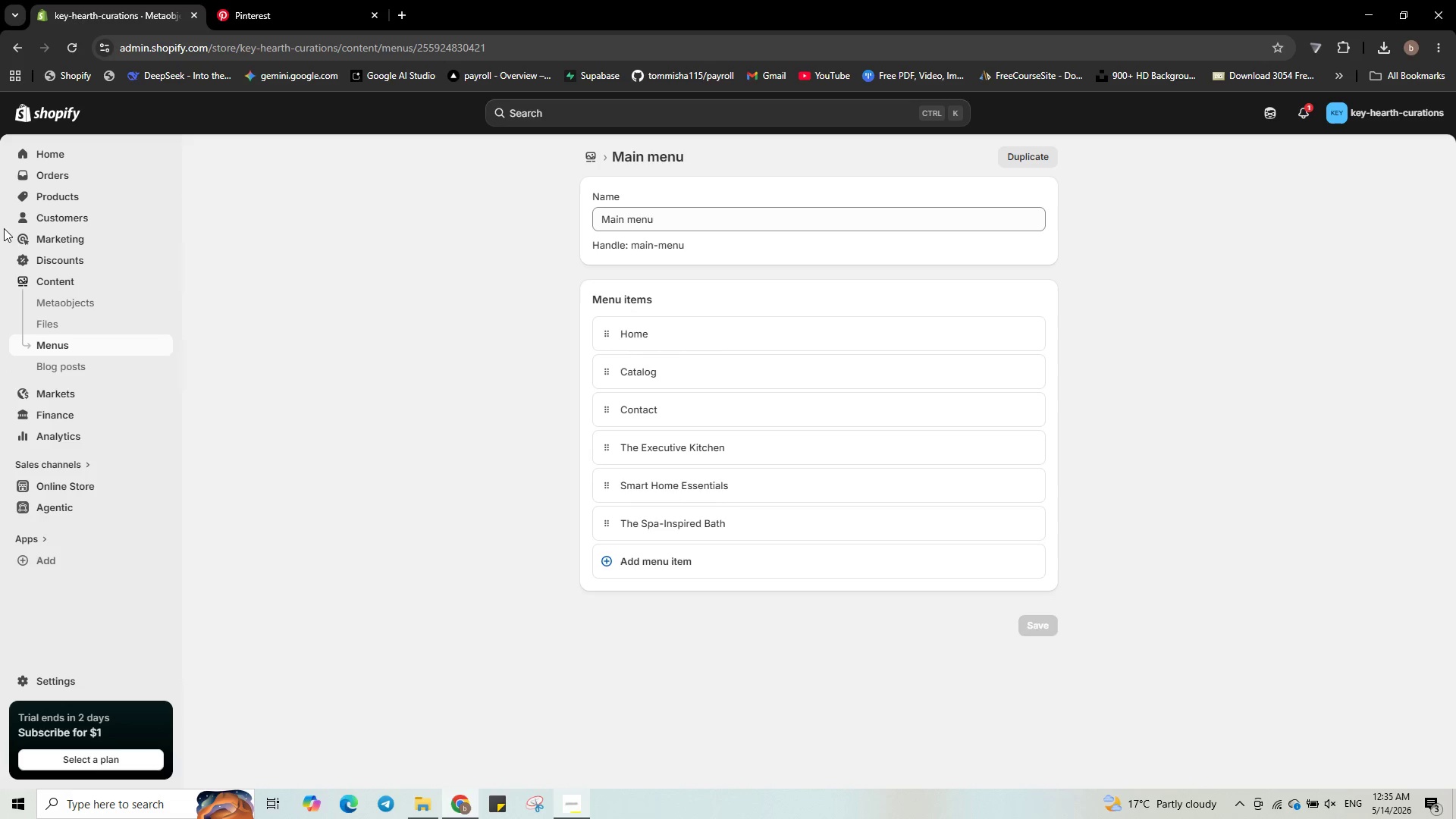 
left_click([82, 482])
 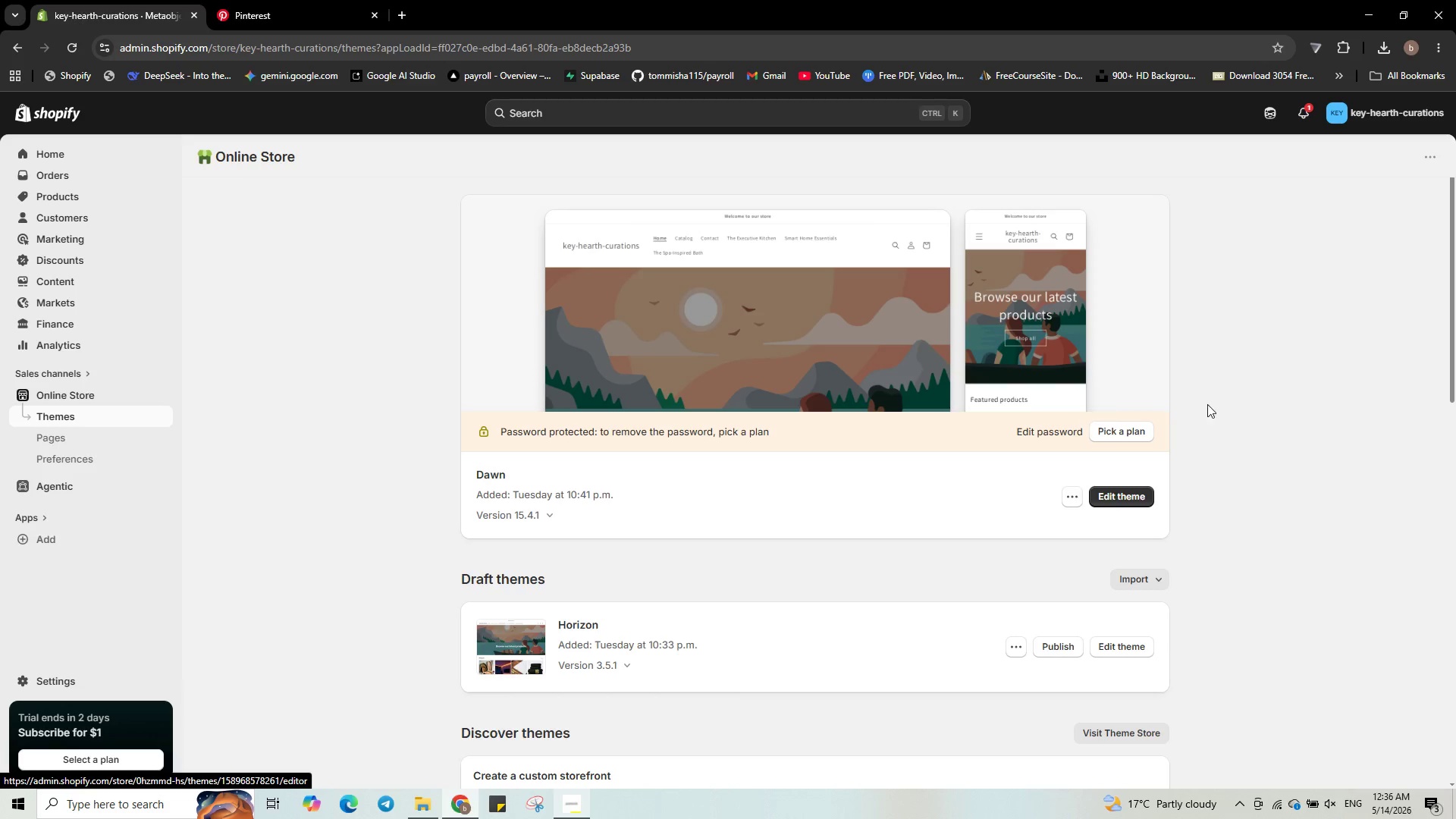 
wait(38.12)
 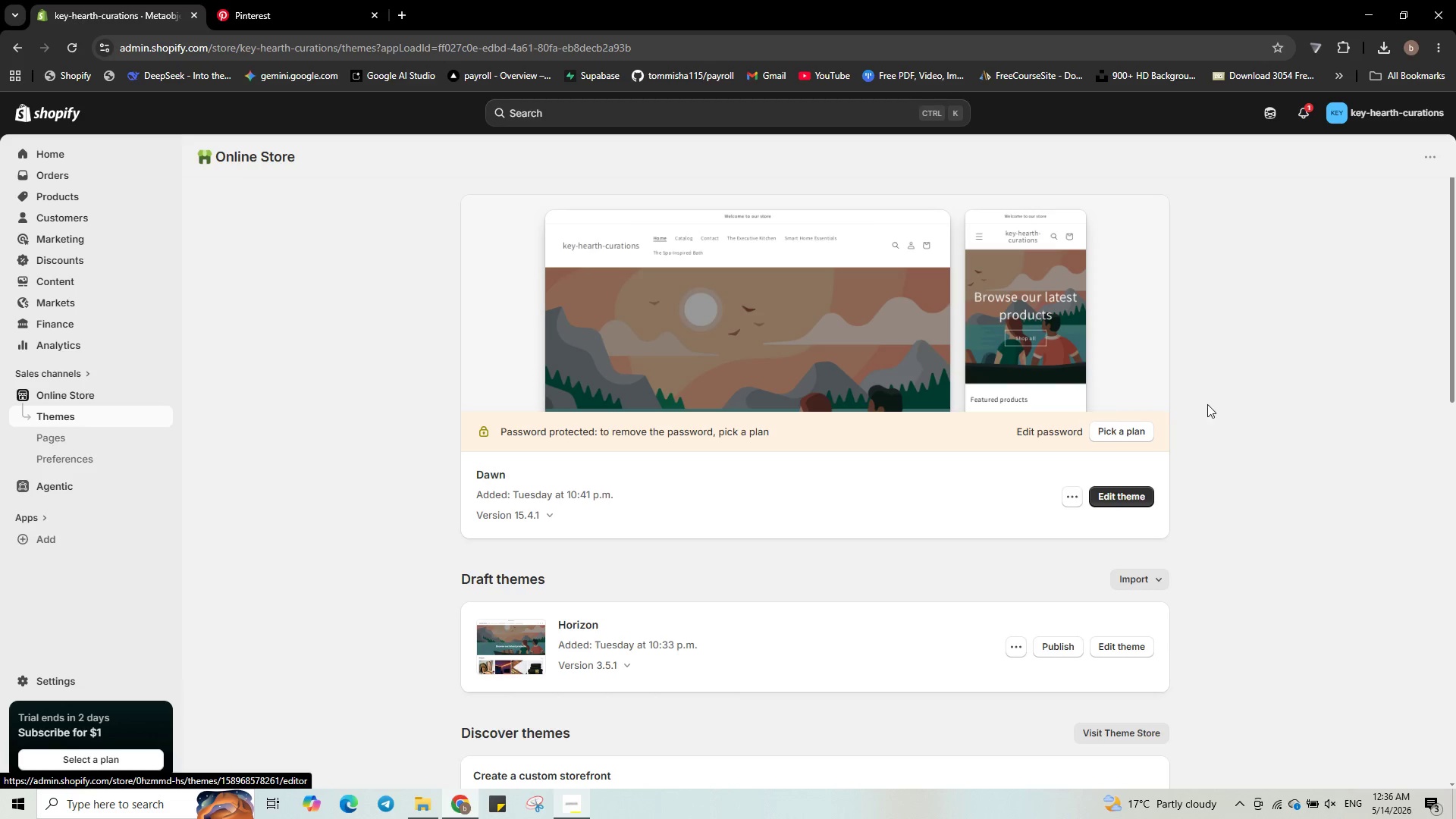 
scroll: coordinate [1002, 524], scroll_direction: none, amount: 0.0
 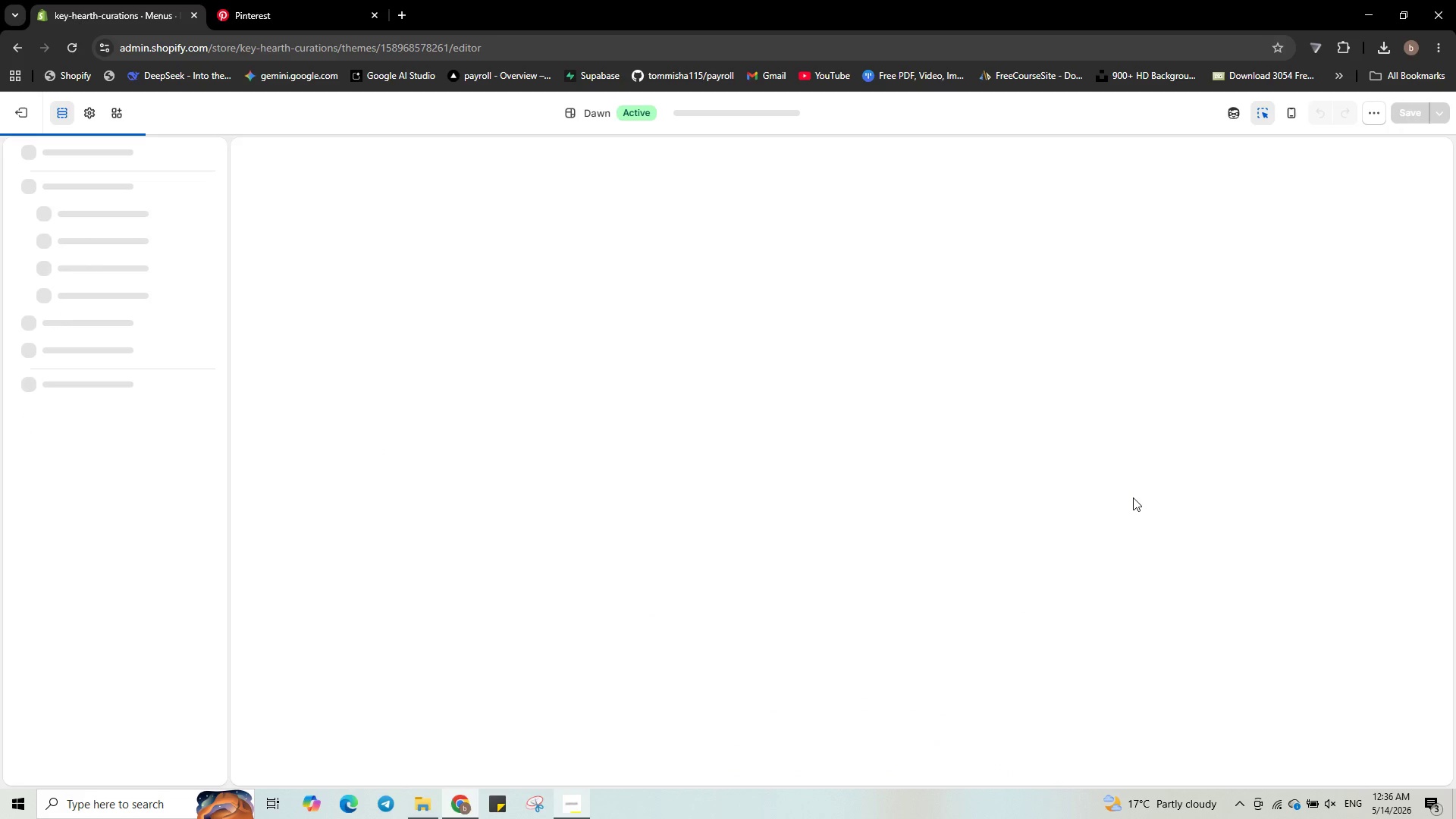 
wait(5.28)
 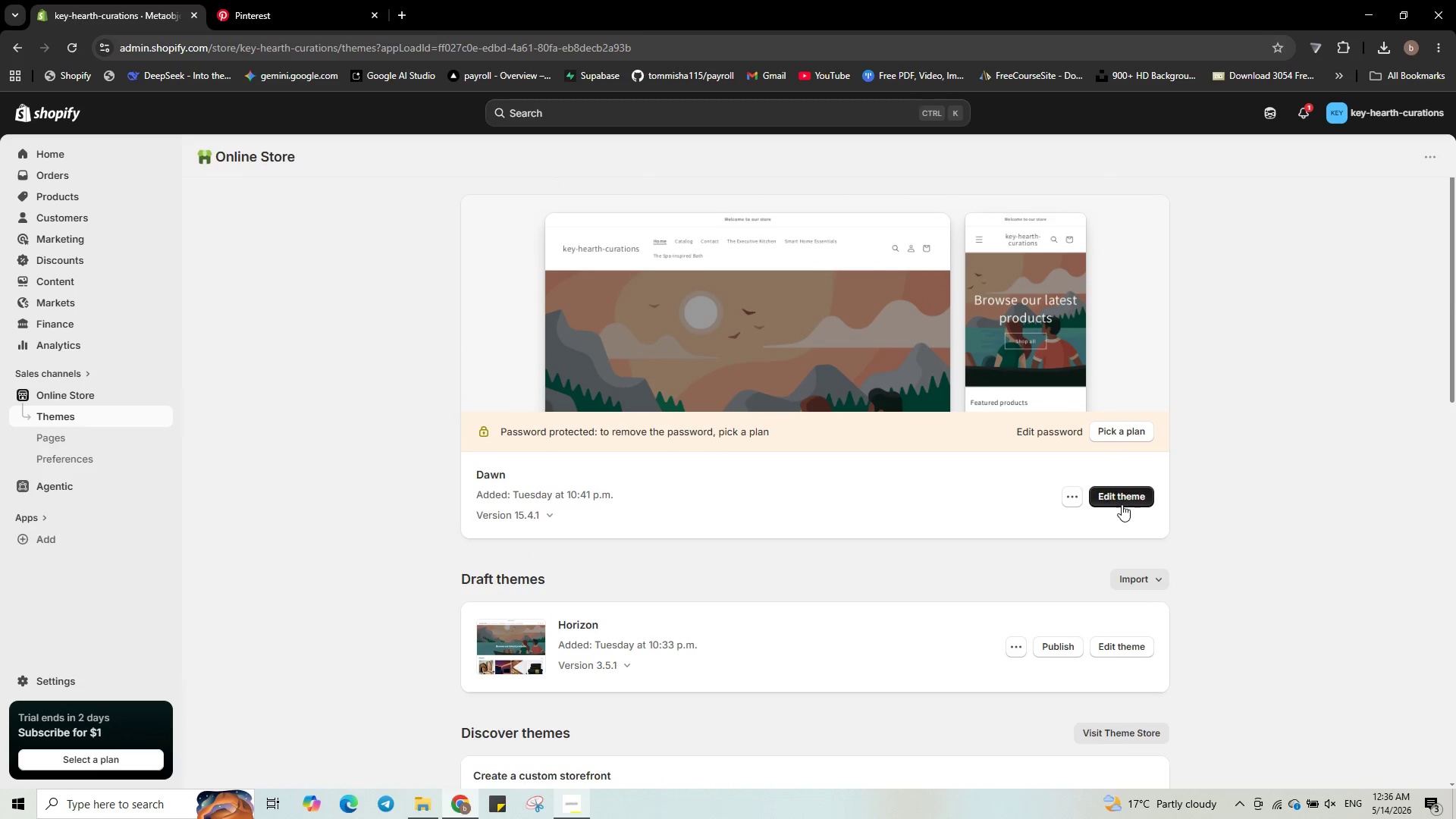 
scroll: coordinate [1061, 526], scroll_direction: up, amount: 1.0
 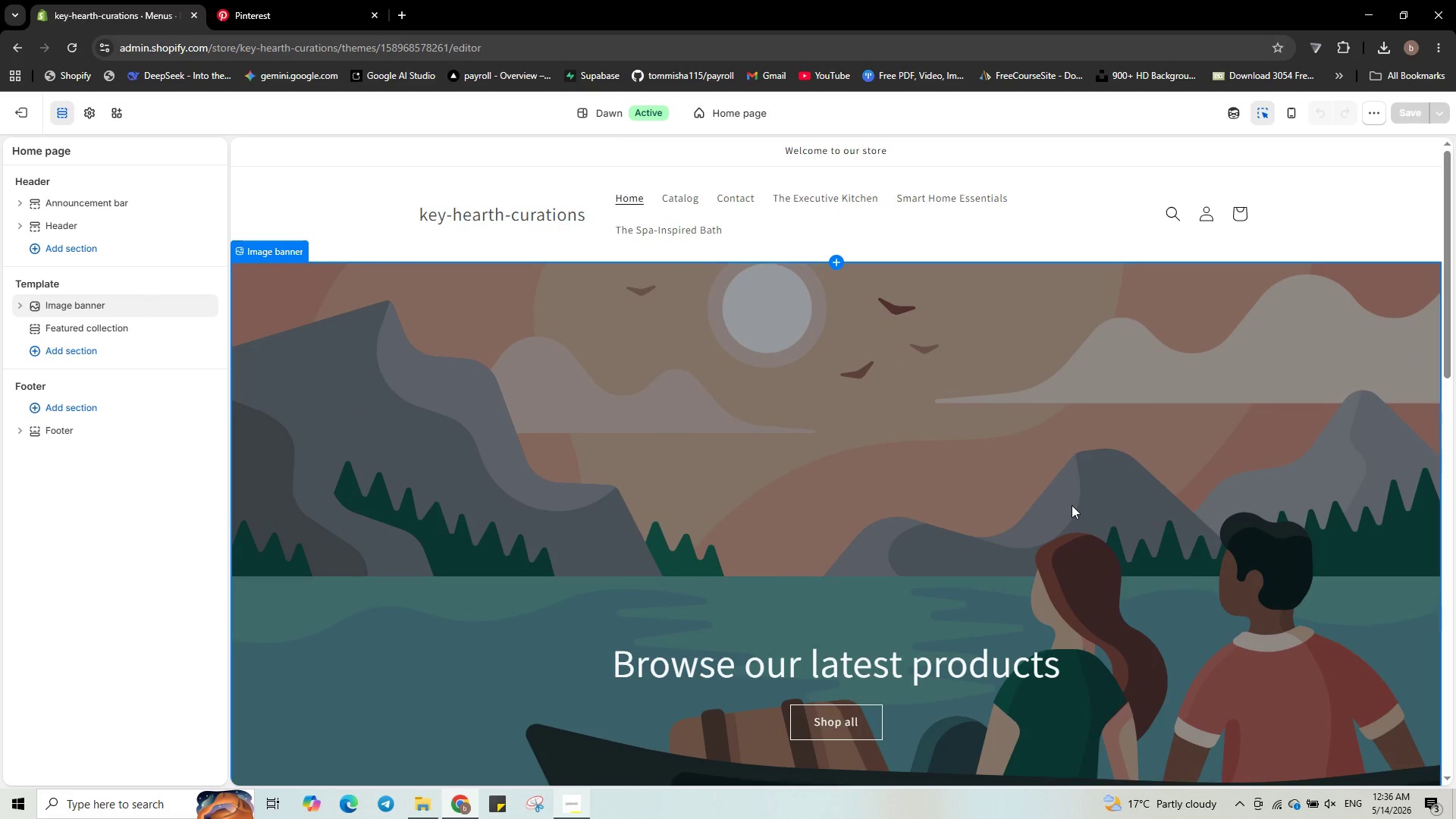 
scroll: coordinate [1072, 505], scroll_direction: down, amount: 10.0
 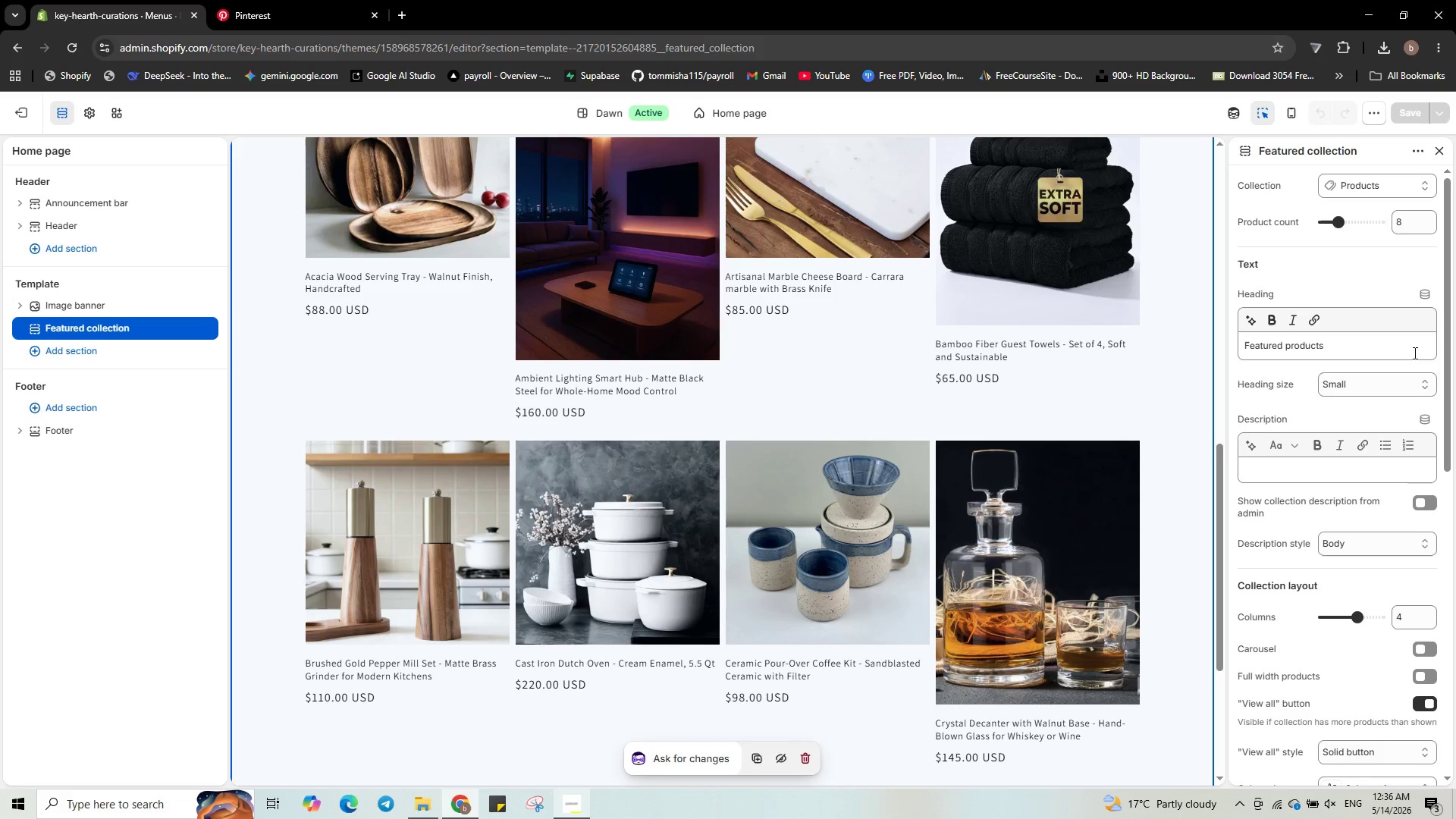 
left_click([1407, 552])
 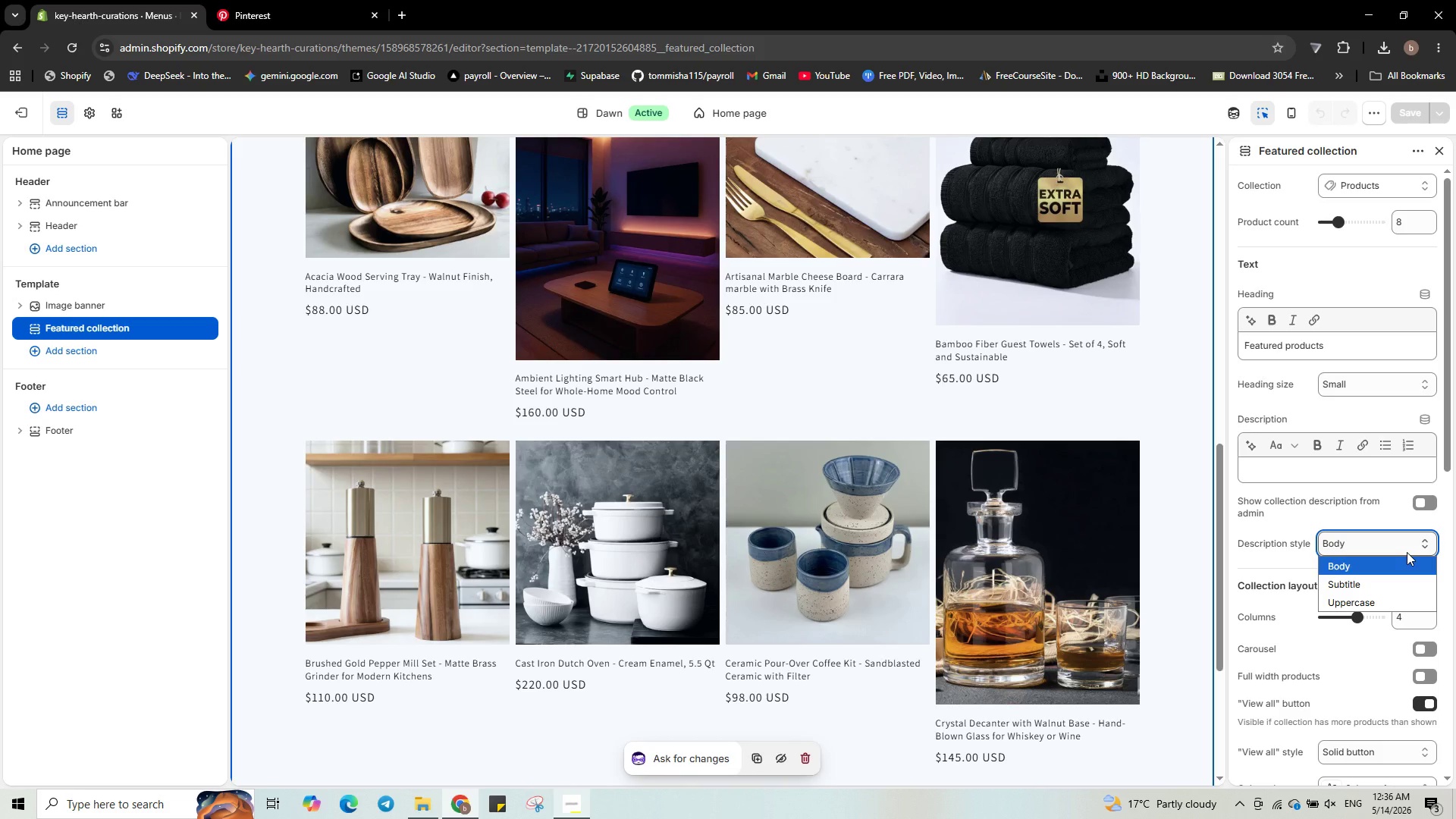 
left_click([1407, 552])
 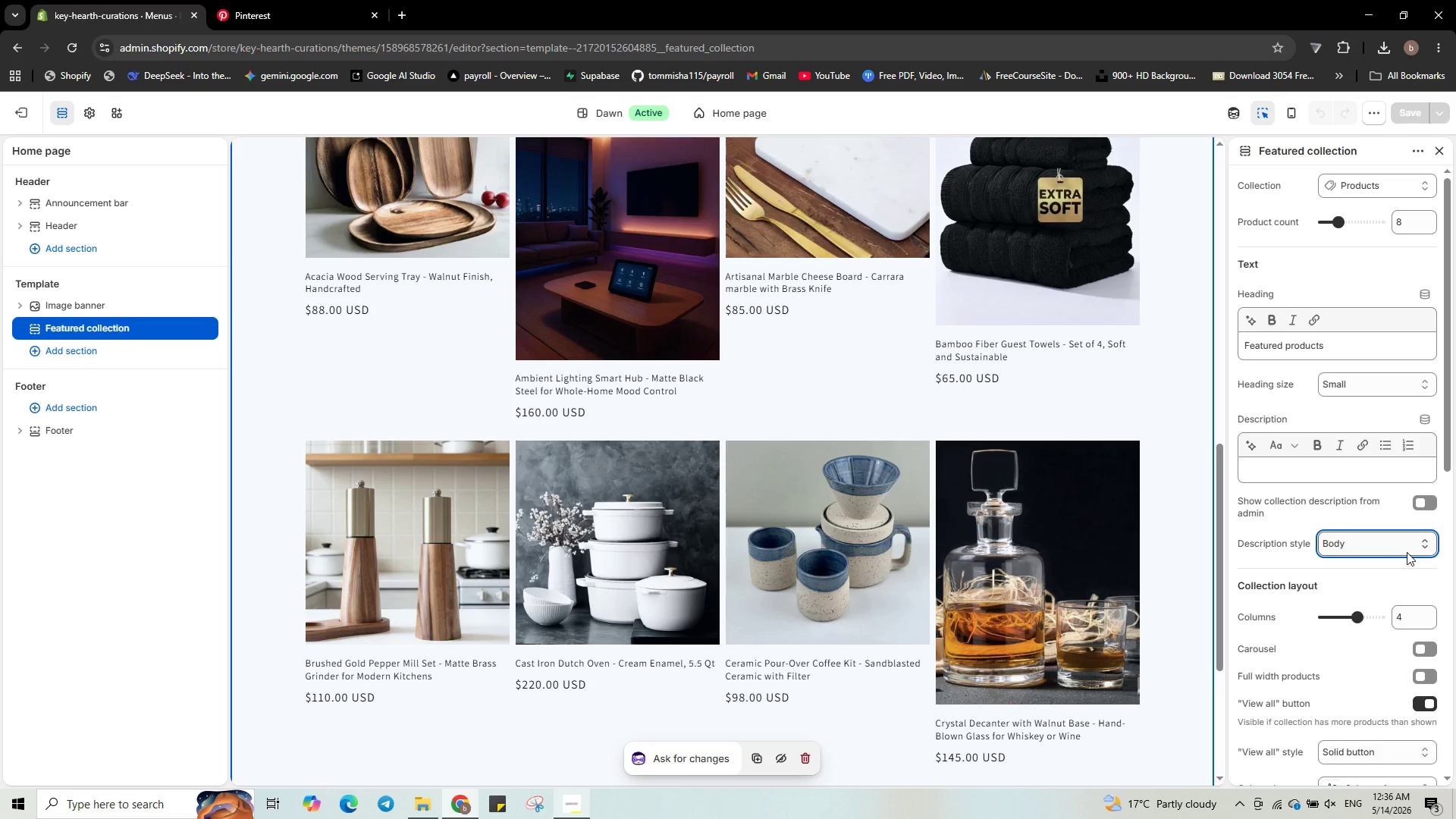 
scroll: coordinate [1407, 552], scroll_direction: down, amount: 4.0
 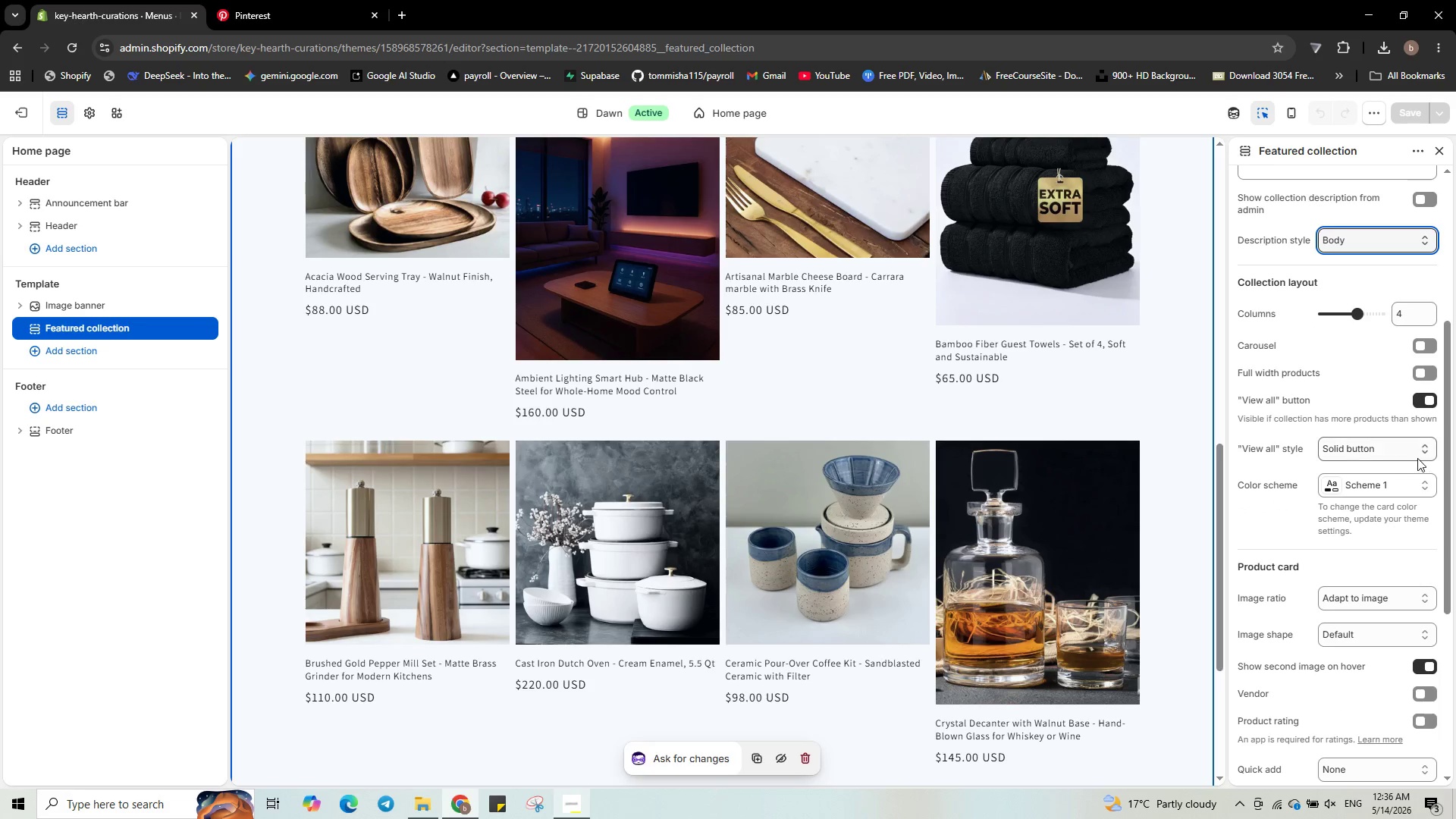 
left_click([1414, 453])
 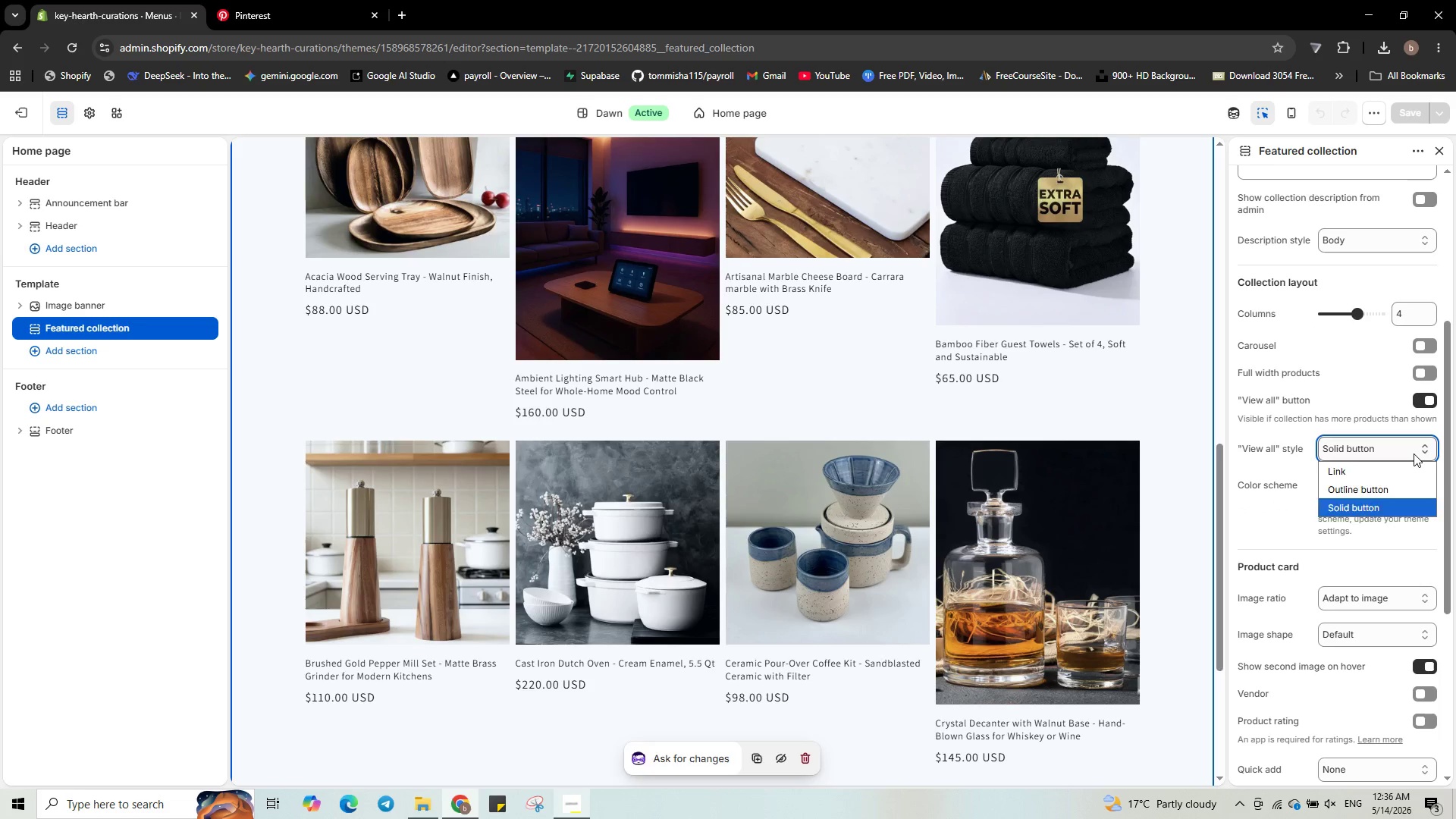 
left_click([1414, 453])
 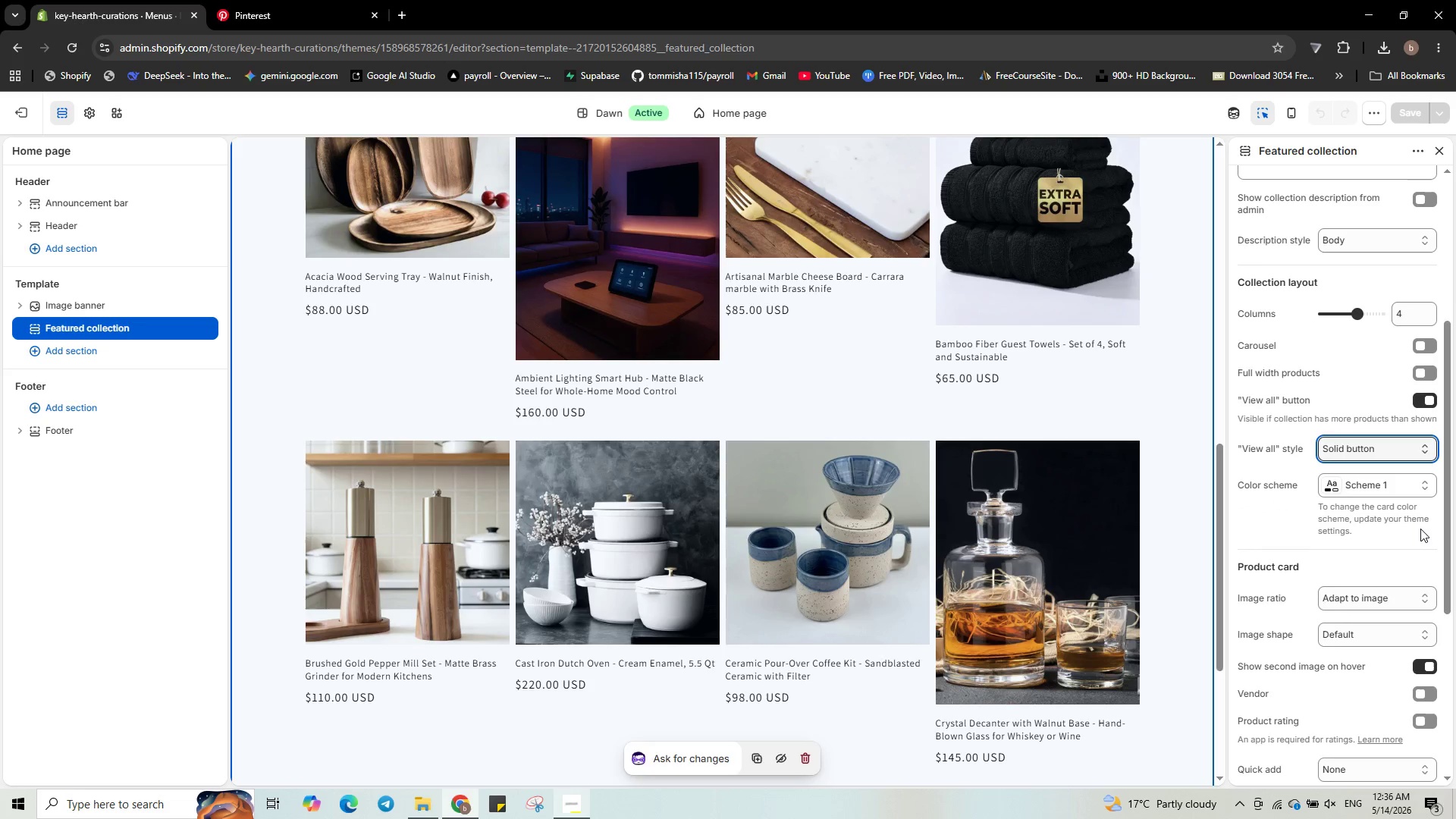 
scroll: coordinate [1420, 530], scroll_direction: down, amount: 3.0
 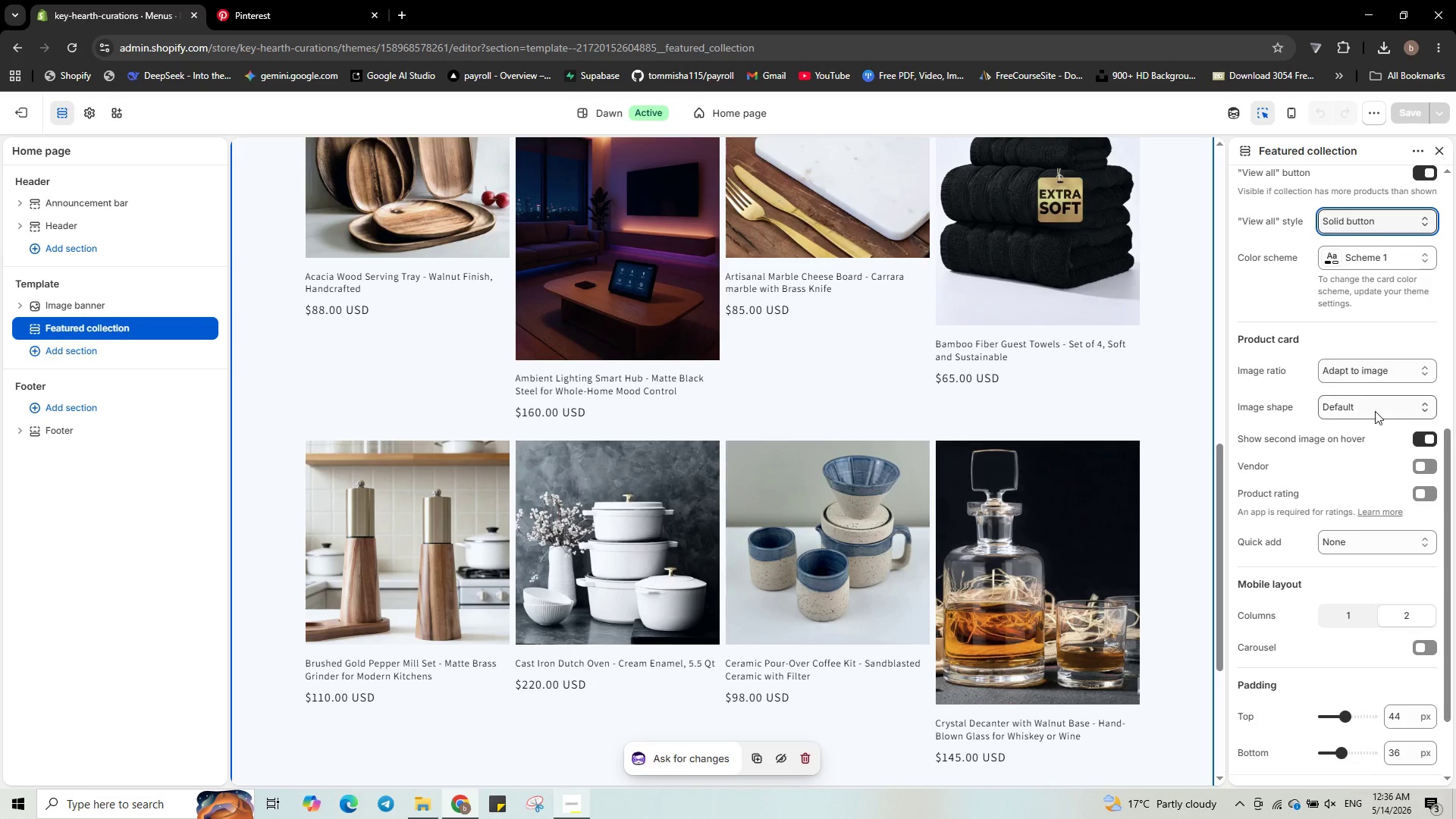 
left_click([1375, 413])
 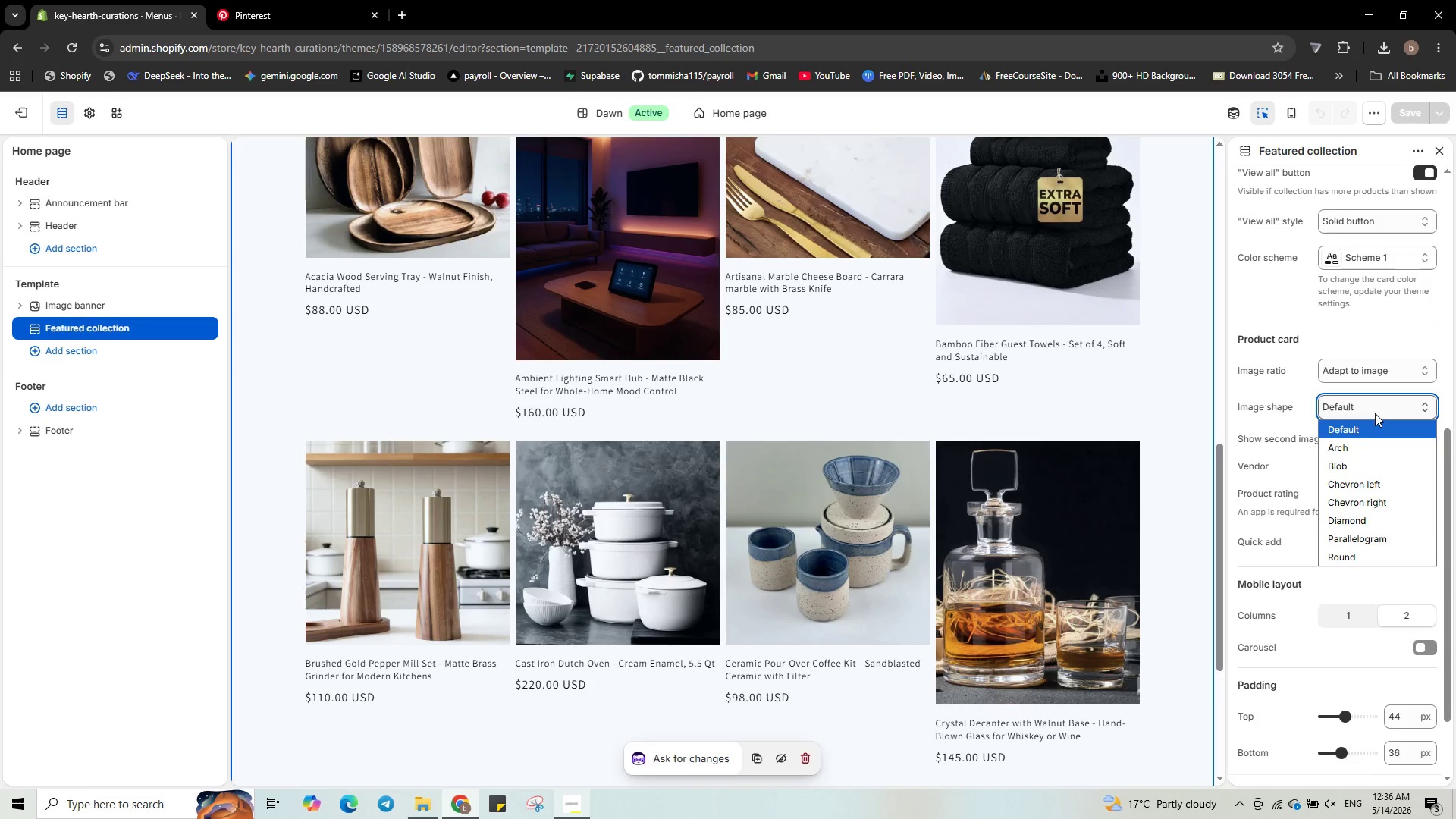 
left_click([1375, 413])
 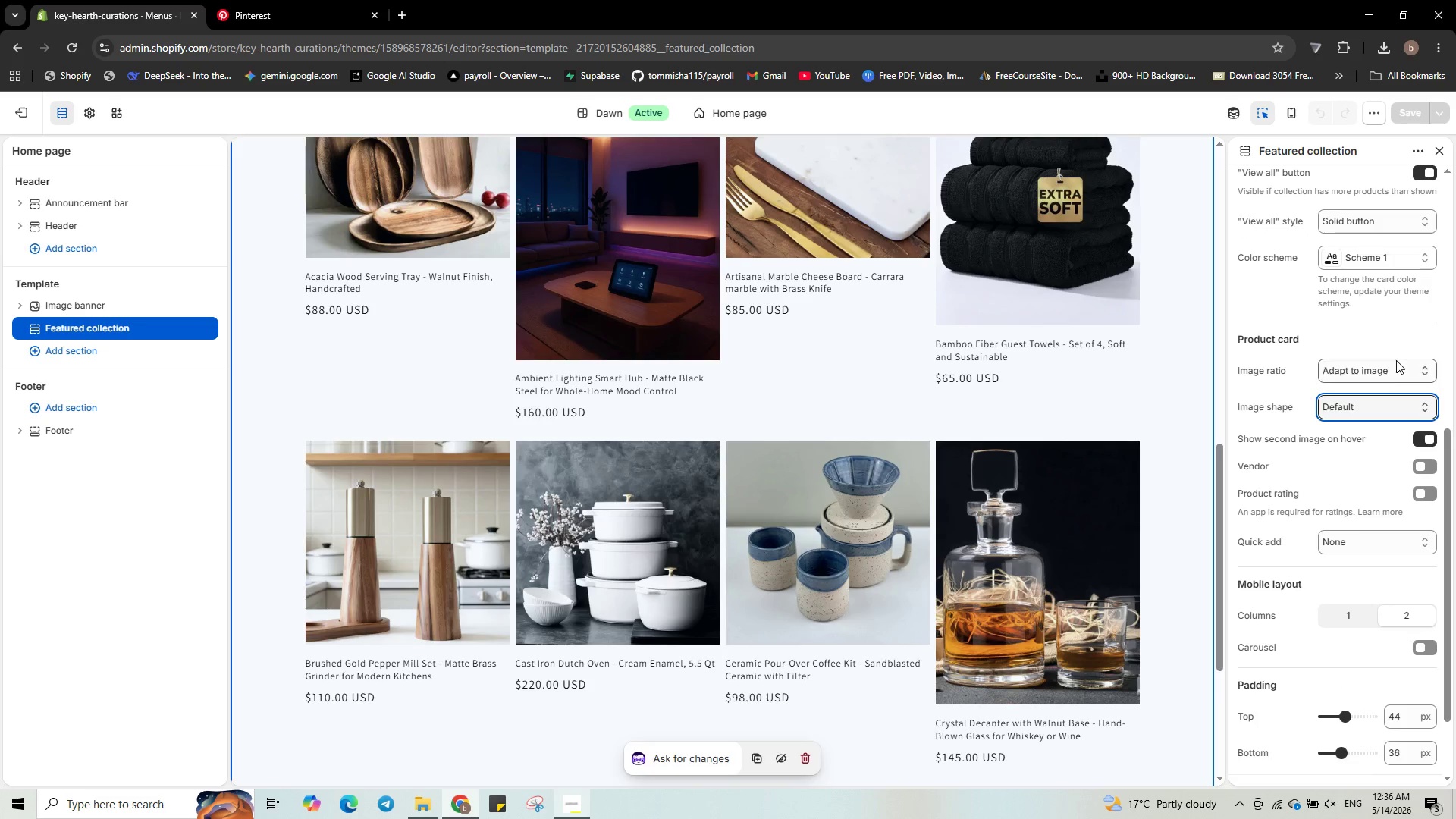 
left_click([1393, 366])
 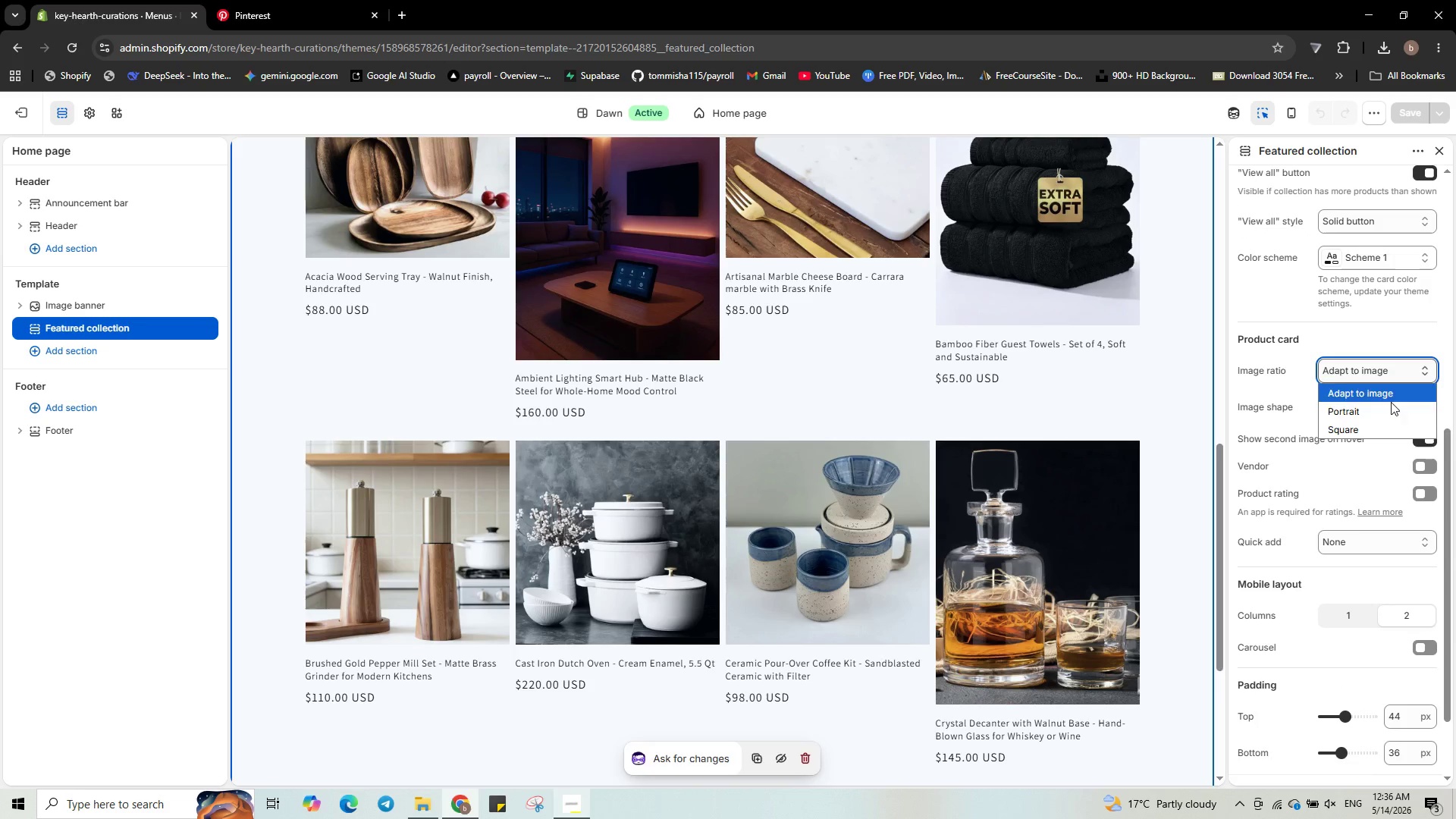 
mouse_move([1388, 419])
 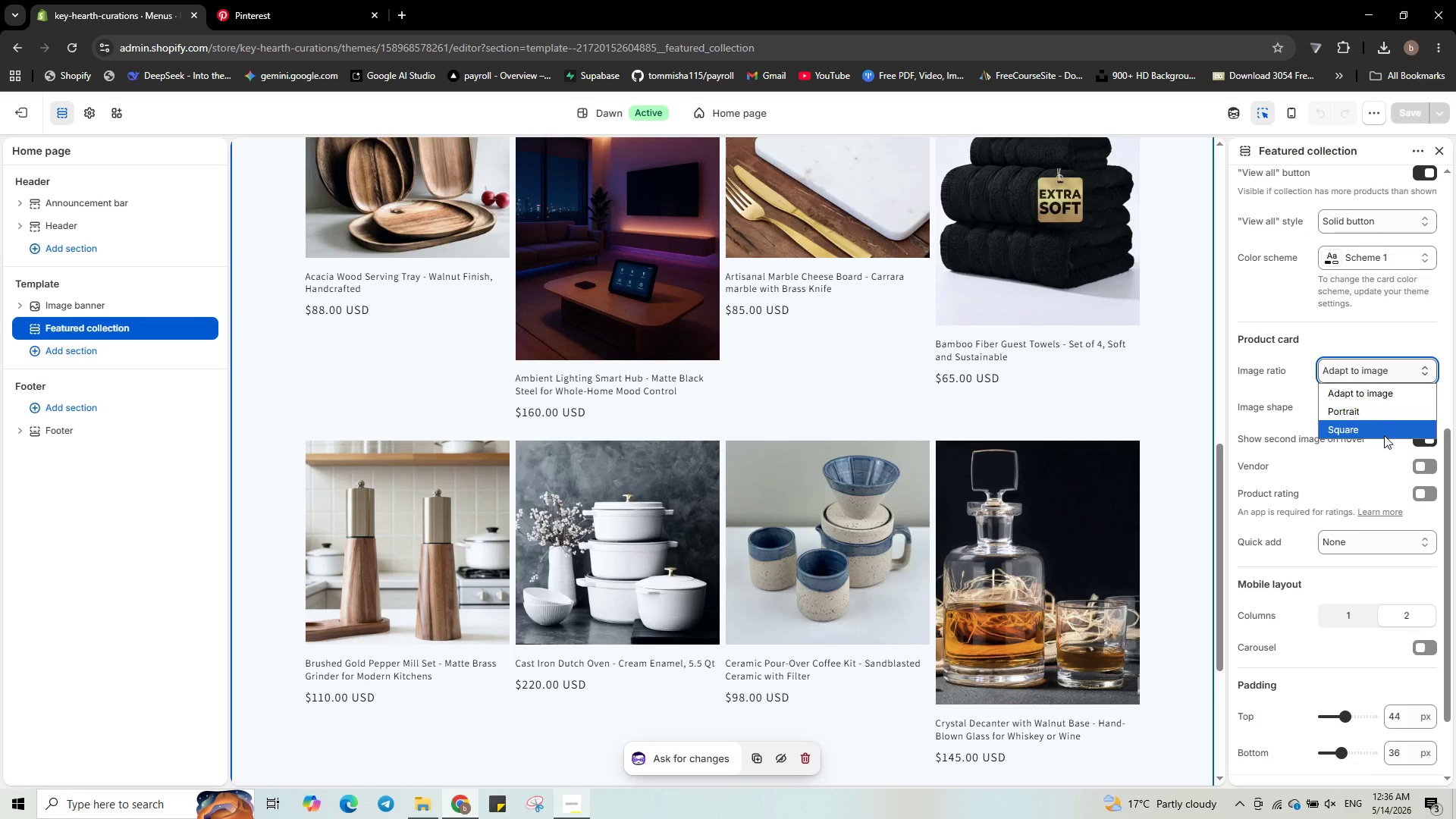 
left_click([1384, 435])
 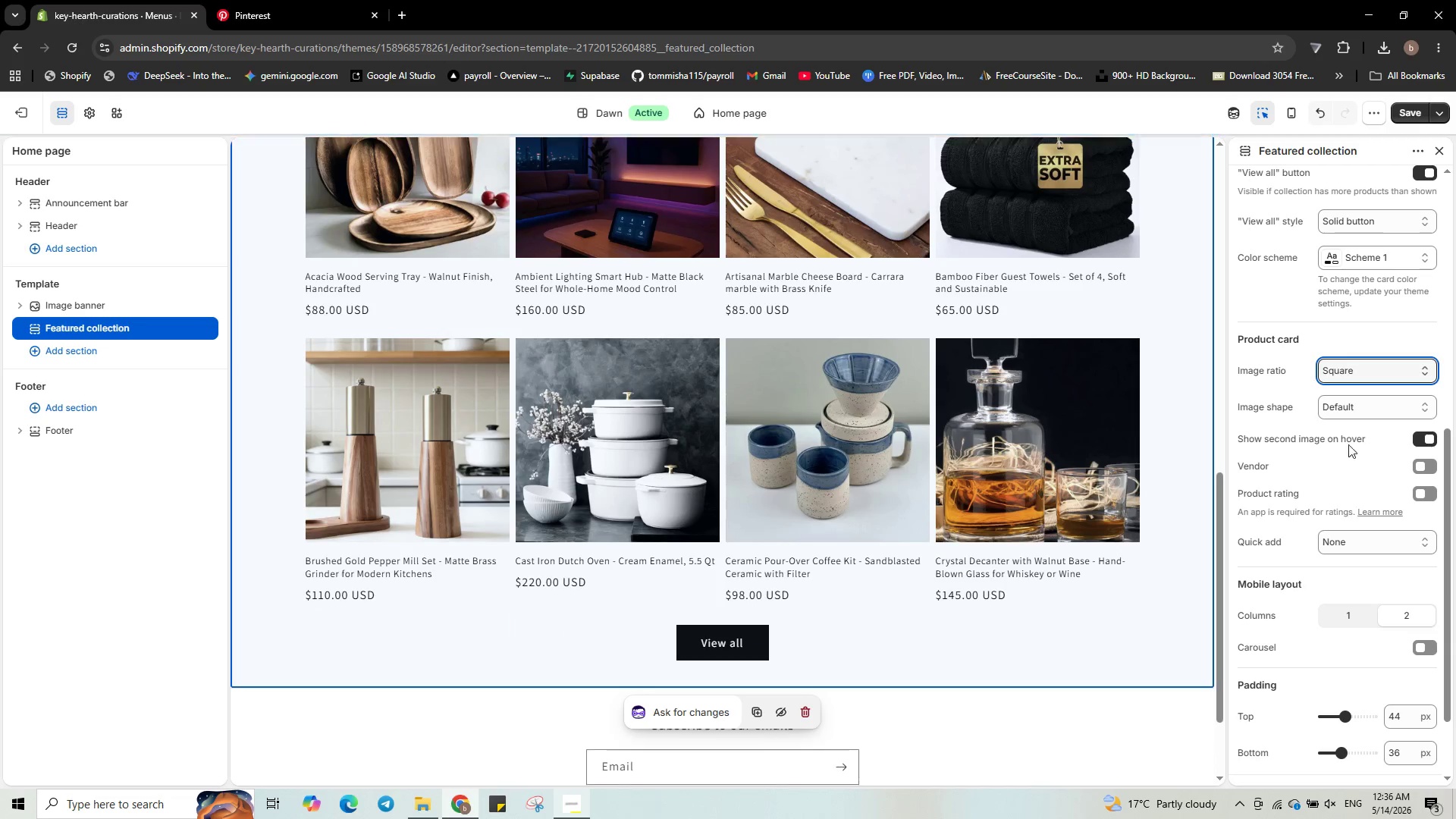 
scroll: coordinate [615, 428], scroll_direction: up, amount: 2.0
 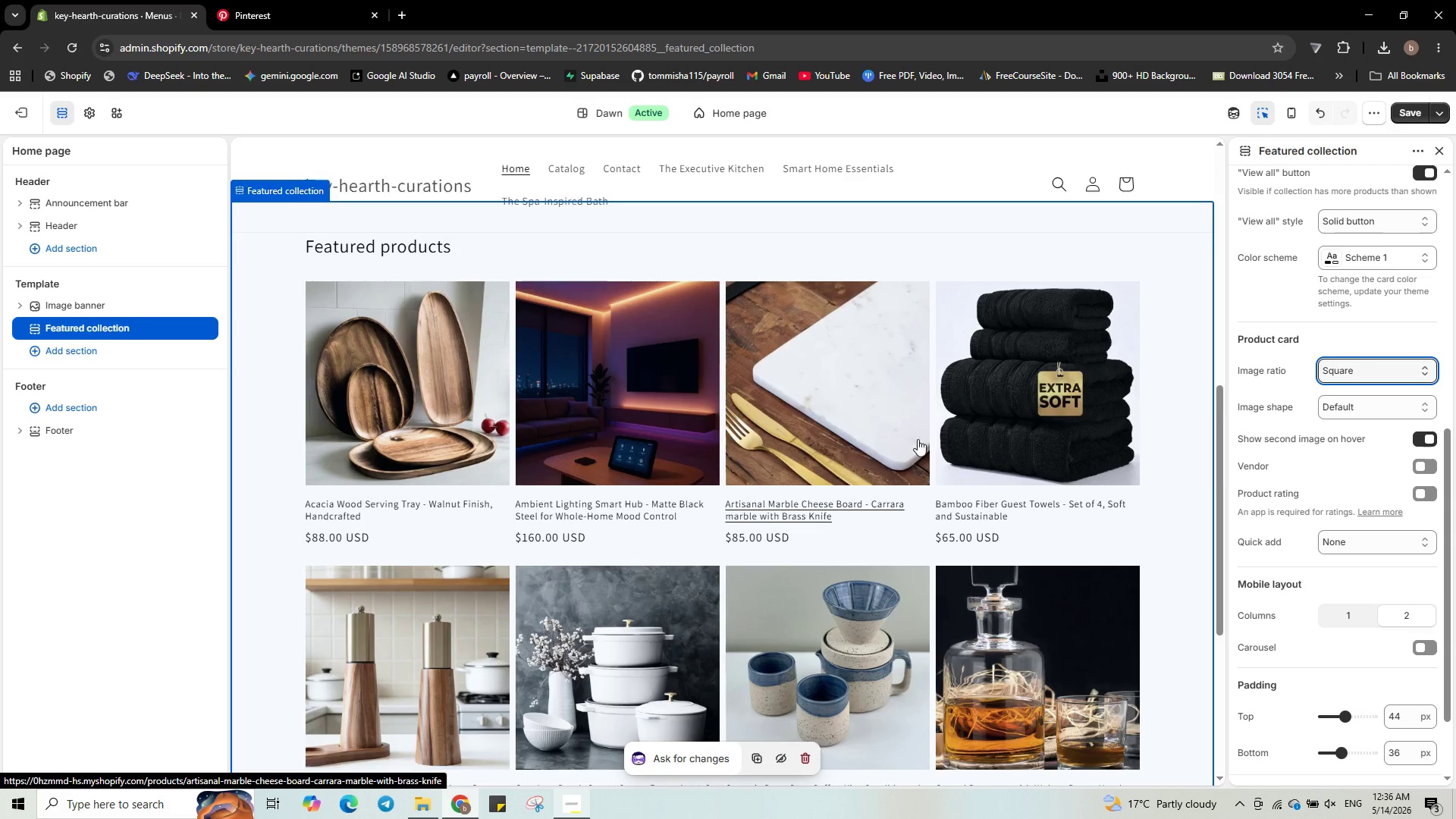 
scroll: coordinate [1055, 507], scroll_direction: down, amount: 3.0
 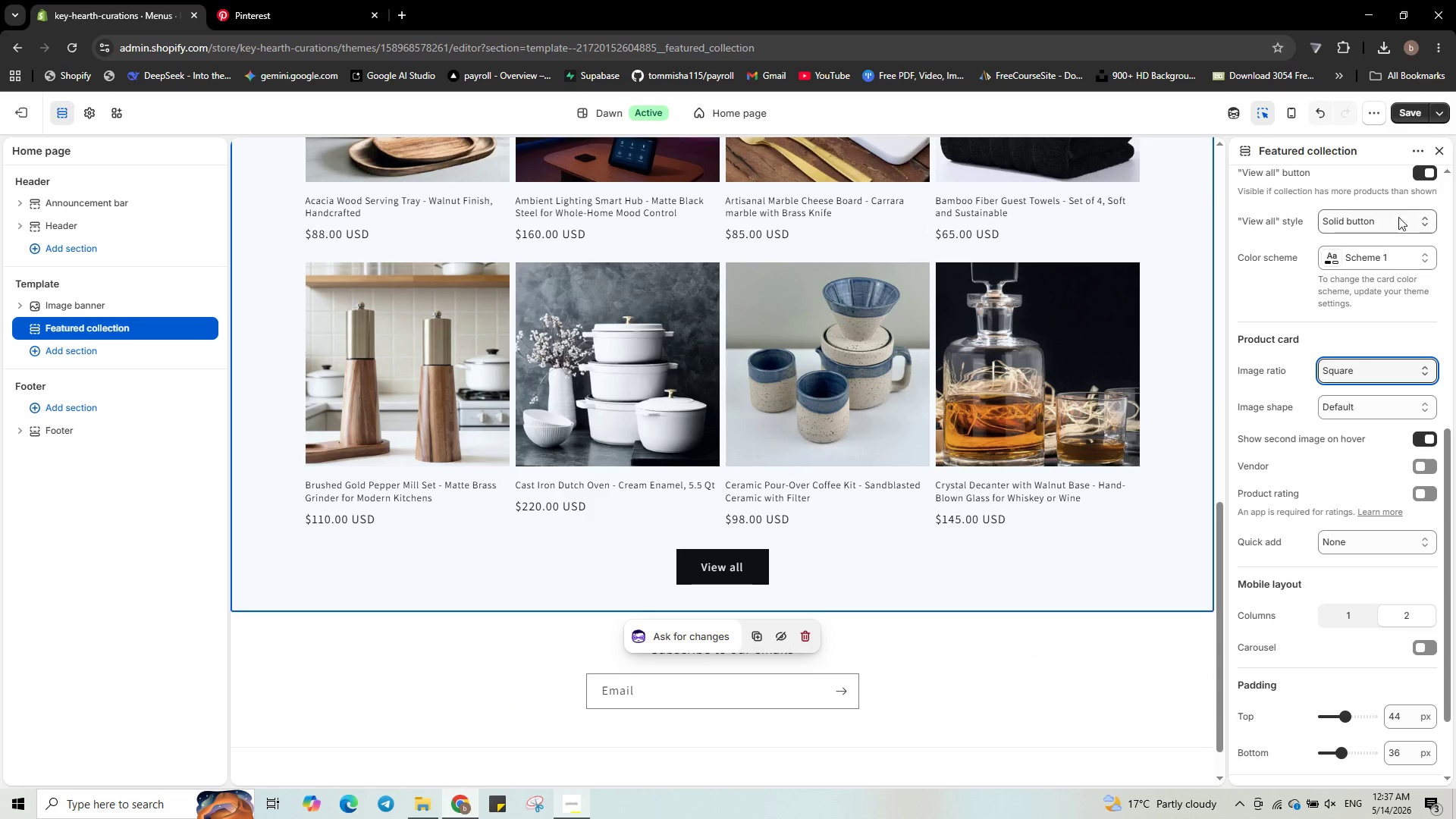 
scroll: coordinate [956, 418], scroll_direction: up, amount: 16.0
 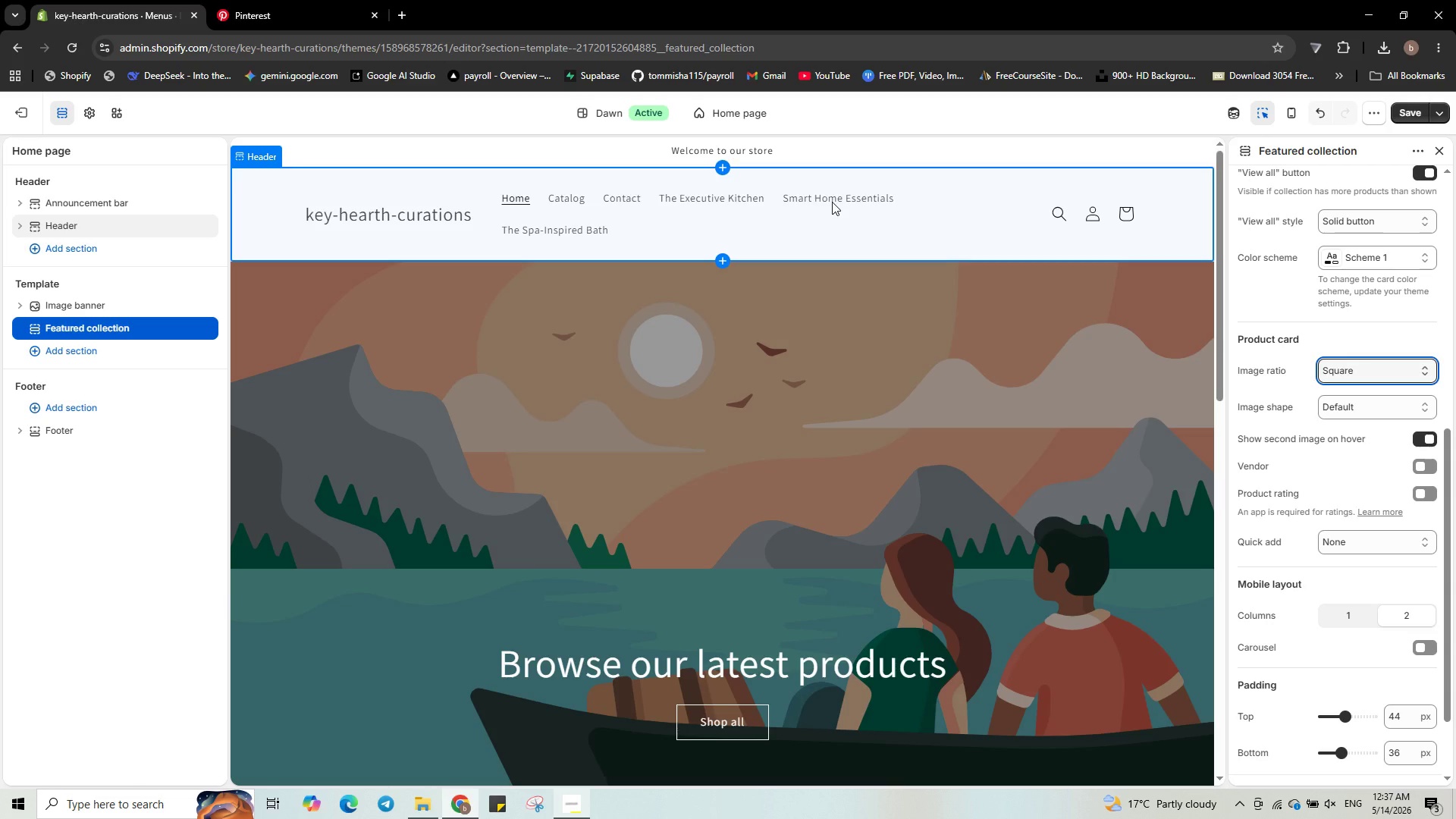 
double_click([832, 202])
 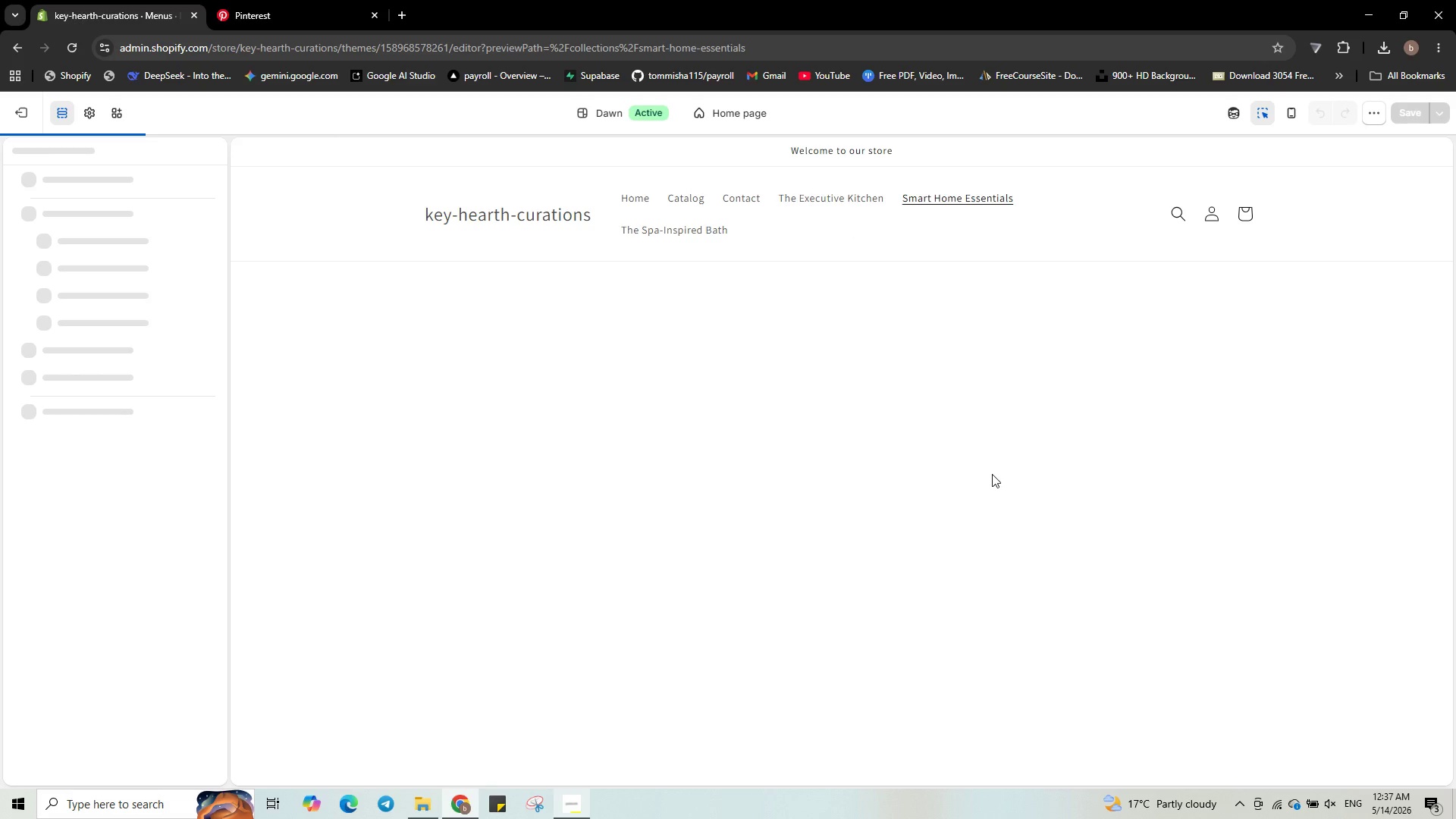 
scroll: coordinate [991, 475], scroll_direction: down, amount: 3.0
 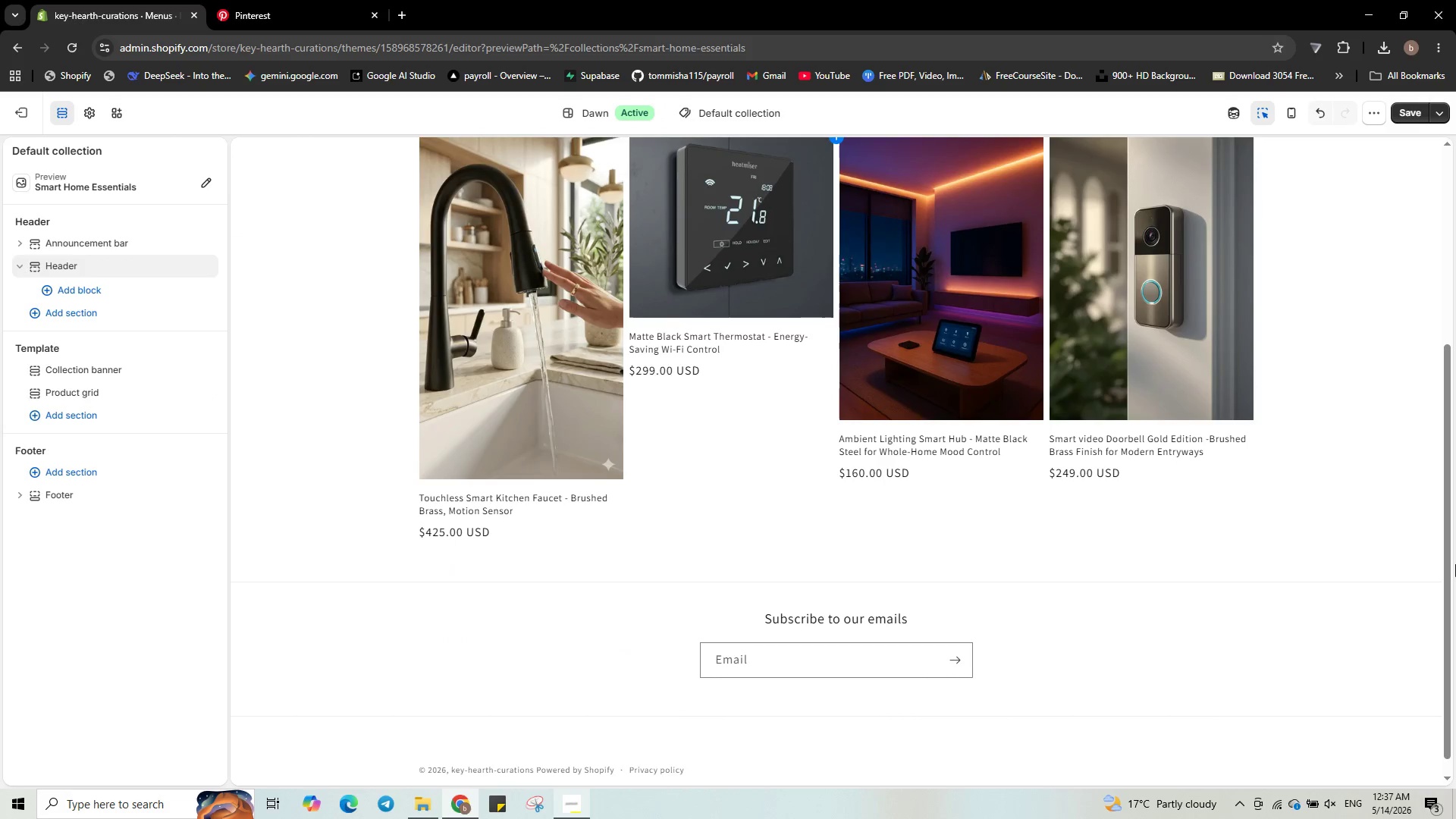 
scroll: coordinate [1455, 554], scroll_direction: up, amount: 2.0
 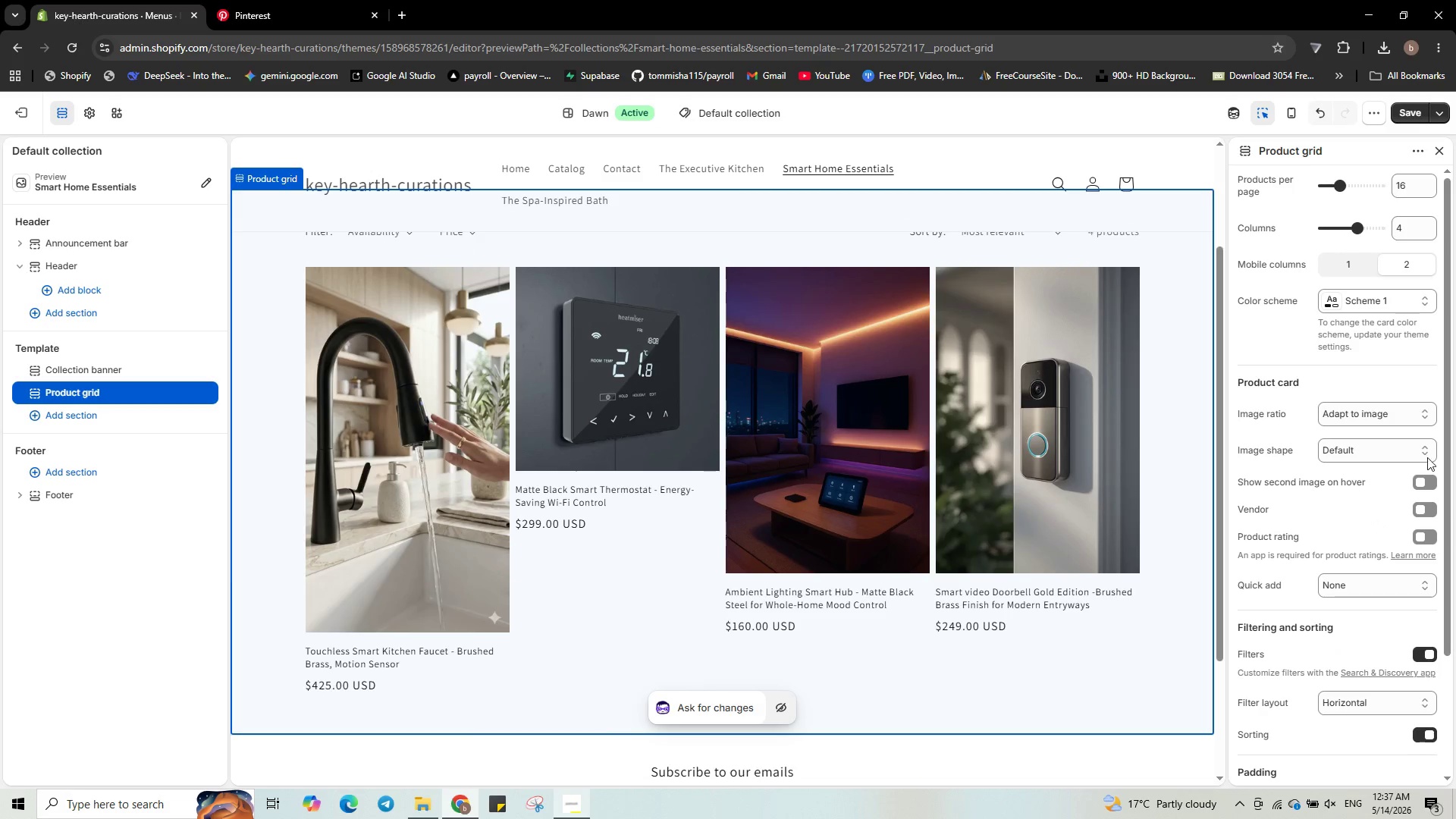 
scroll: coordinate [1385, 694], scroll_direction: down, amount: 3.0
 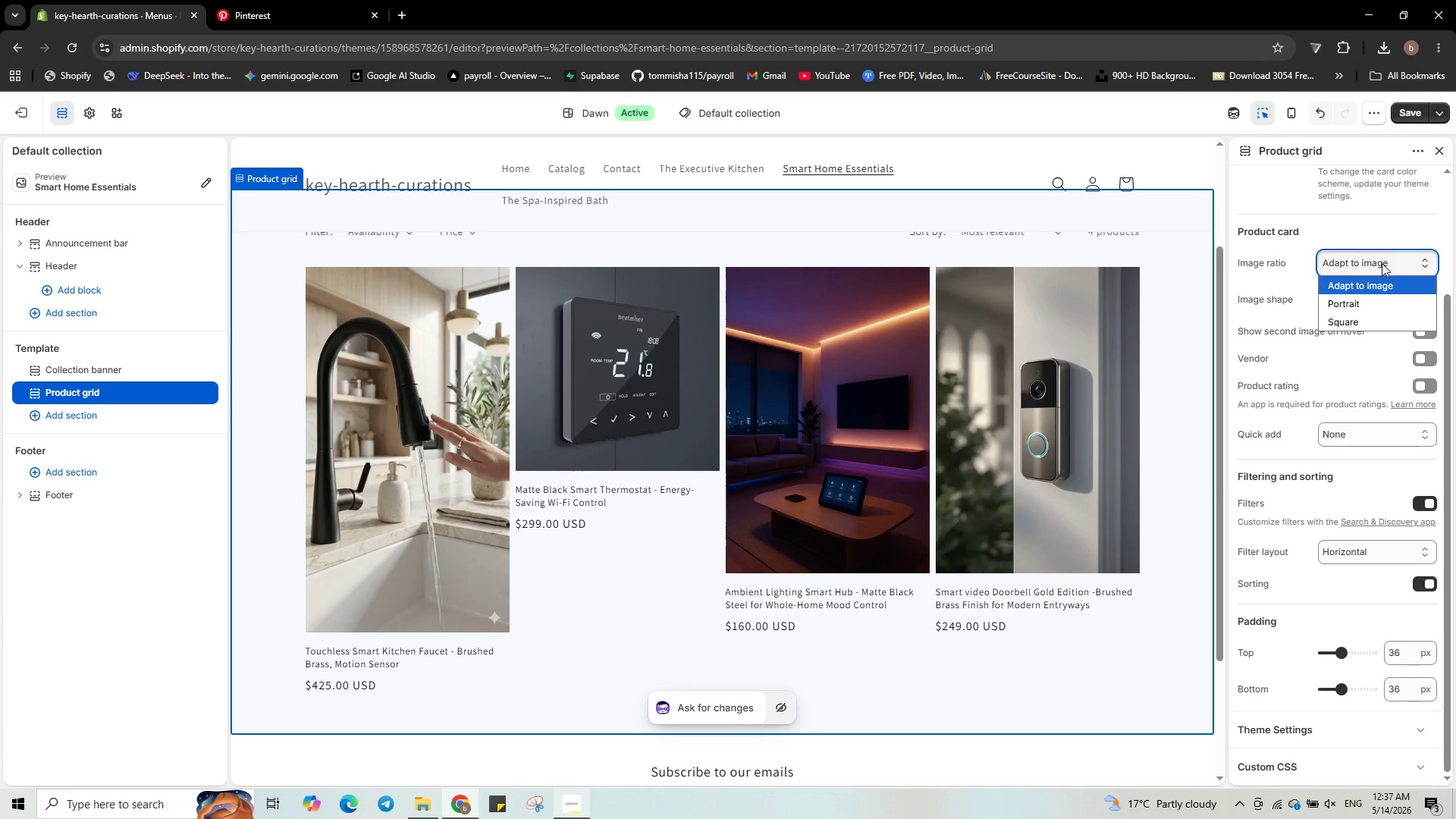 
left_click([1375, 315])
 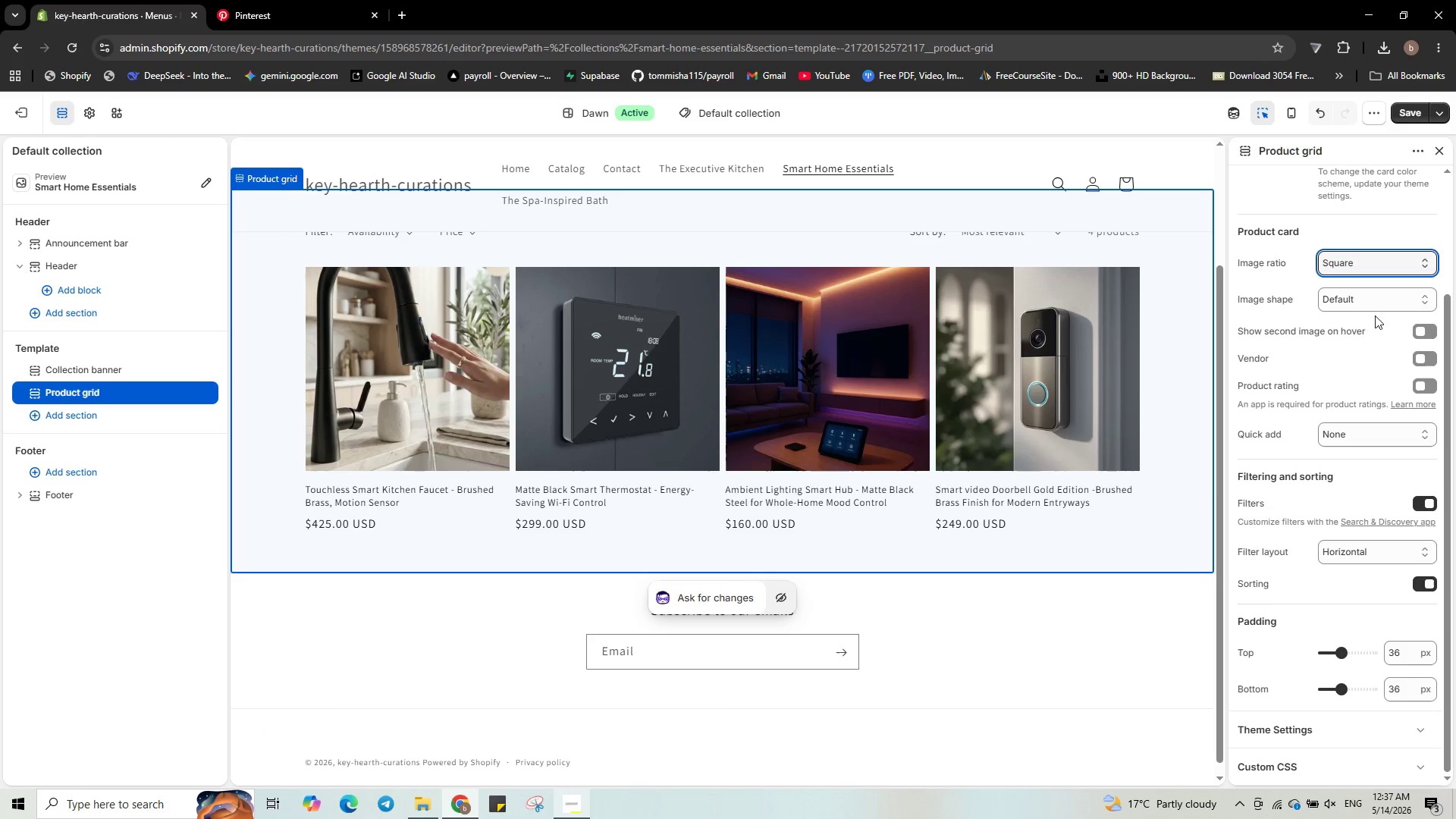 
scroll: coordinate [984, 520], scroll_direction: up, amount: 2.0
 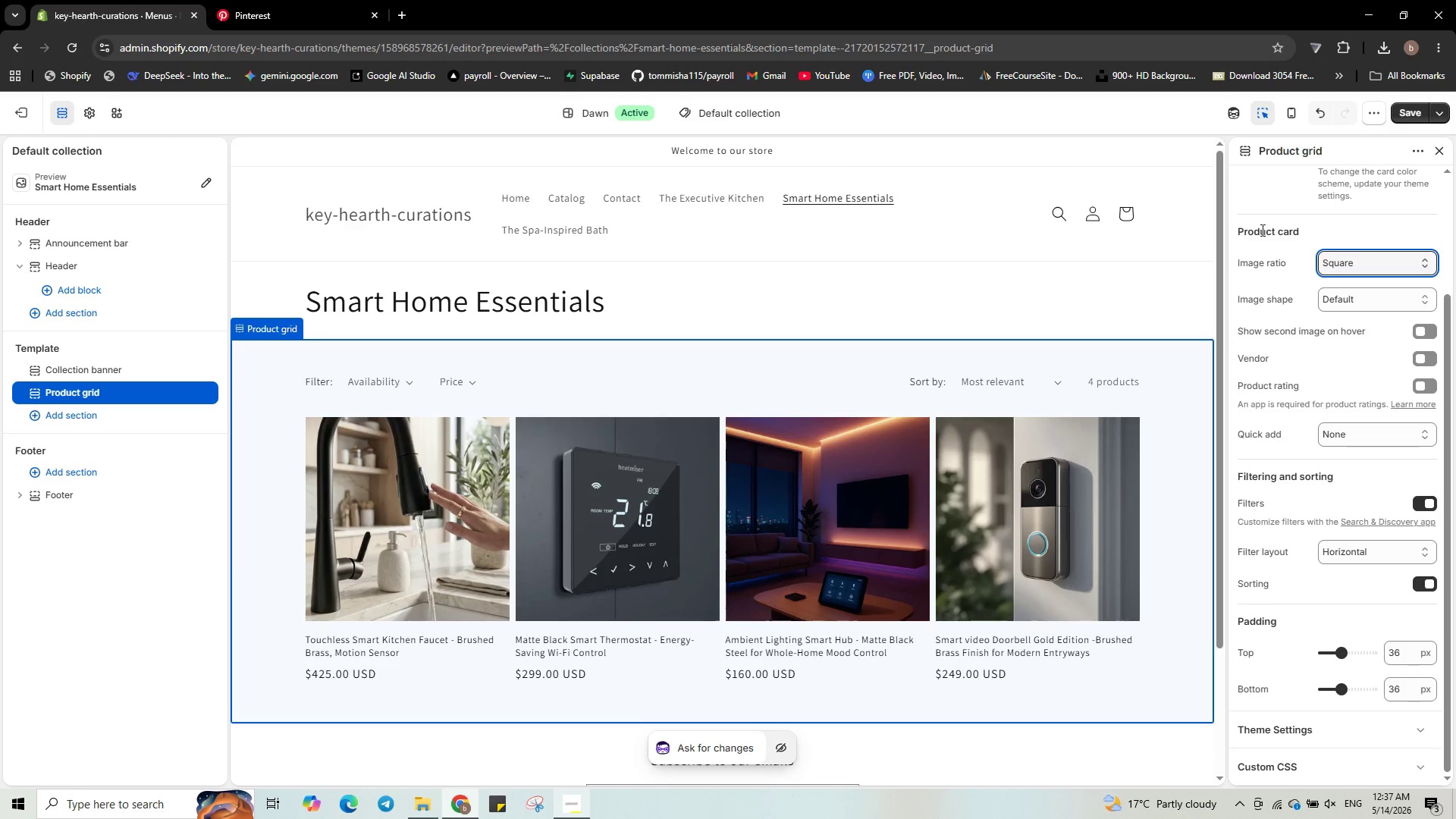 
mouse_move([1401, 115])
 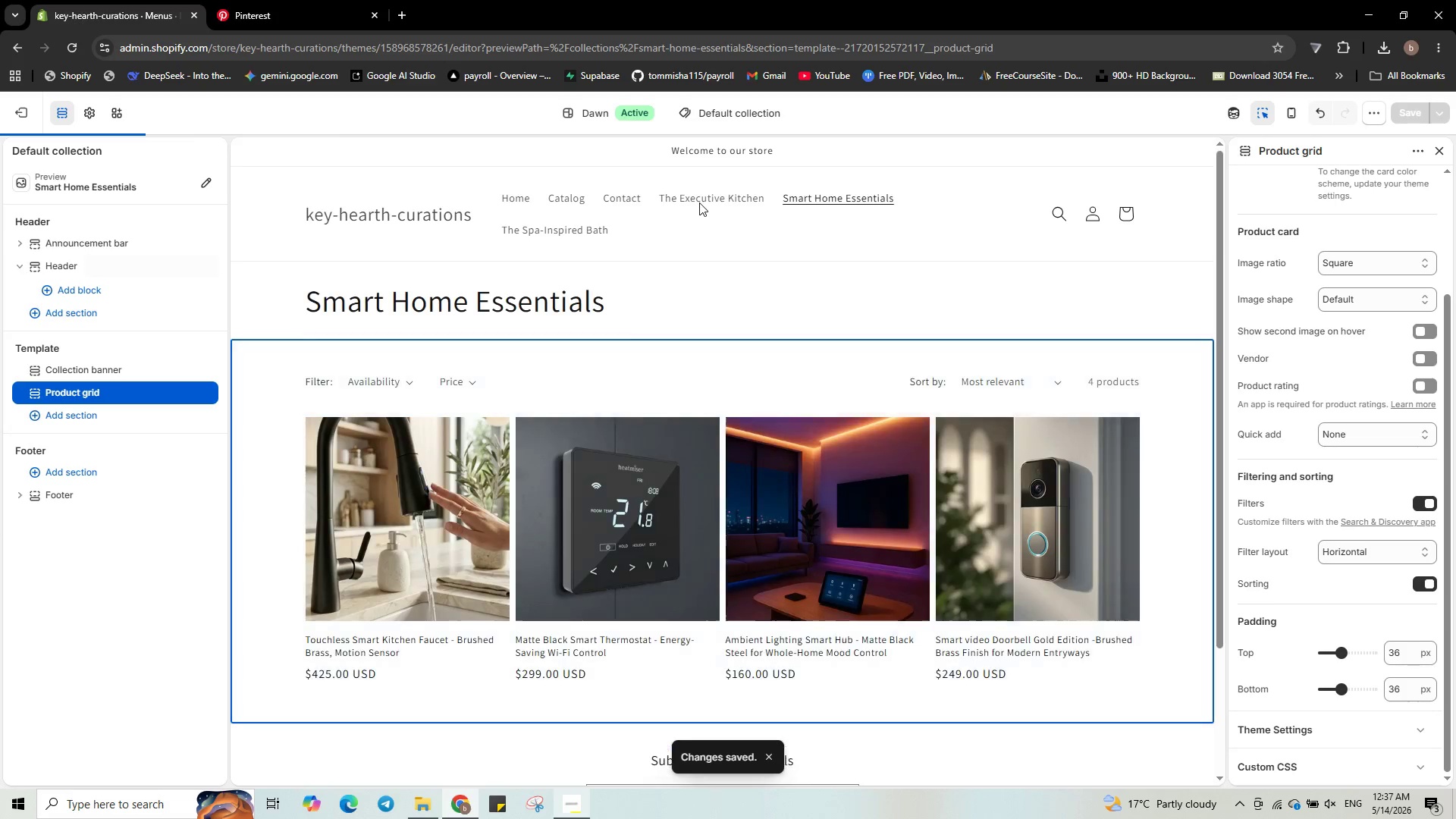 
left_click([699, 203])
 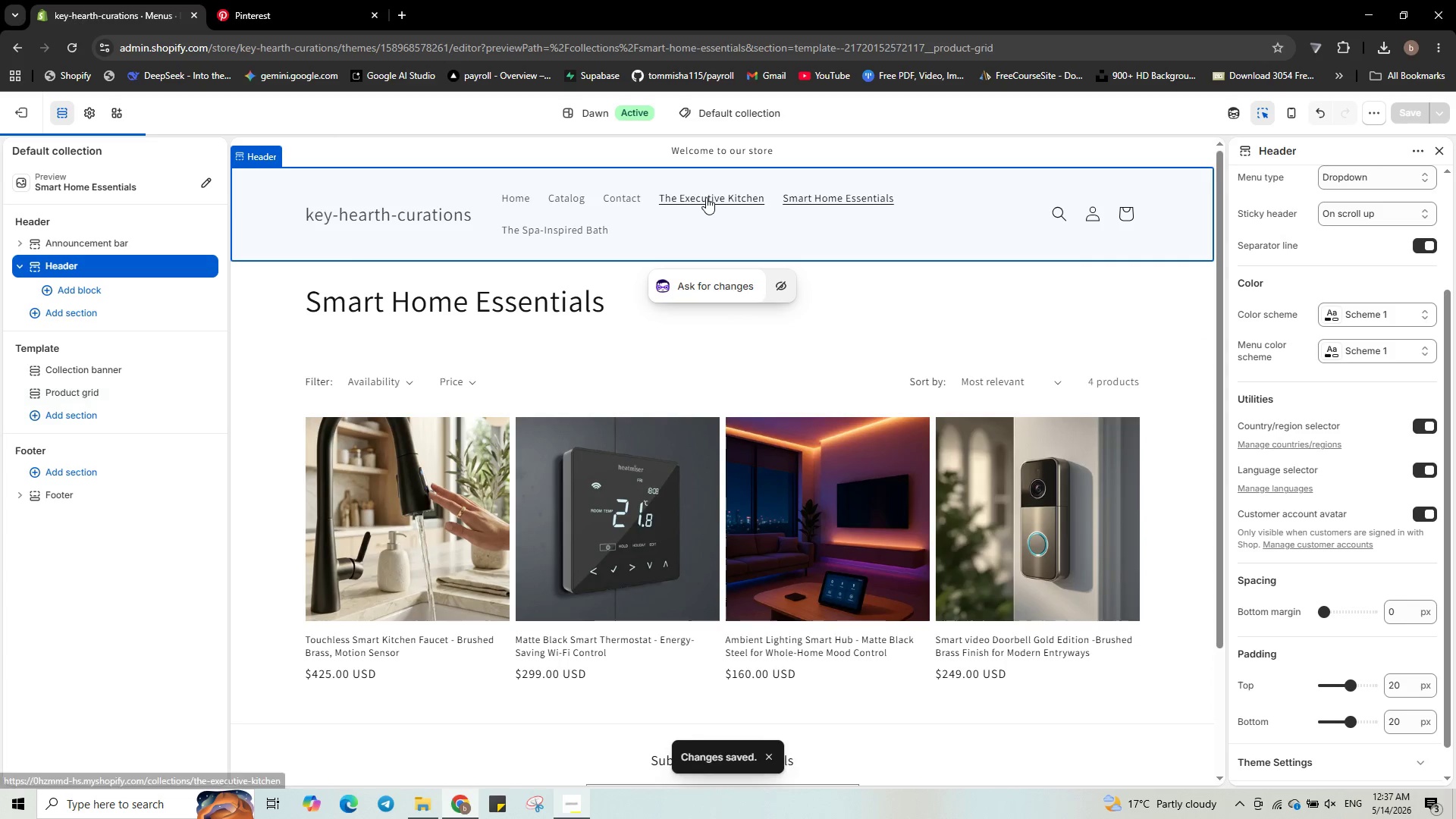 
left_click([707, 196])
 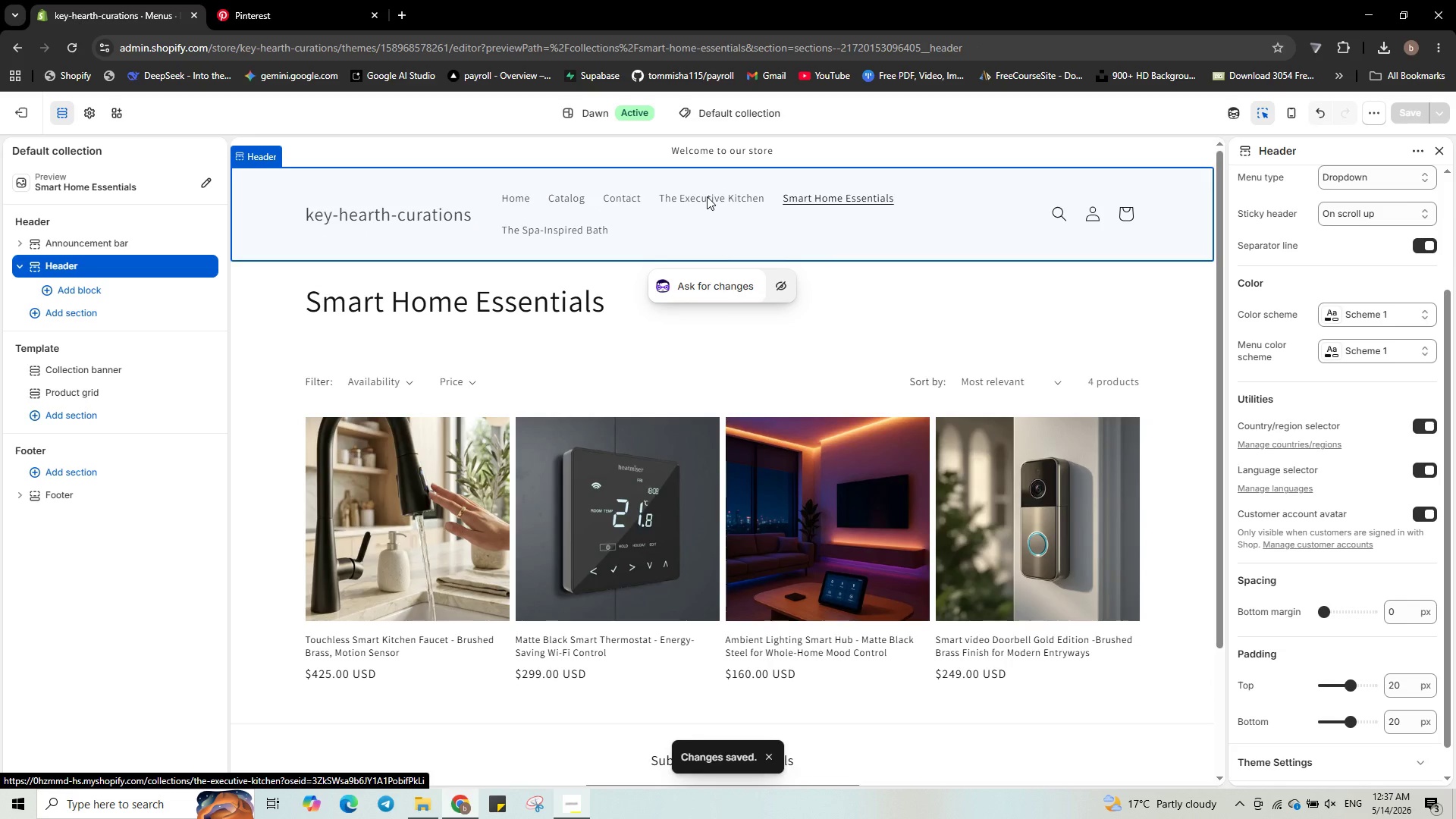 
left_click([707, 196])
 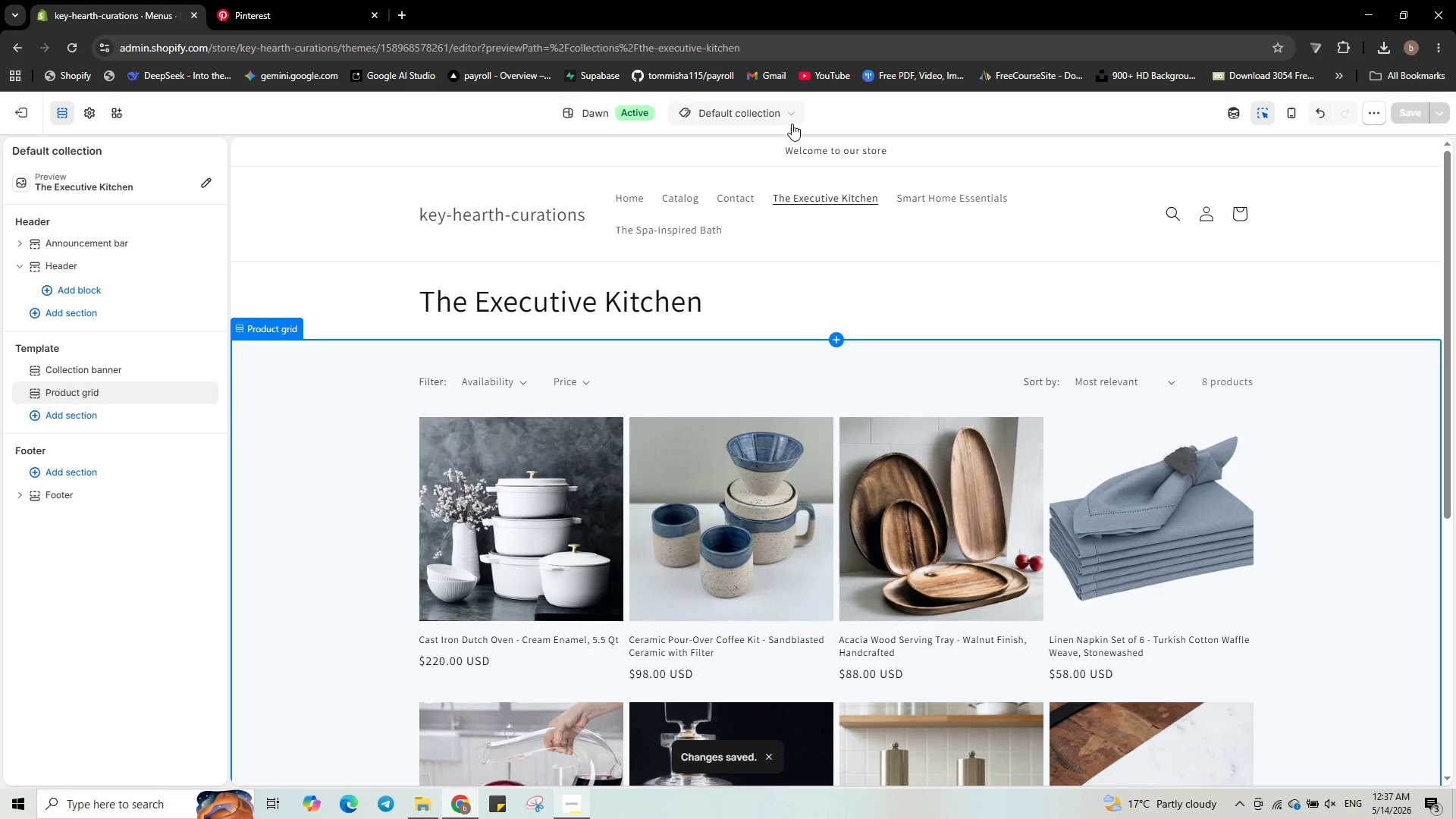 
double_click([736, 202])
 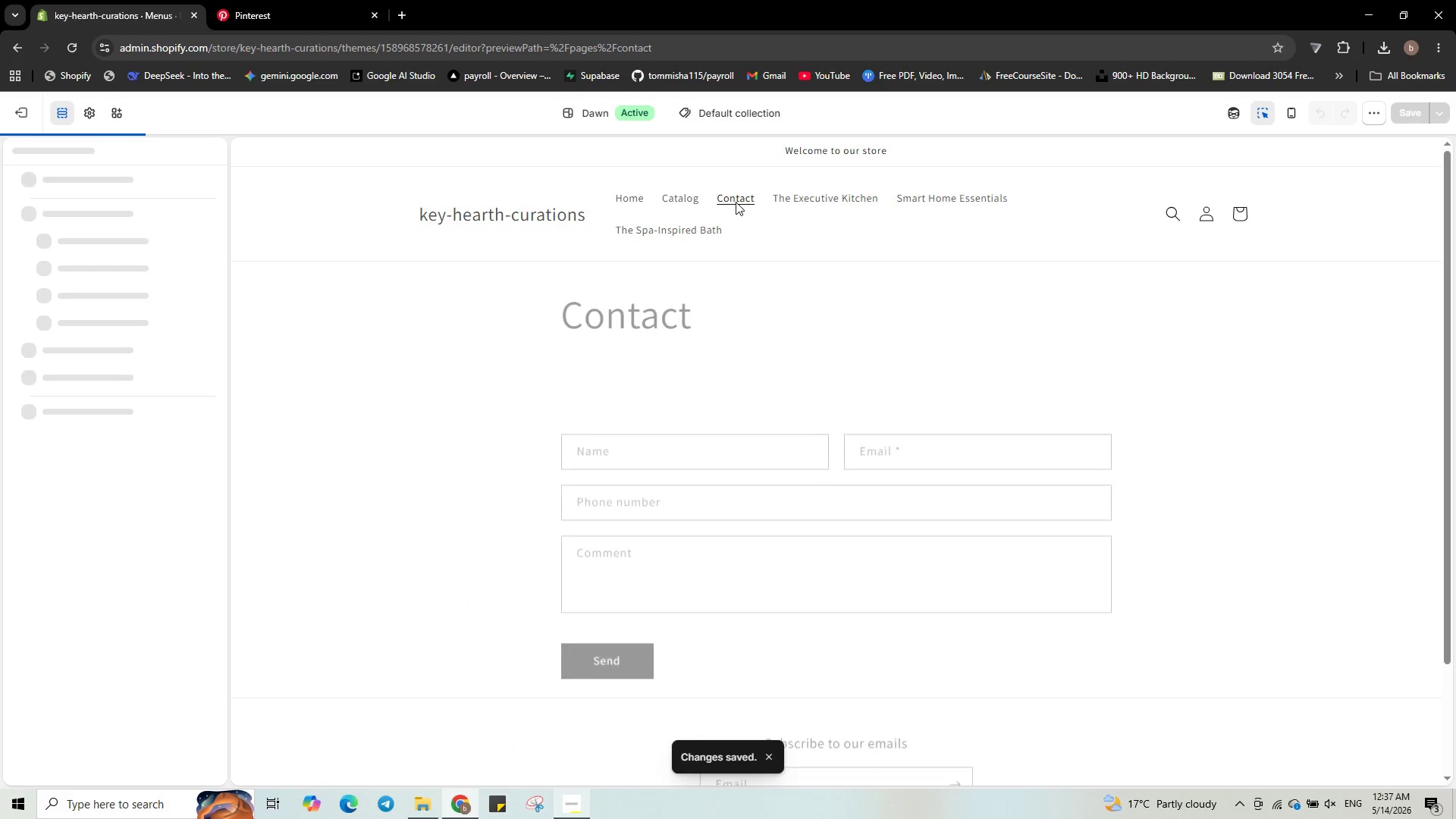 
left_click([629, 232])
 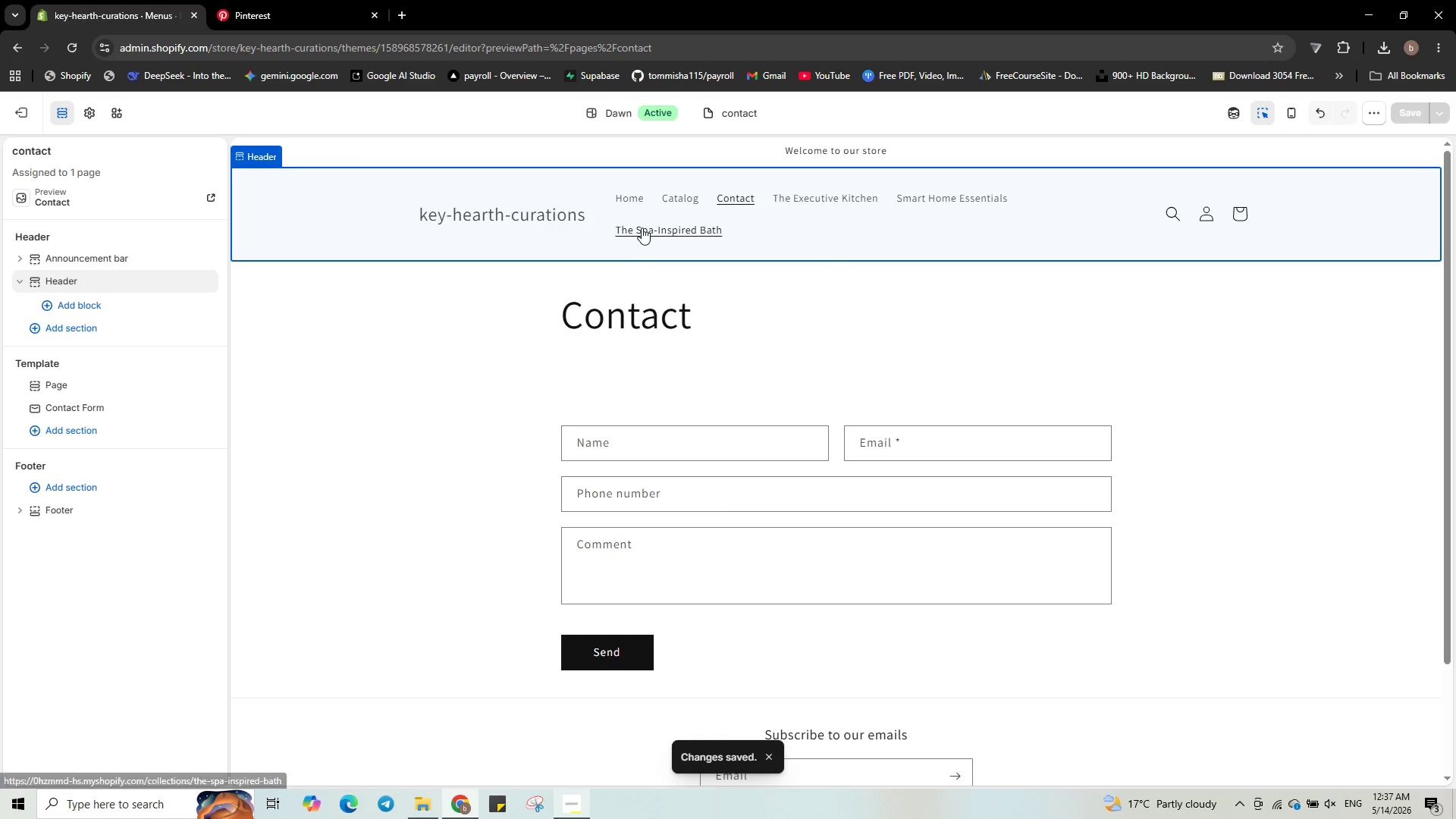 
triple_click([642, 228])
 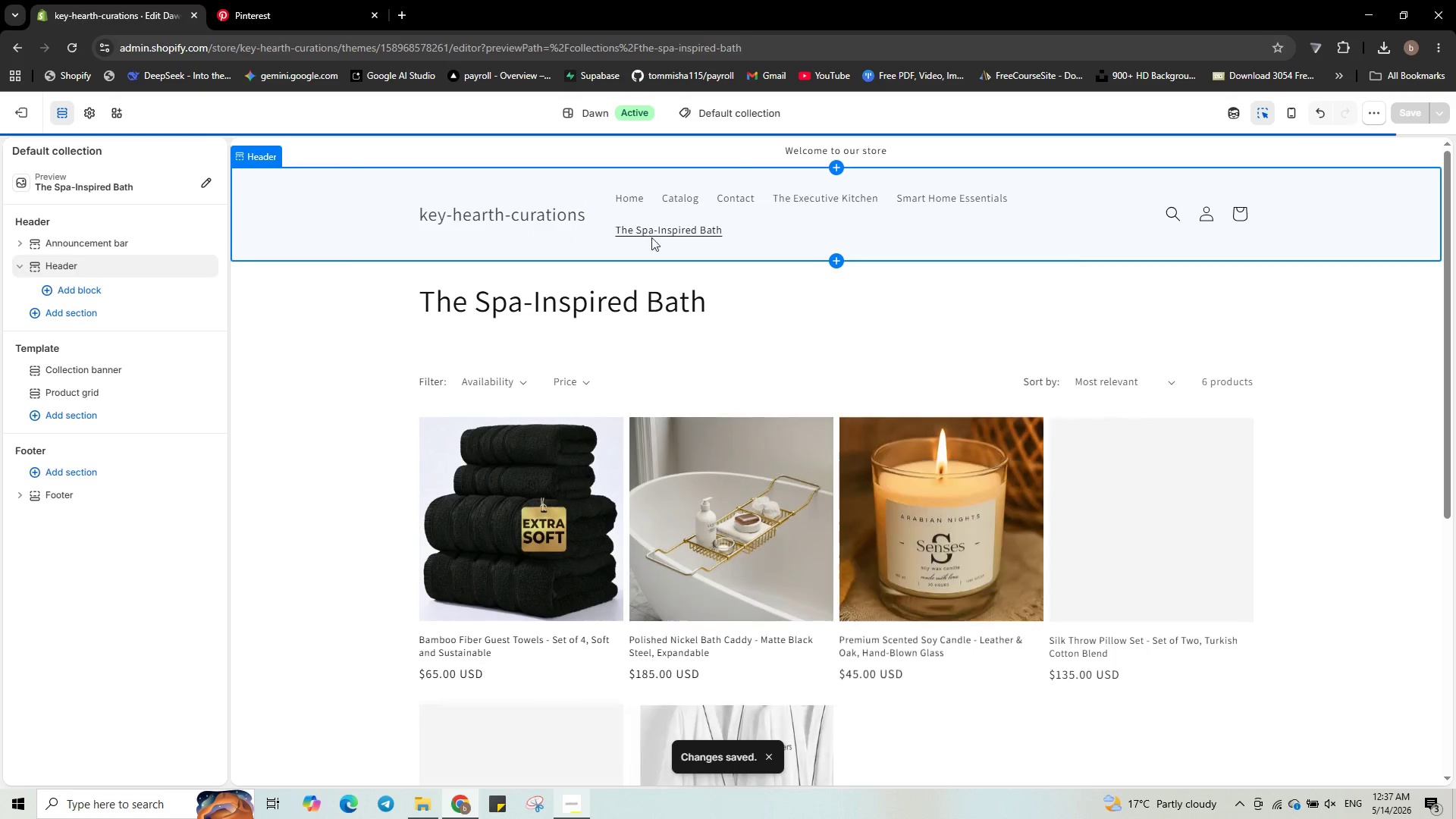 
scroll: coordinate [971, 590], scroll_direction: down, amount: 2.0
 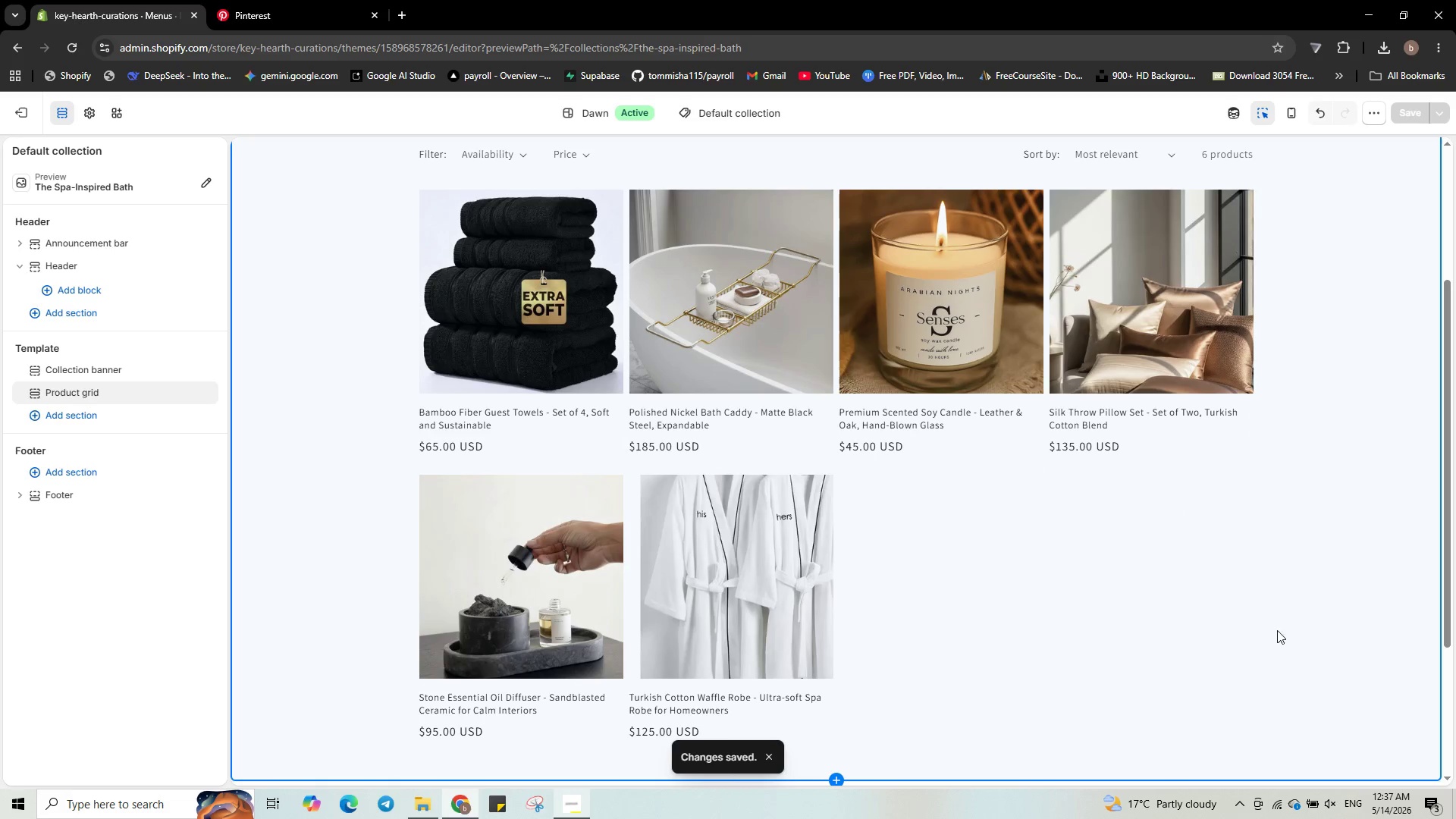 
scroll: coordinate [1172, 581], scroll_direction: up, amount: 2.0
 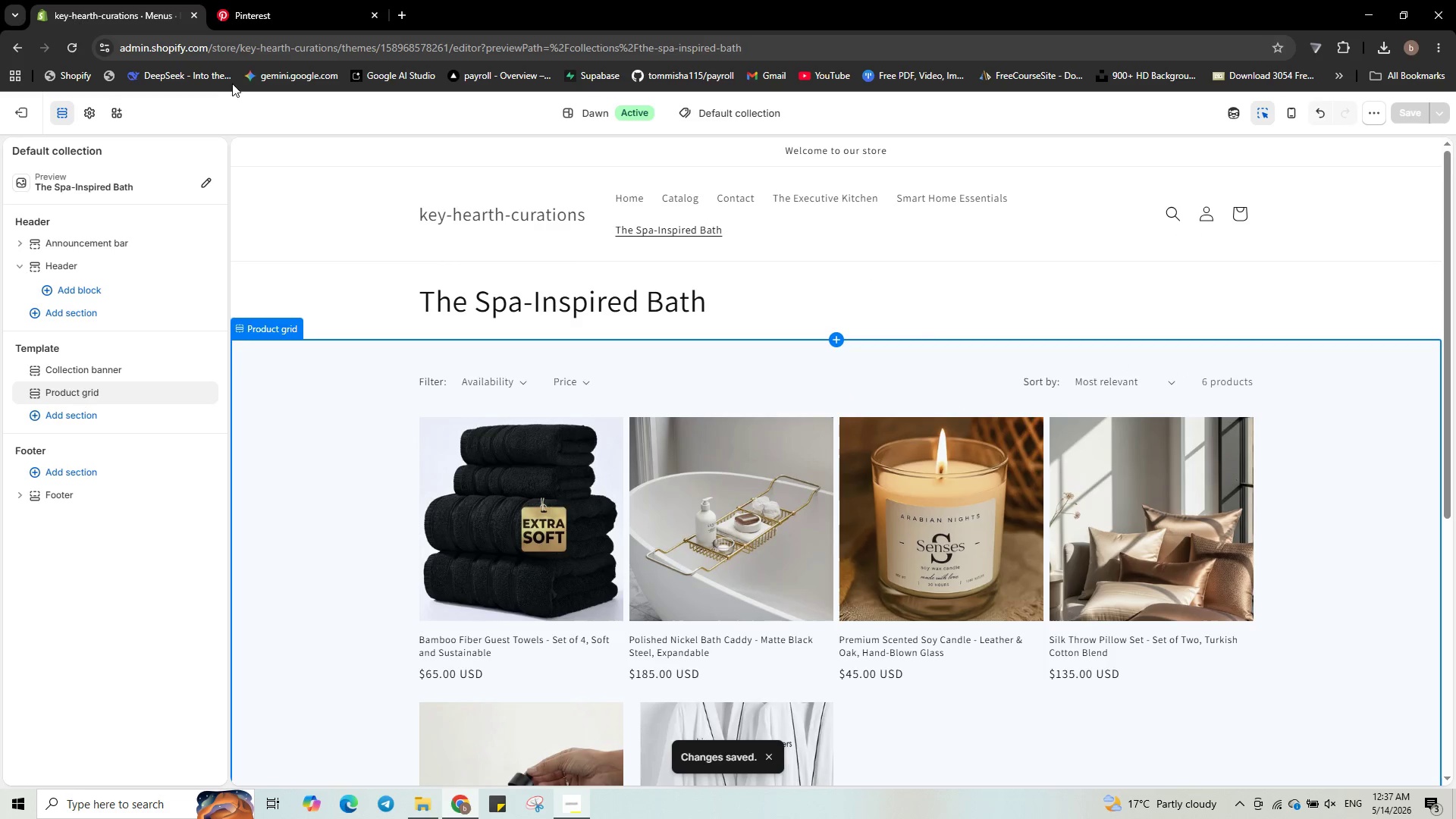 
mouse_move([48, 118])
 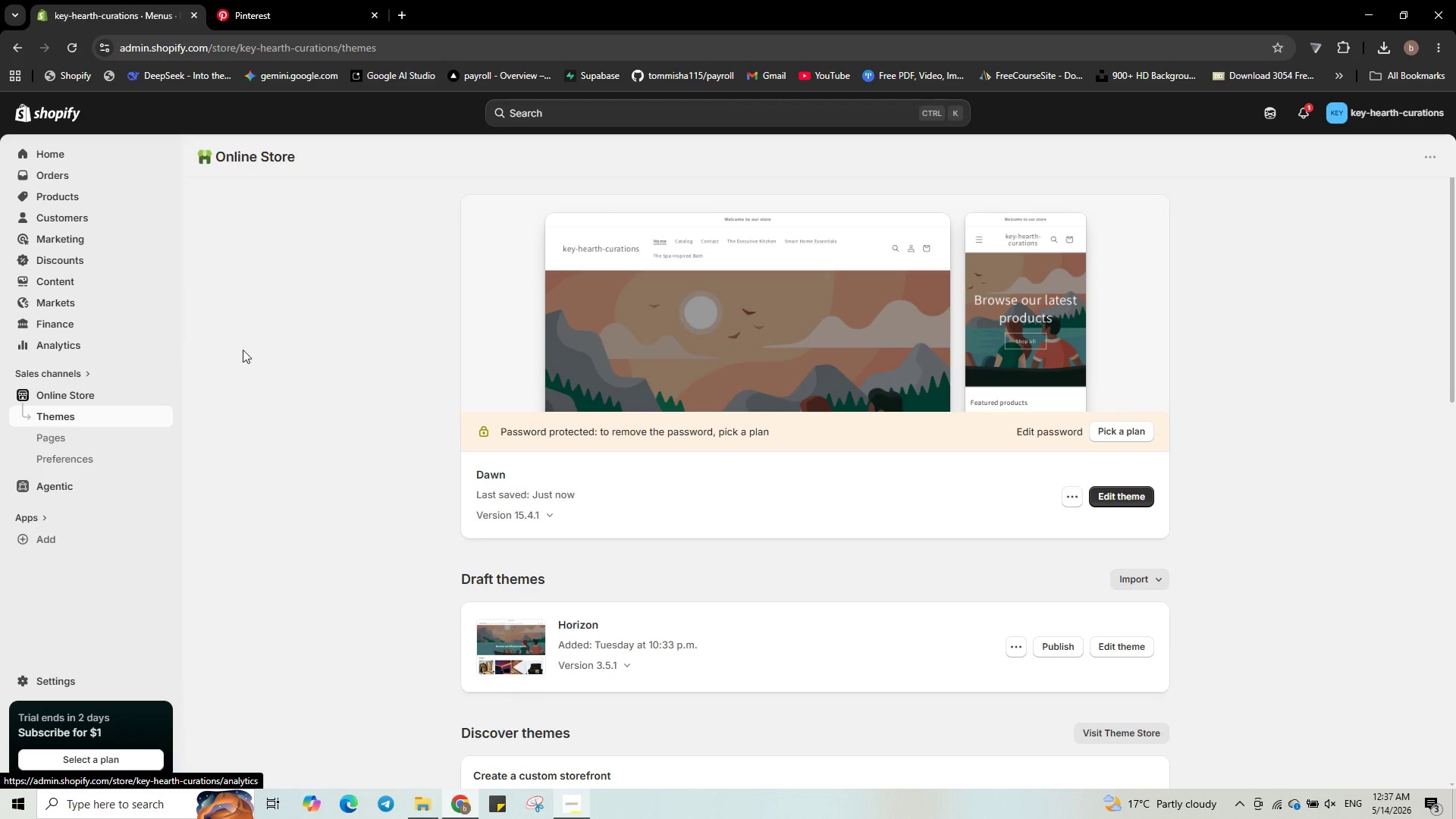 
wait(6.98)
 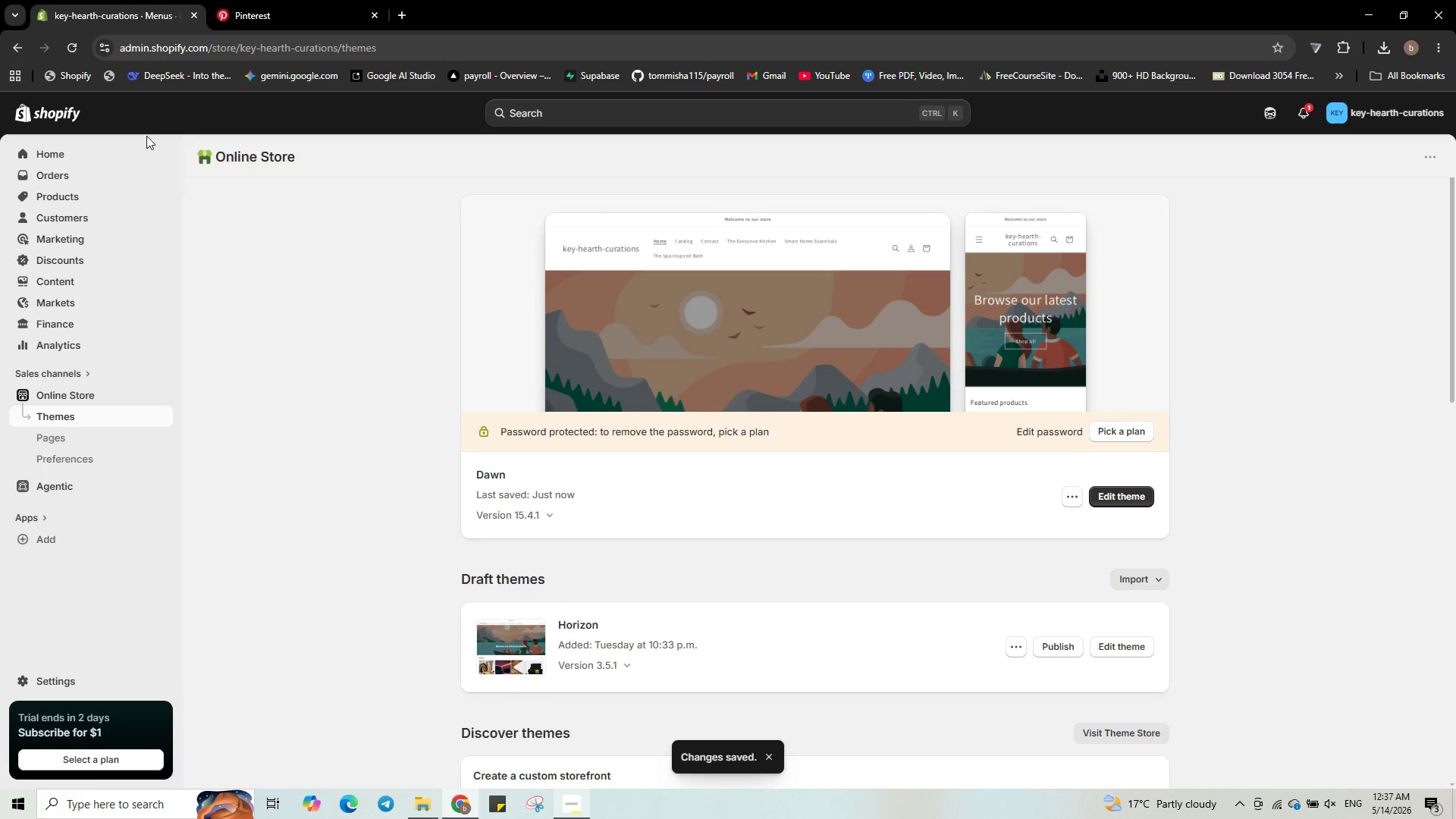 
left_click([89, 190])
 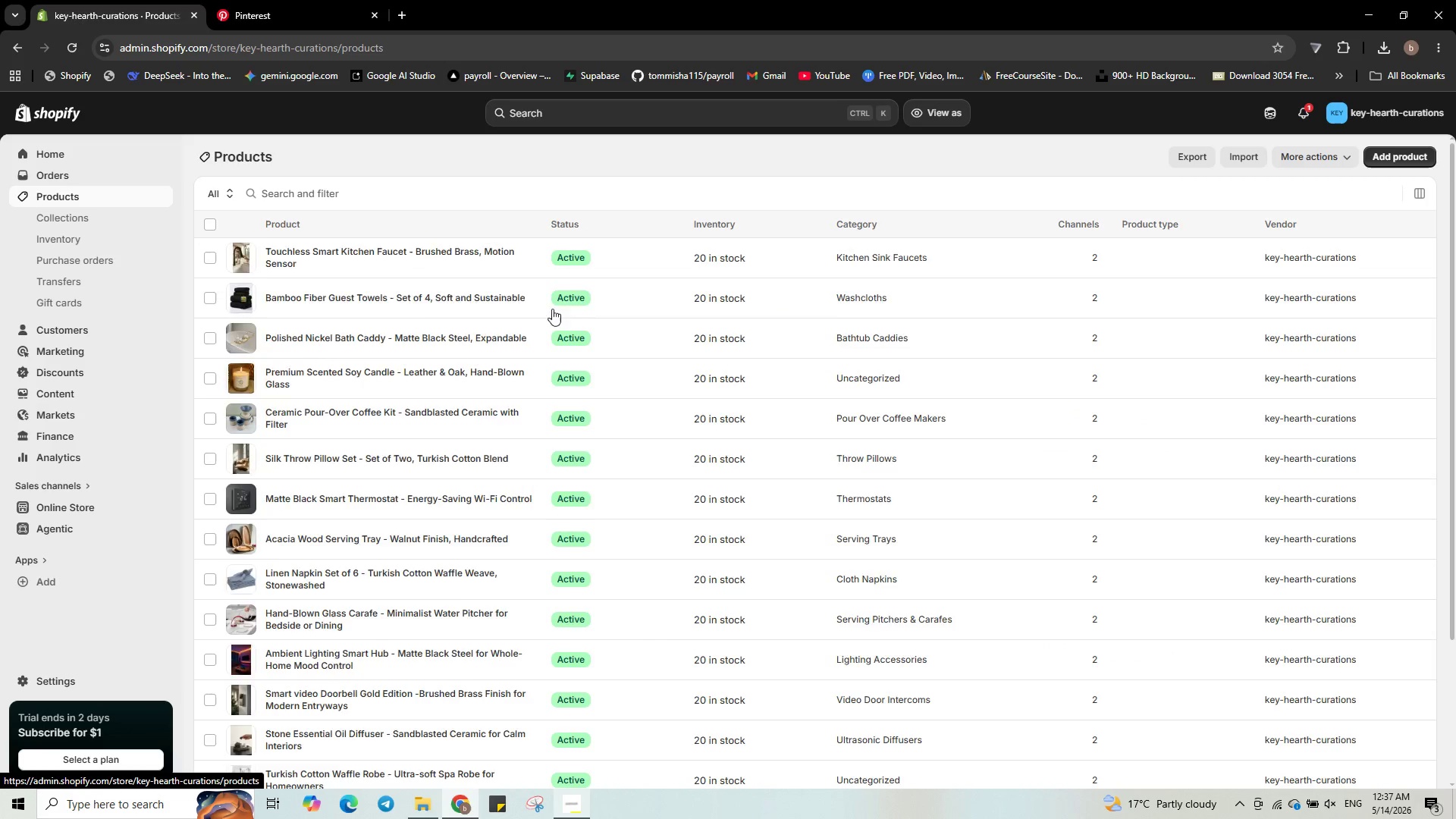 
scroll: coordinate [643, 524], scroll_direction: down, amount: 2.0
 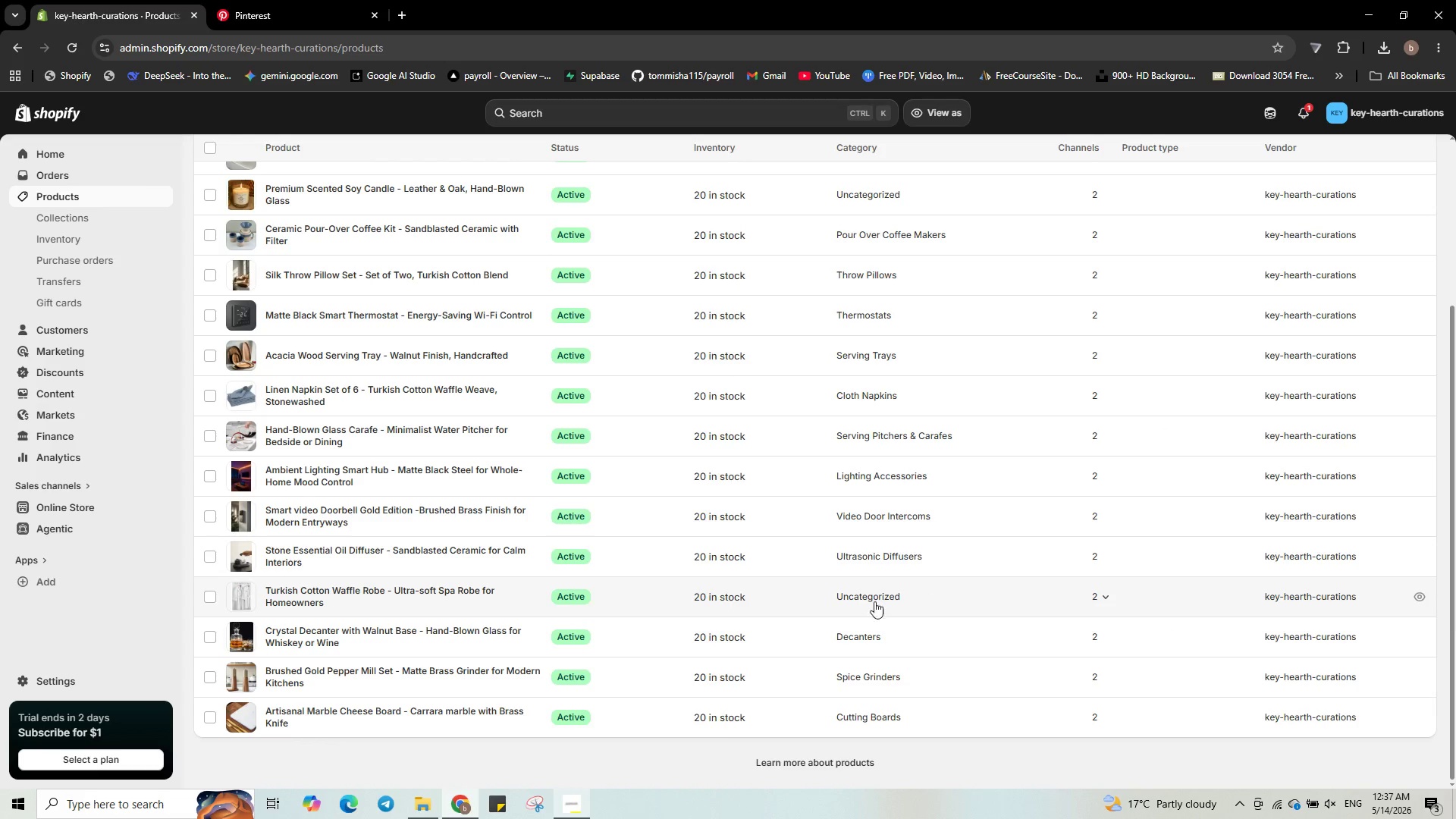 
scroll: coordinate [927, 630], scroll_direction: up, amount: 3.0
 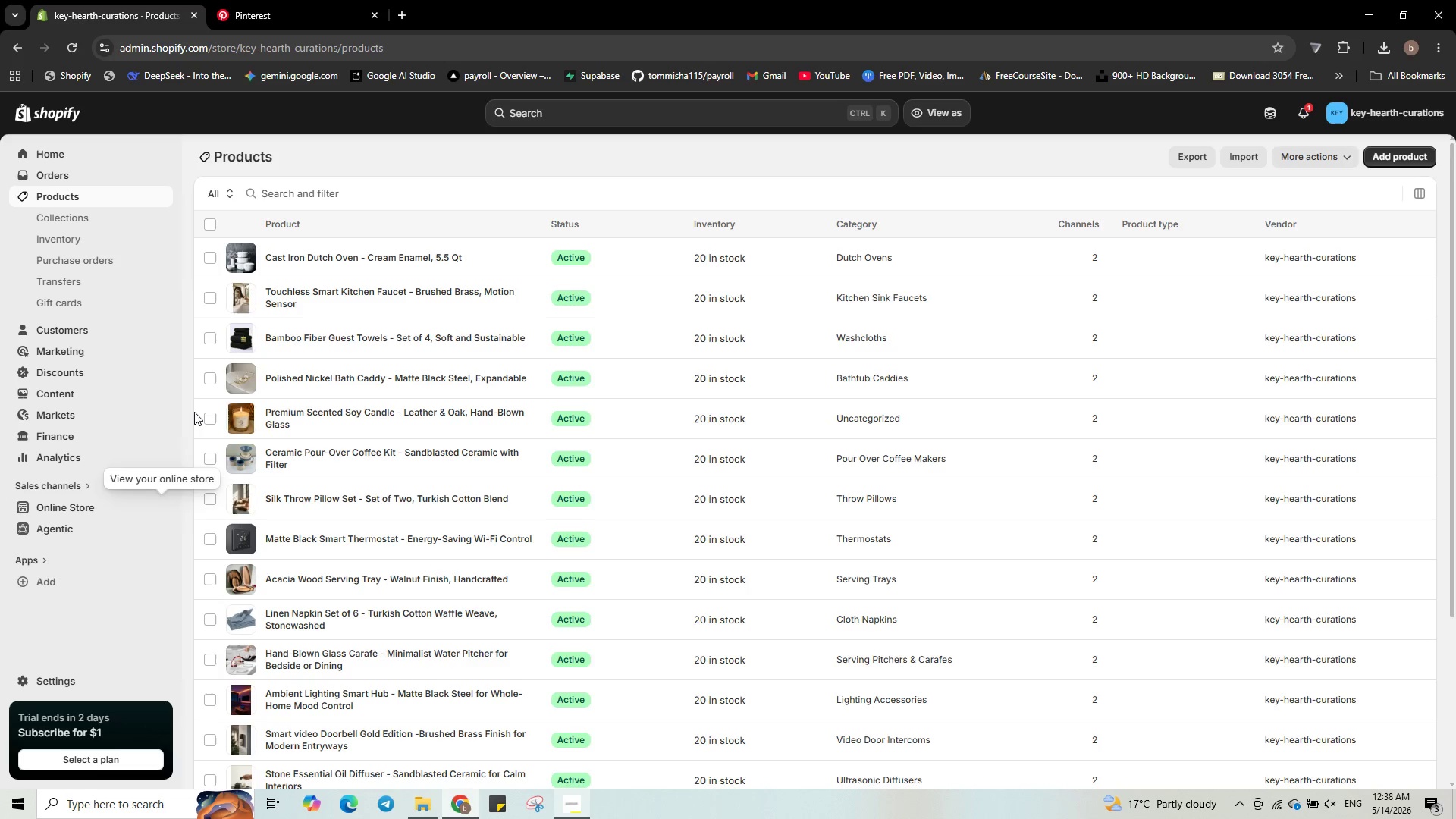 
wait(21.75)
 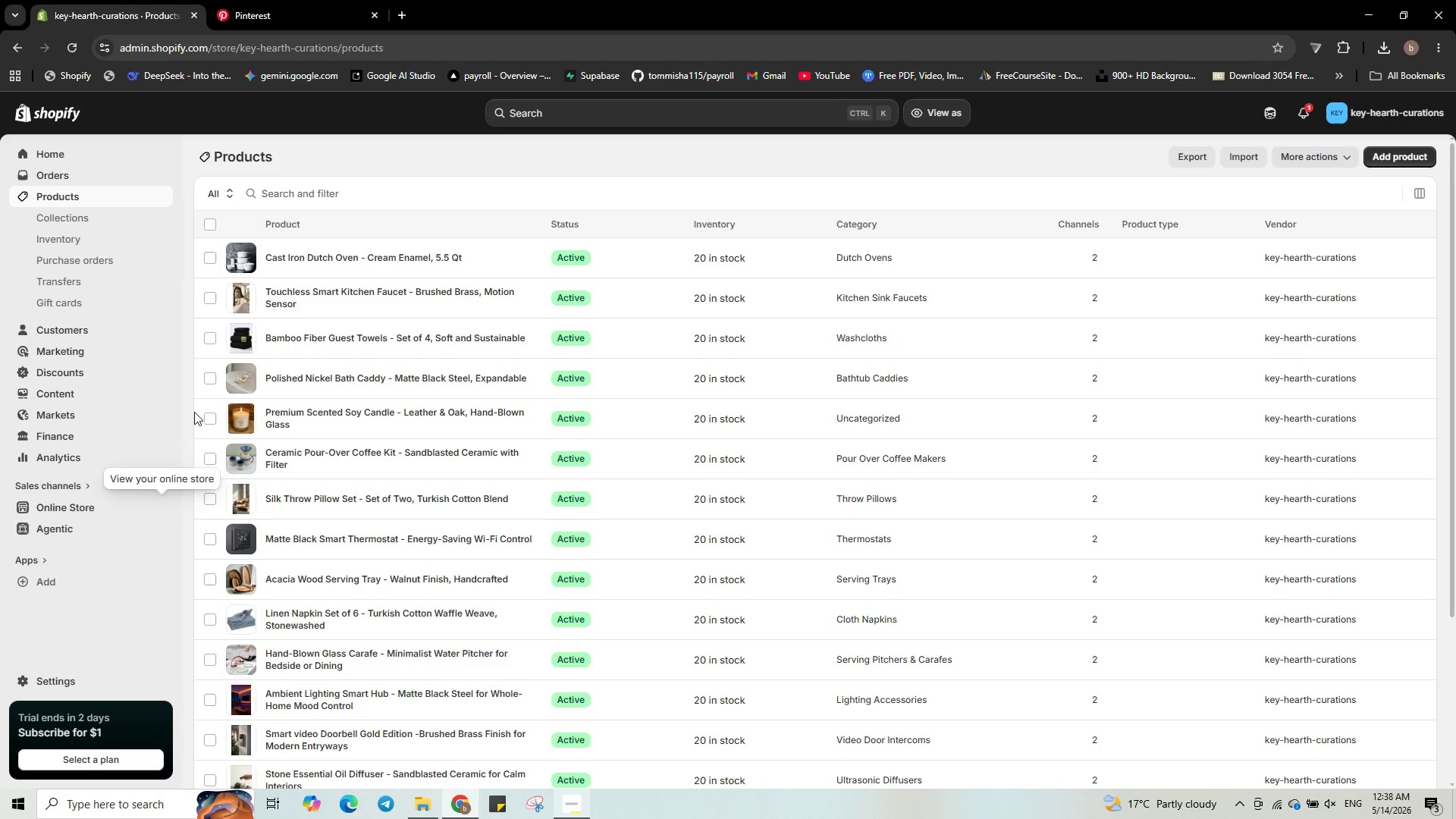 
mouse_move([260, 404])
 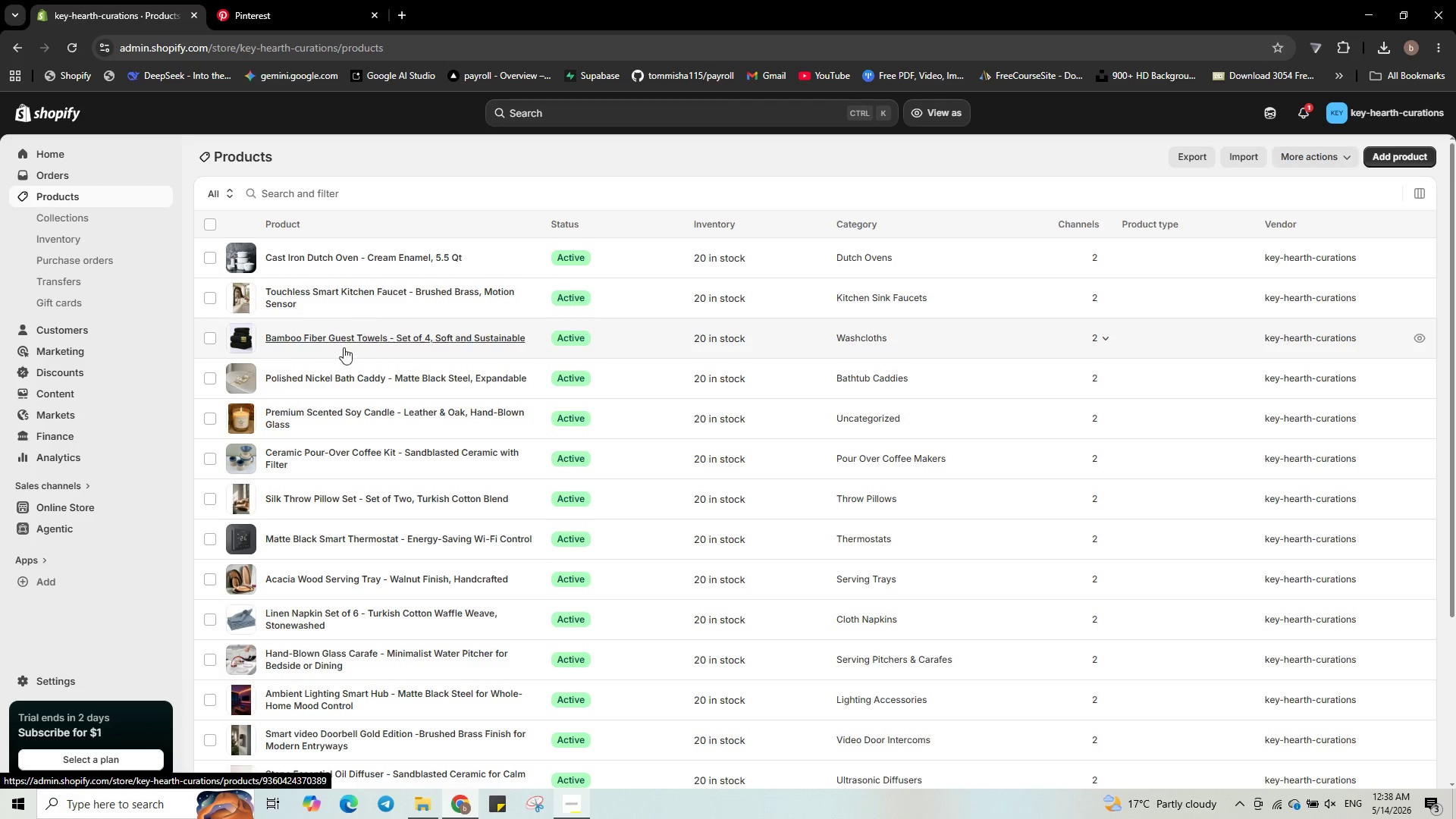 
scroll: coordinate [337, 460], scroll_direction: down, amount: 2.0
 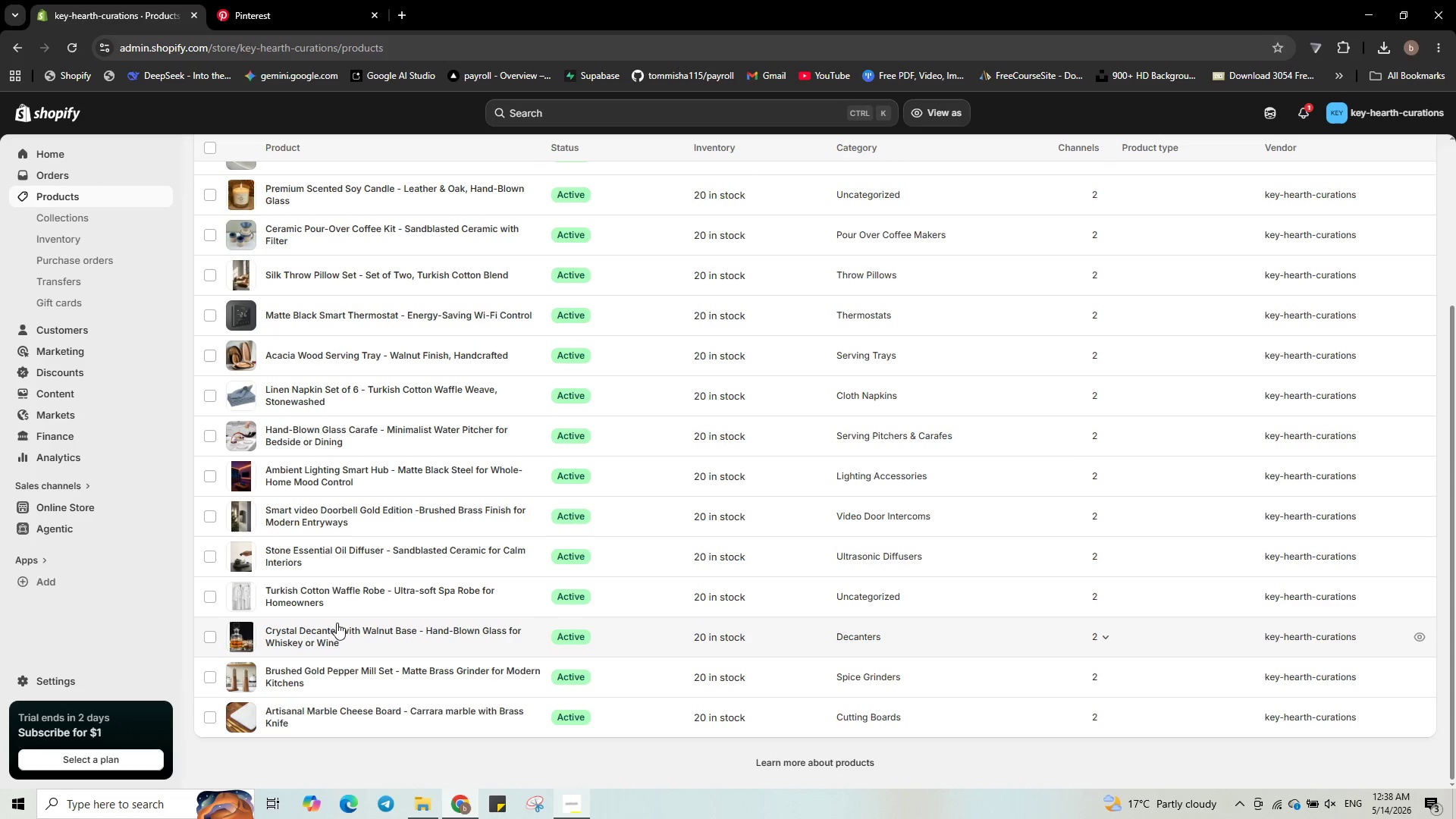 
left_click([325, 628])
 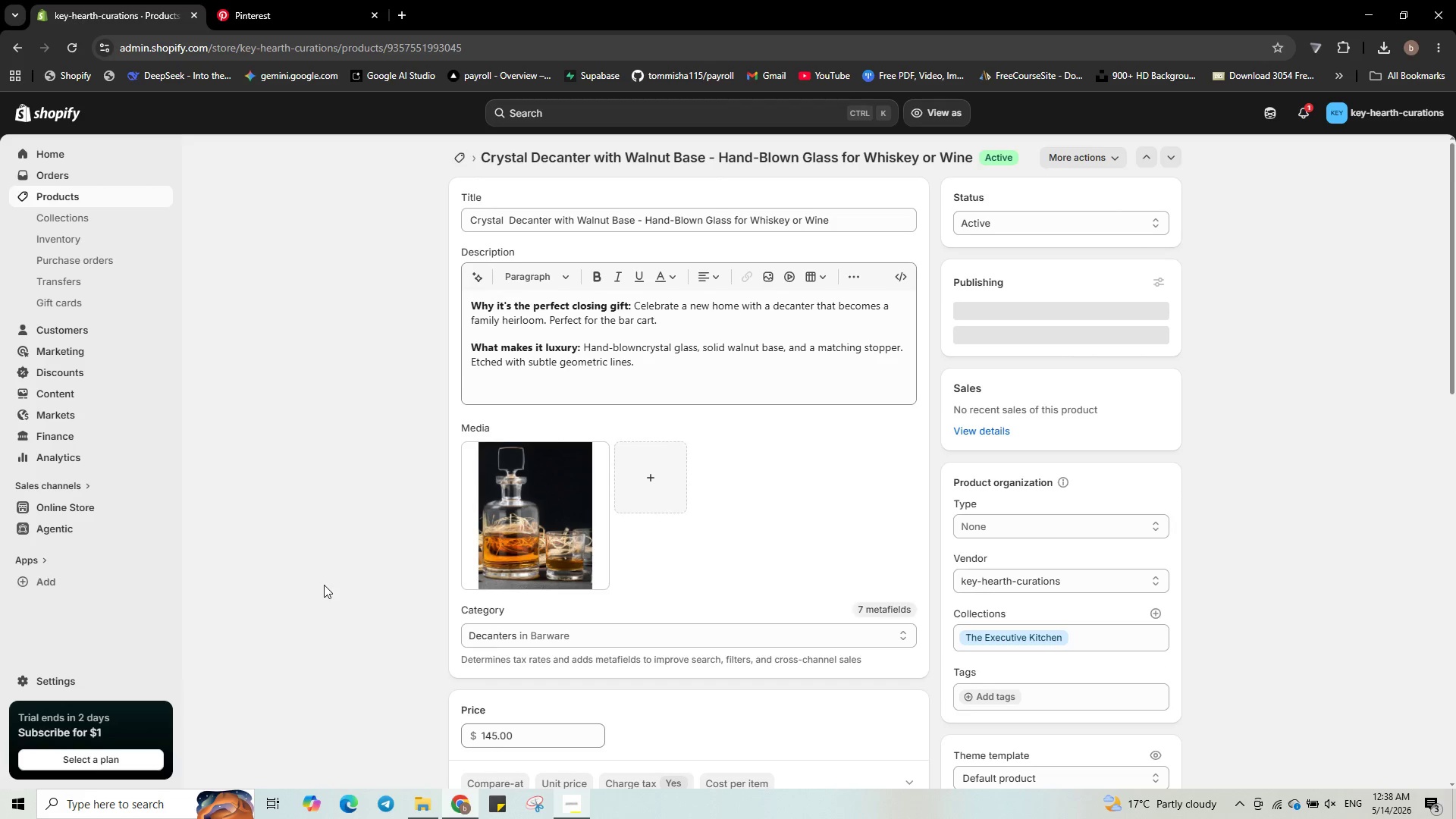 
scroll: coordinate [908, 579], scroll_direction: down, amount: 8.0
 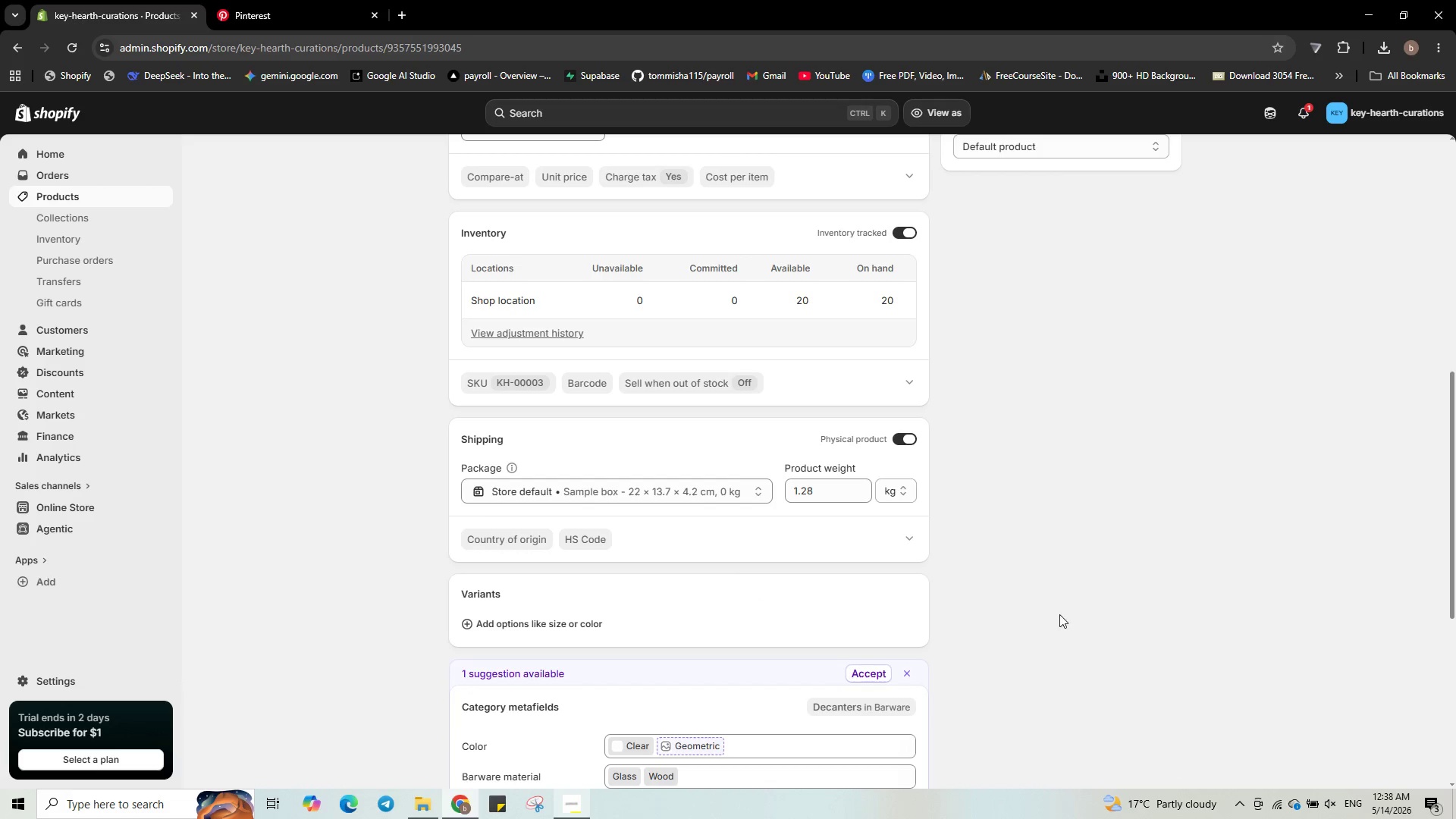 
hold_key(key=ControlLeft, duration=2.16)
scroll: coordinate [1070, 620], scroll_direction: none, amount: 0.0
 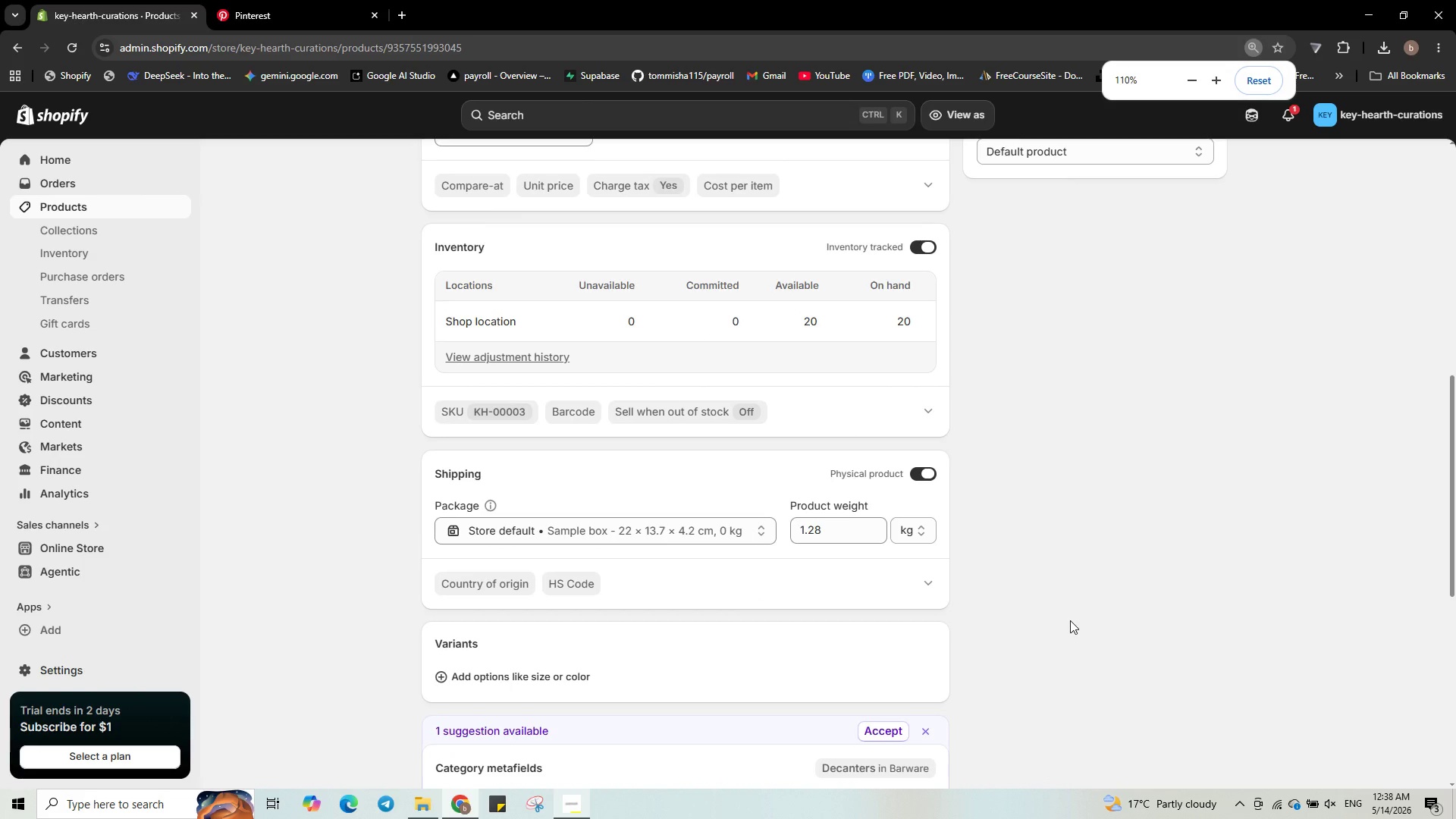 
scroll: coordinate [1070, 620], scroll_direction: down, amount: 2.0
 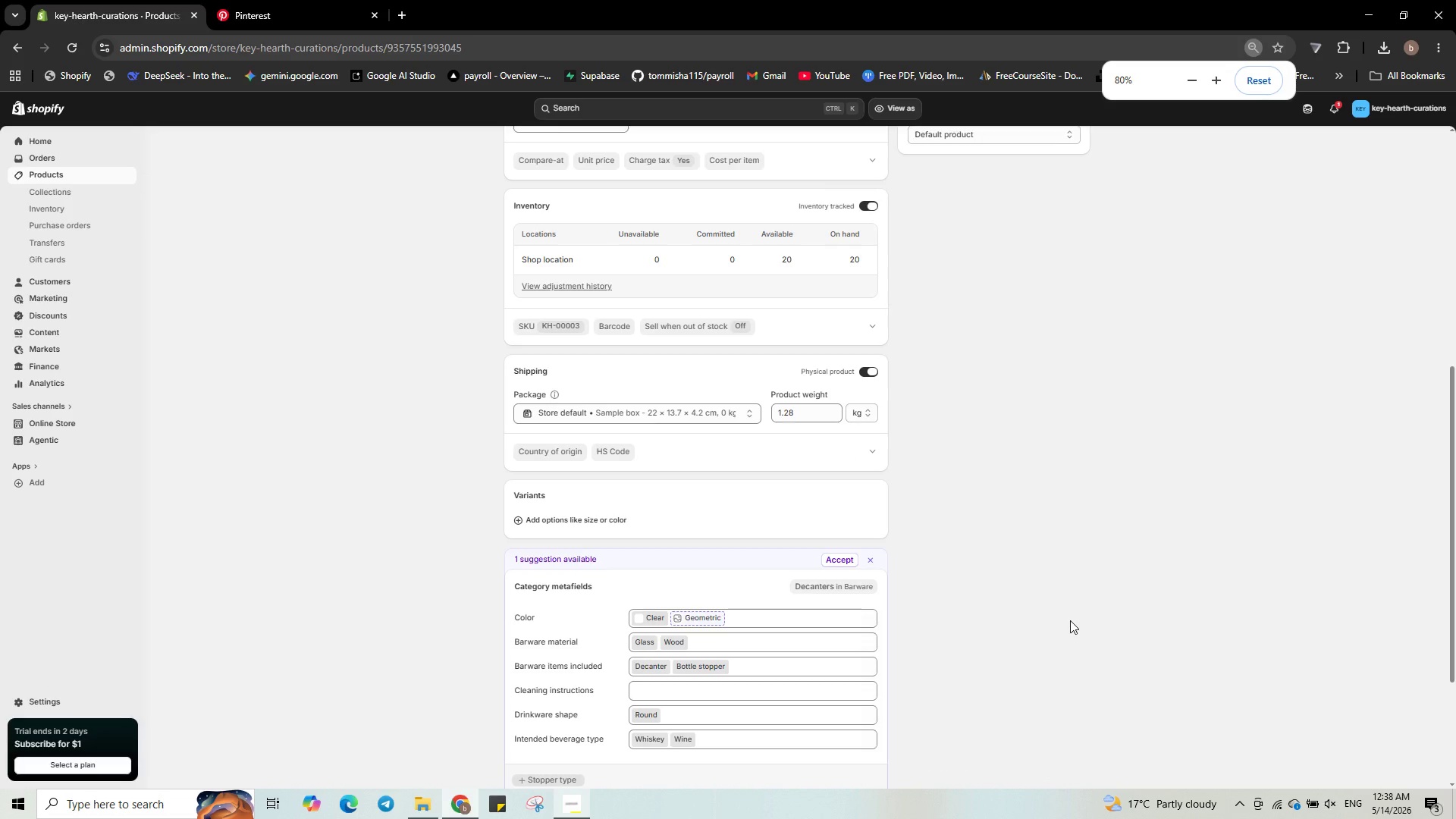 
scroll: coordinate [1070, 620], scroll_direction: up, amount: 2.0
 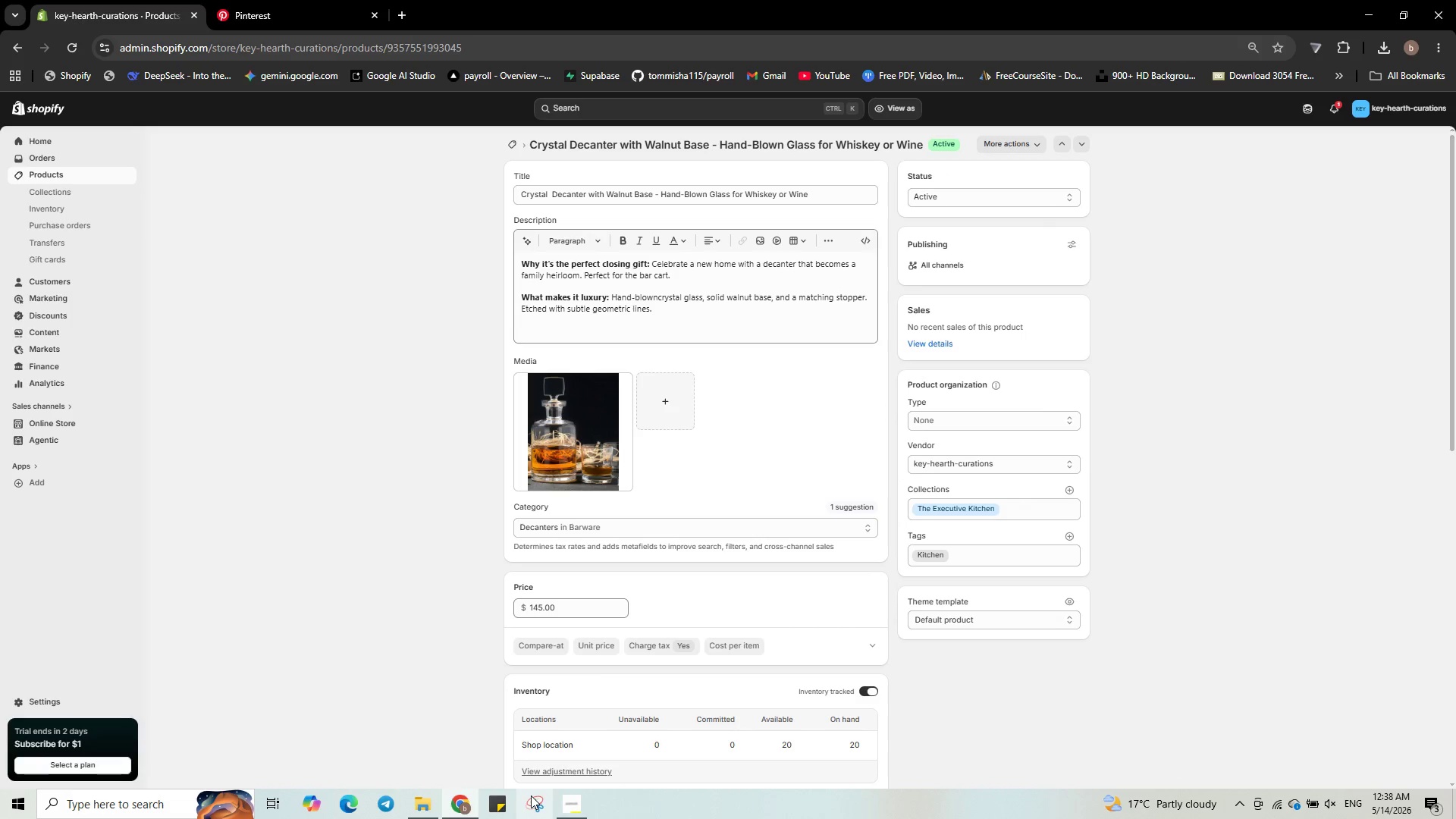 
scroll: coordinate [556, 739], scroll_direction: none, amount: 0.0
 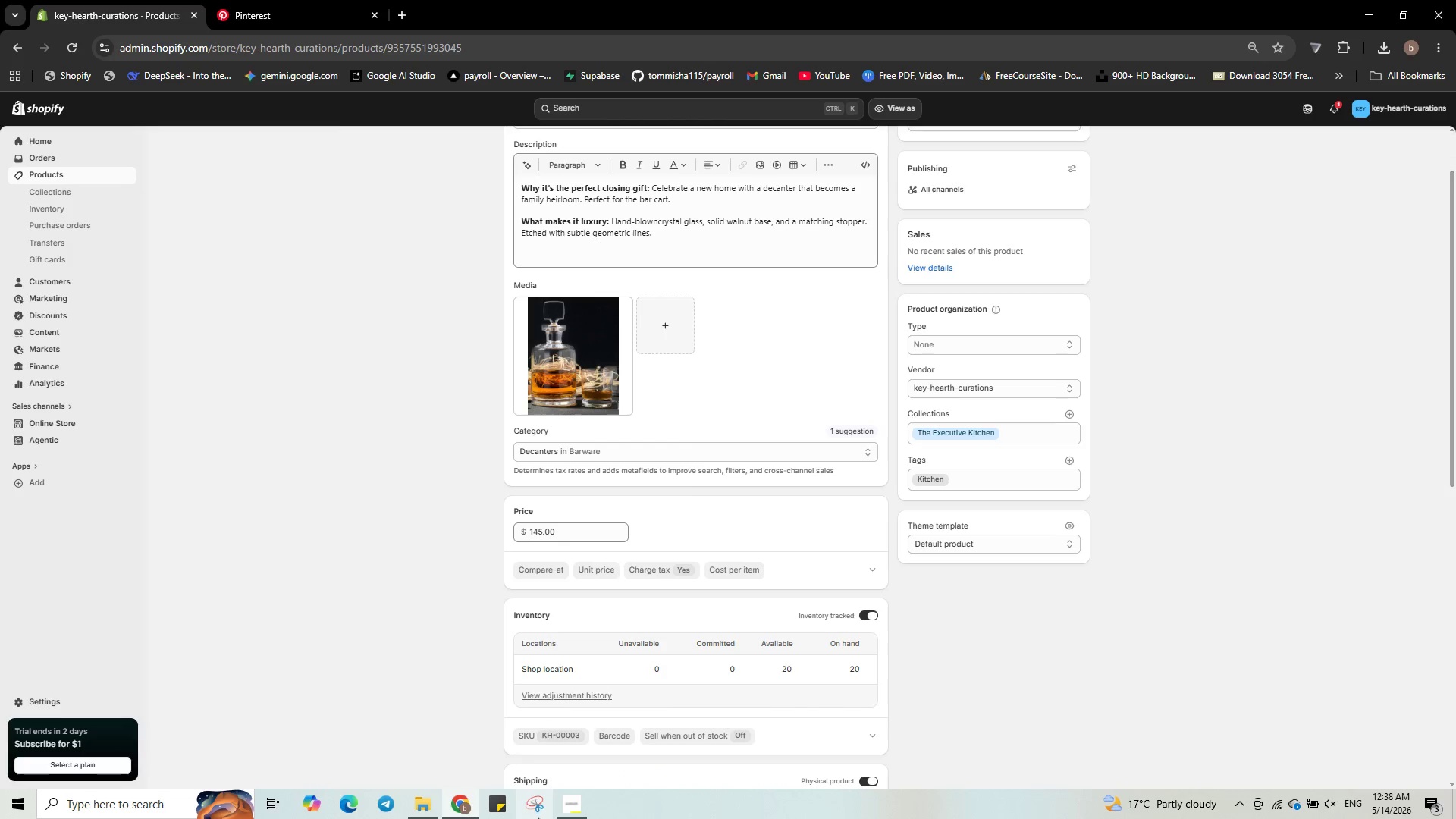 
left_click([538, 818])
 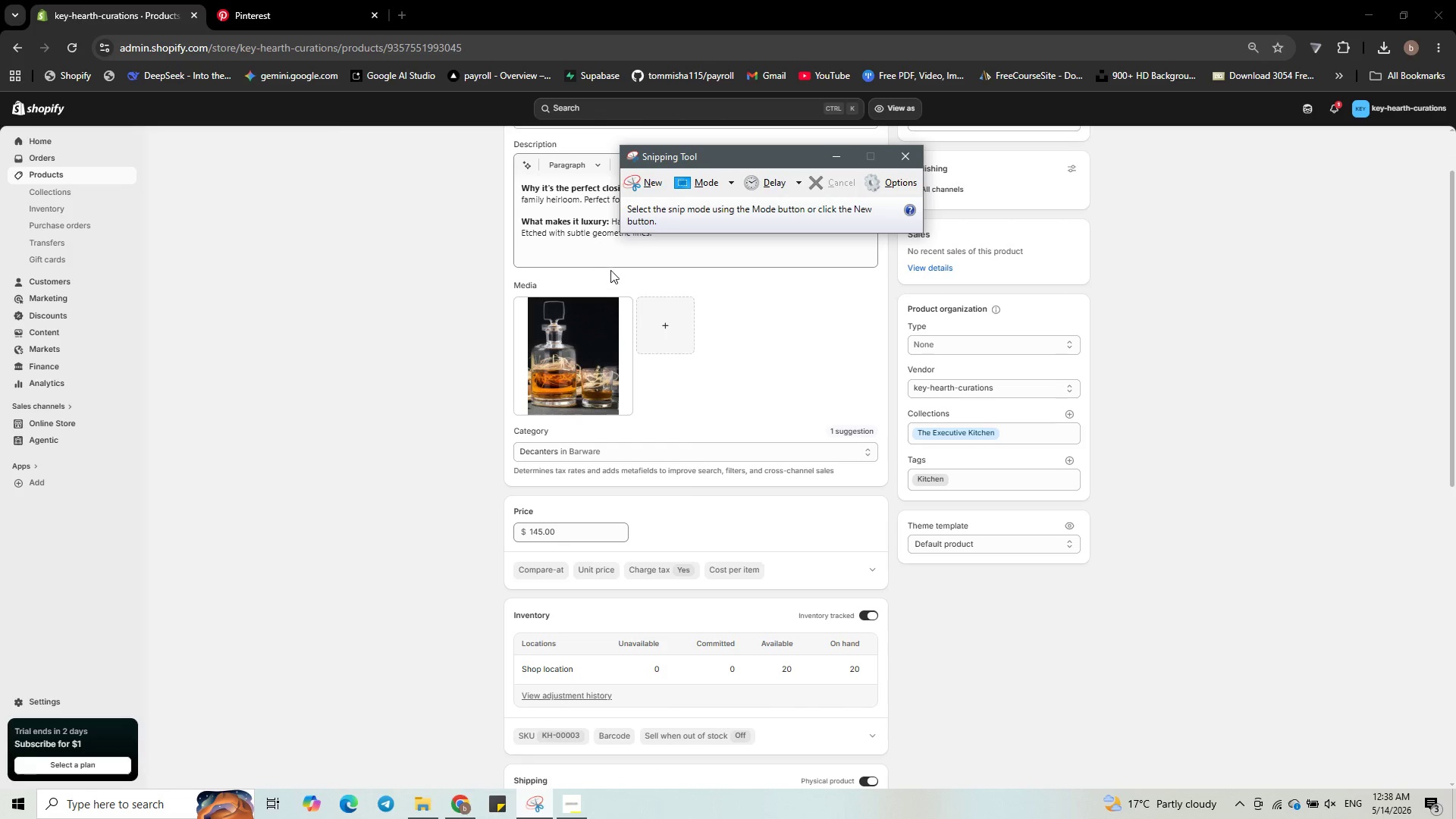 
left_click([646, 179])
 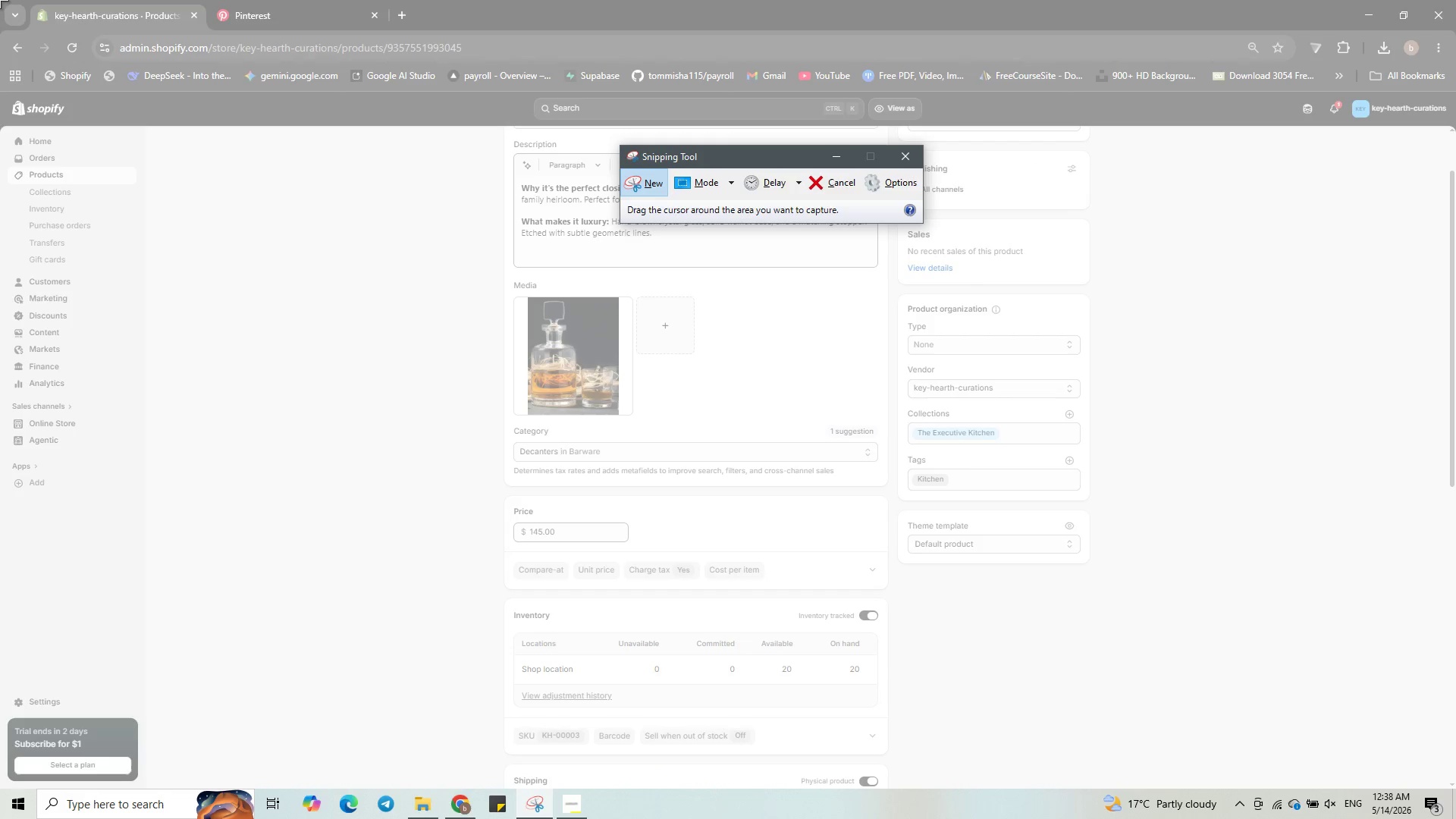 
left_click_drag(start_coordinate=[0, 0], to_coordinate=[1455, 818])
 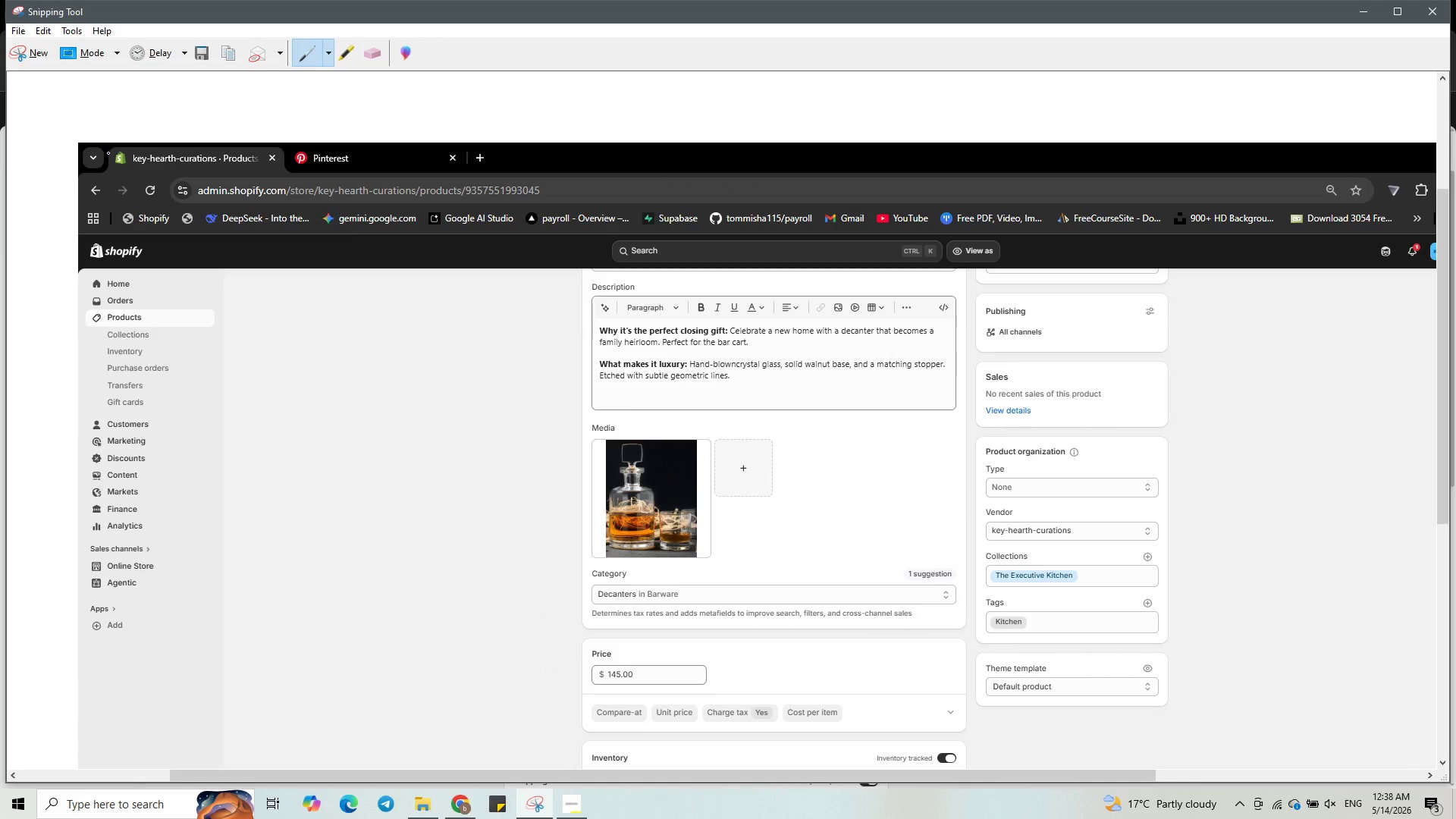 
right_click([176, 82])
 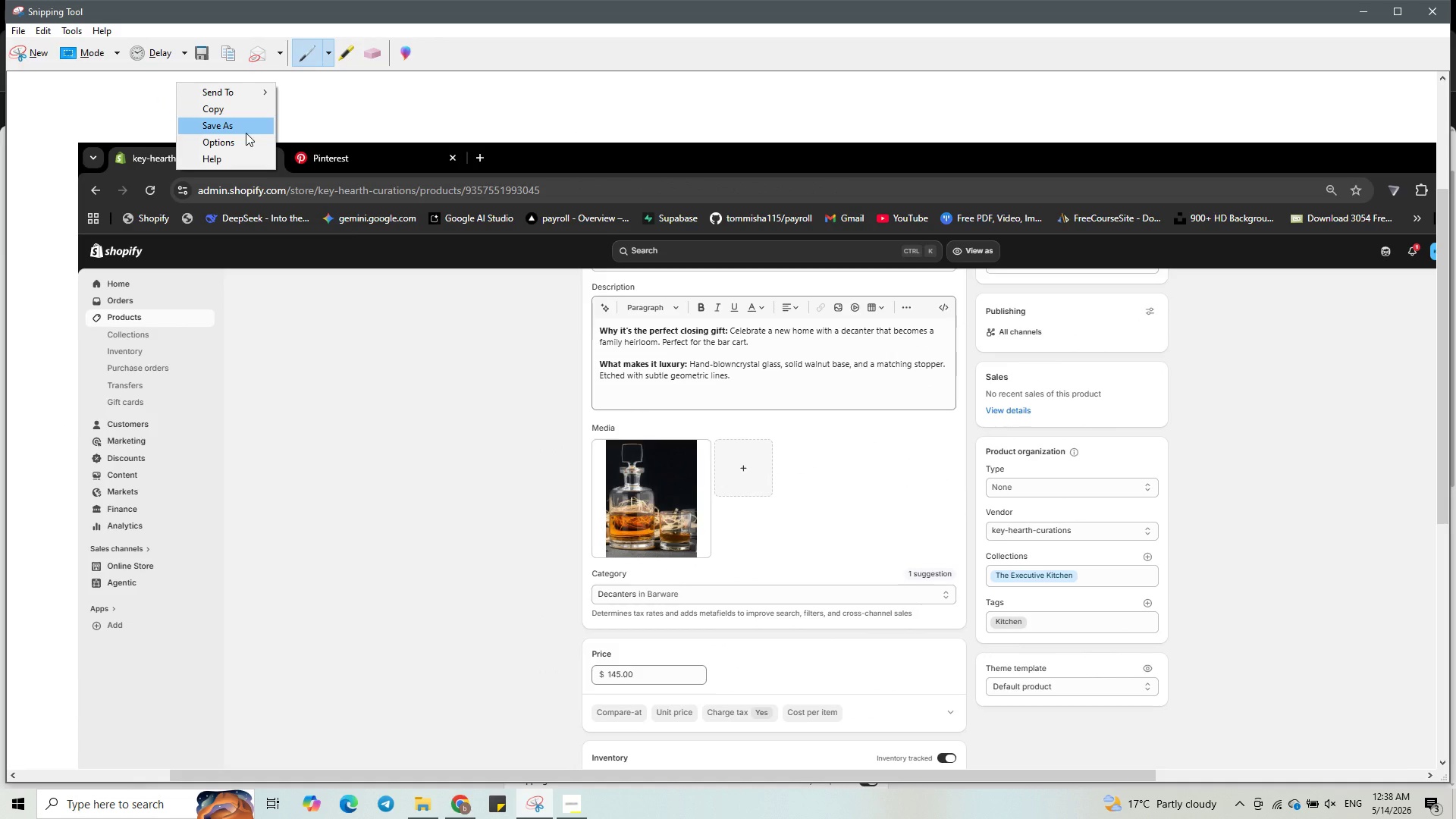 
left_click([246, 133])
 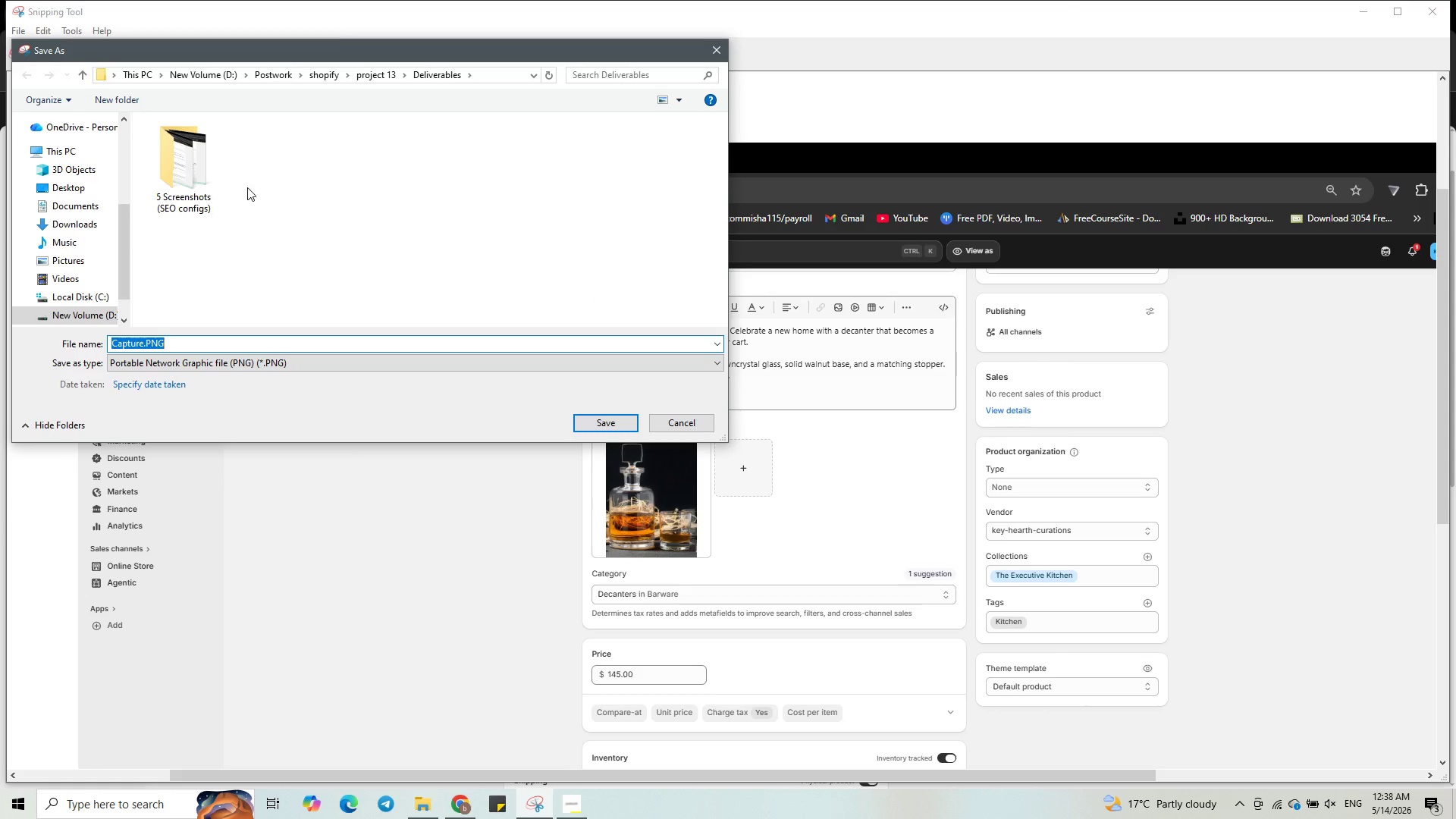 
left_click([385, 69])
 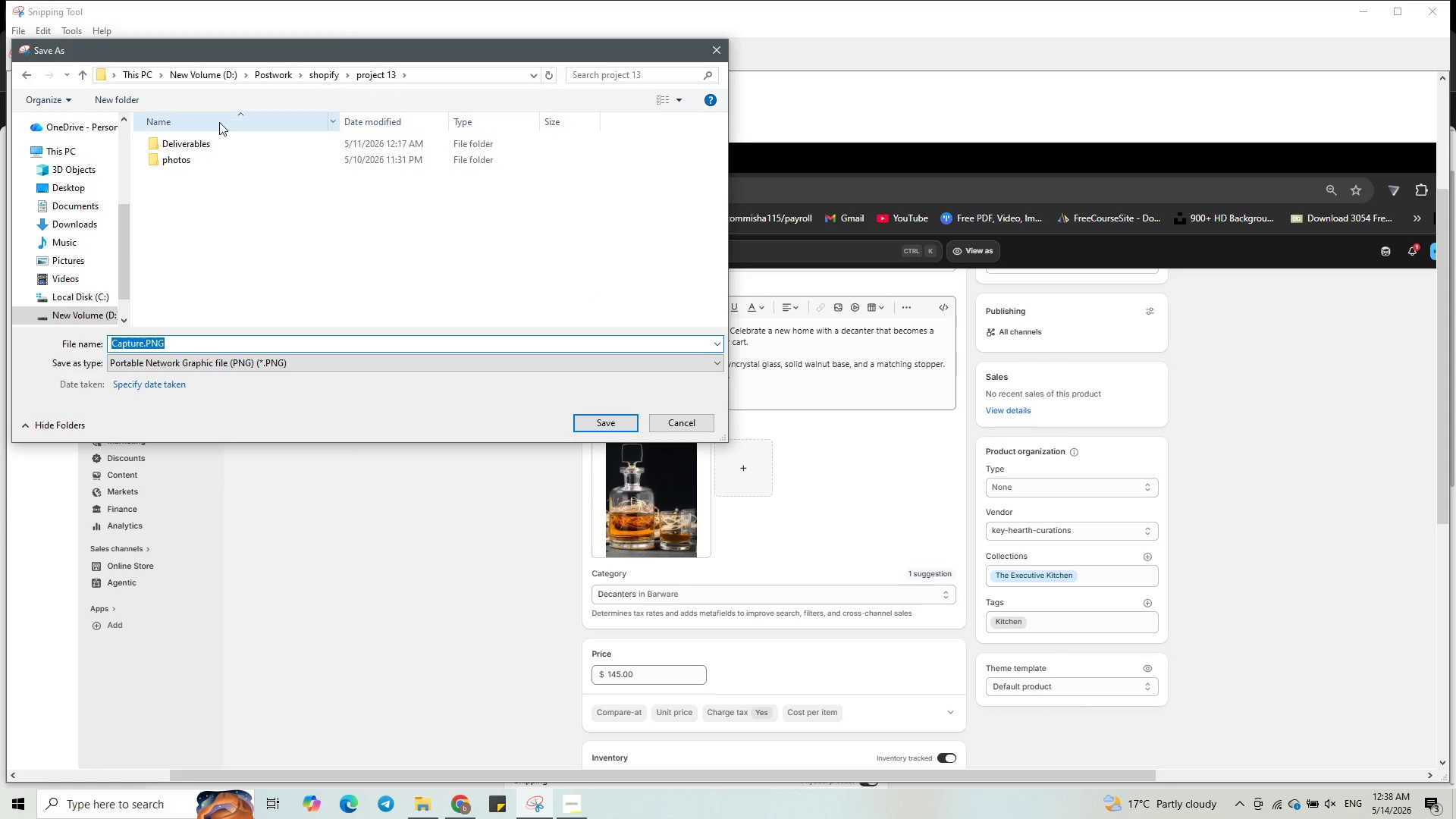 
left_click([192, 154])
 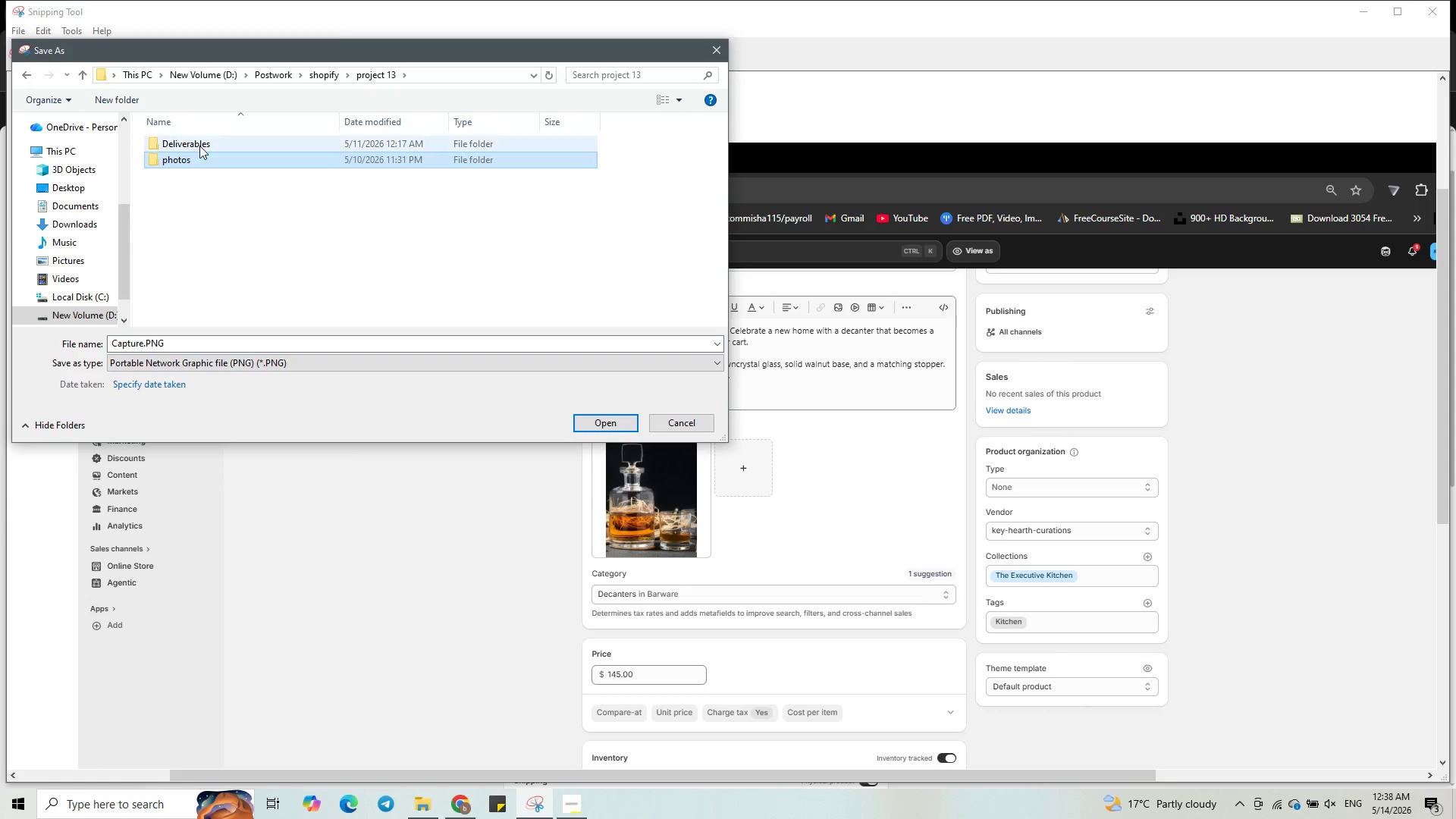 
left_click([199, 146])
 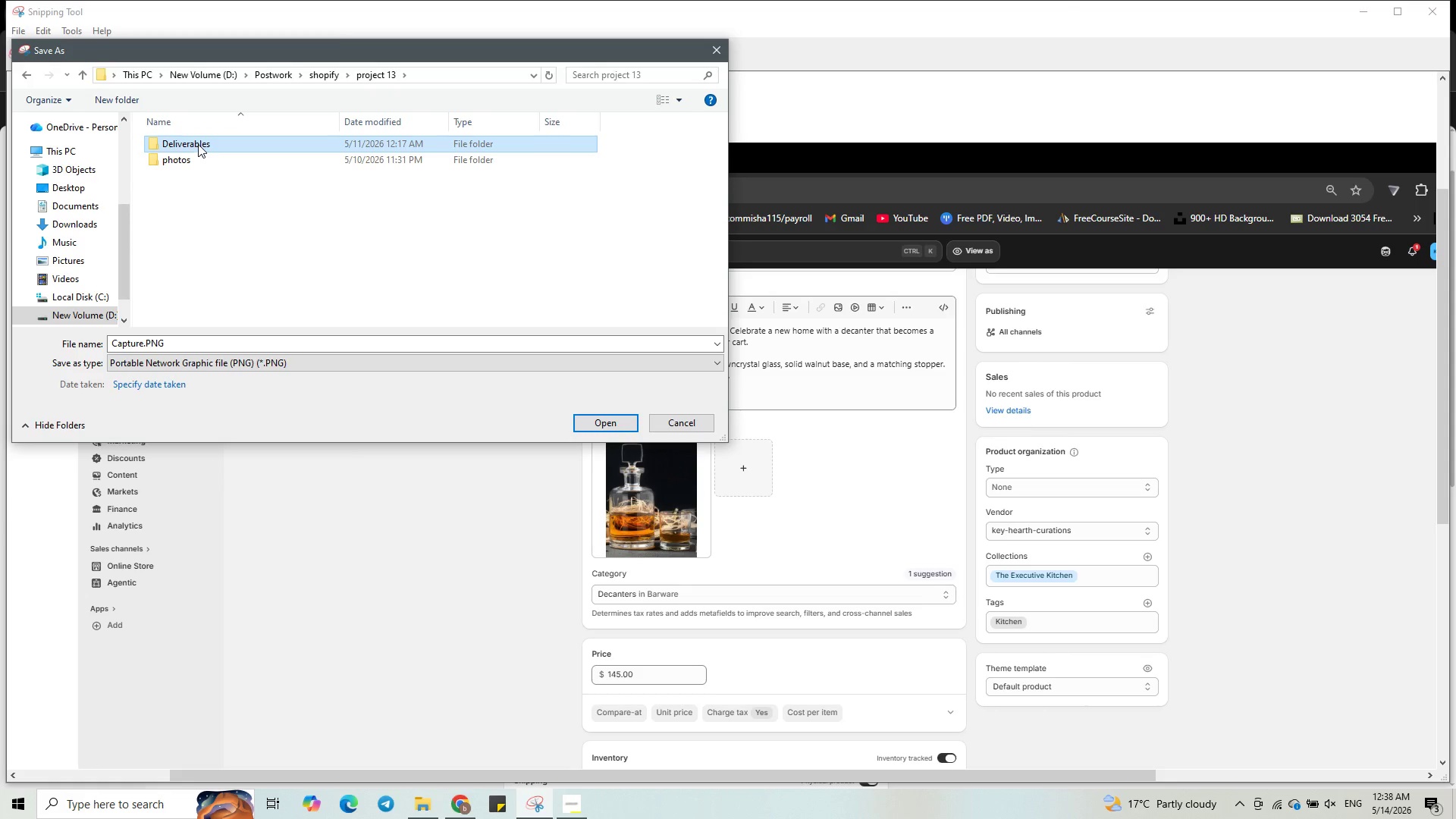 
left_click([197, 144])
 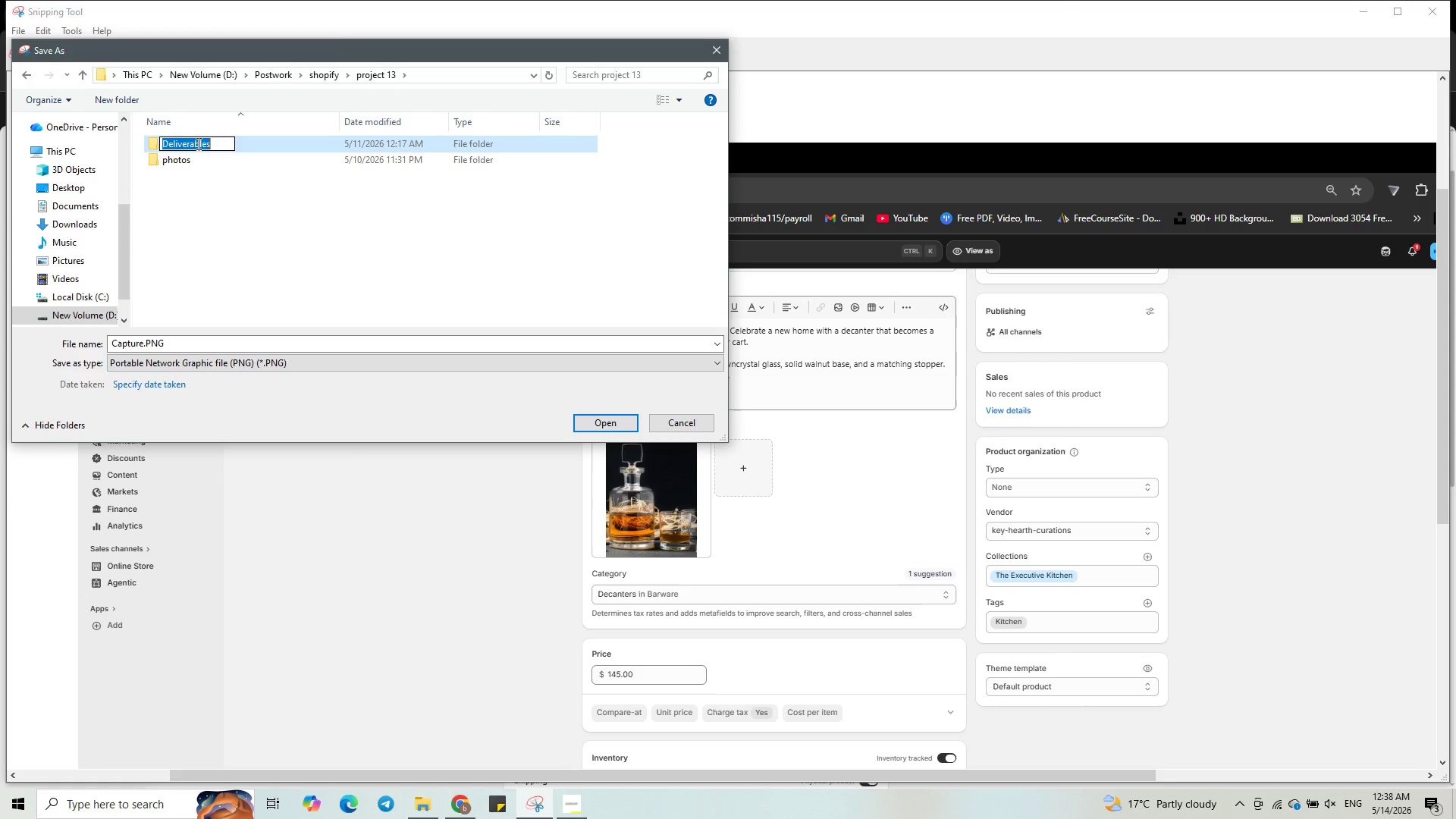 
key(Control+C)
 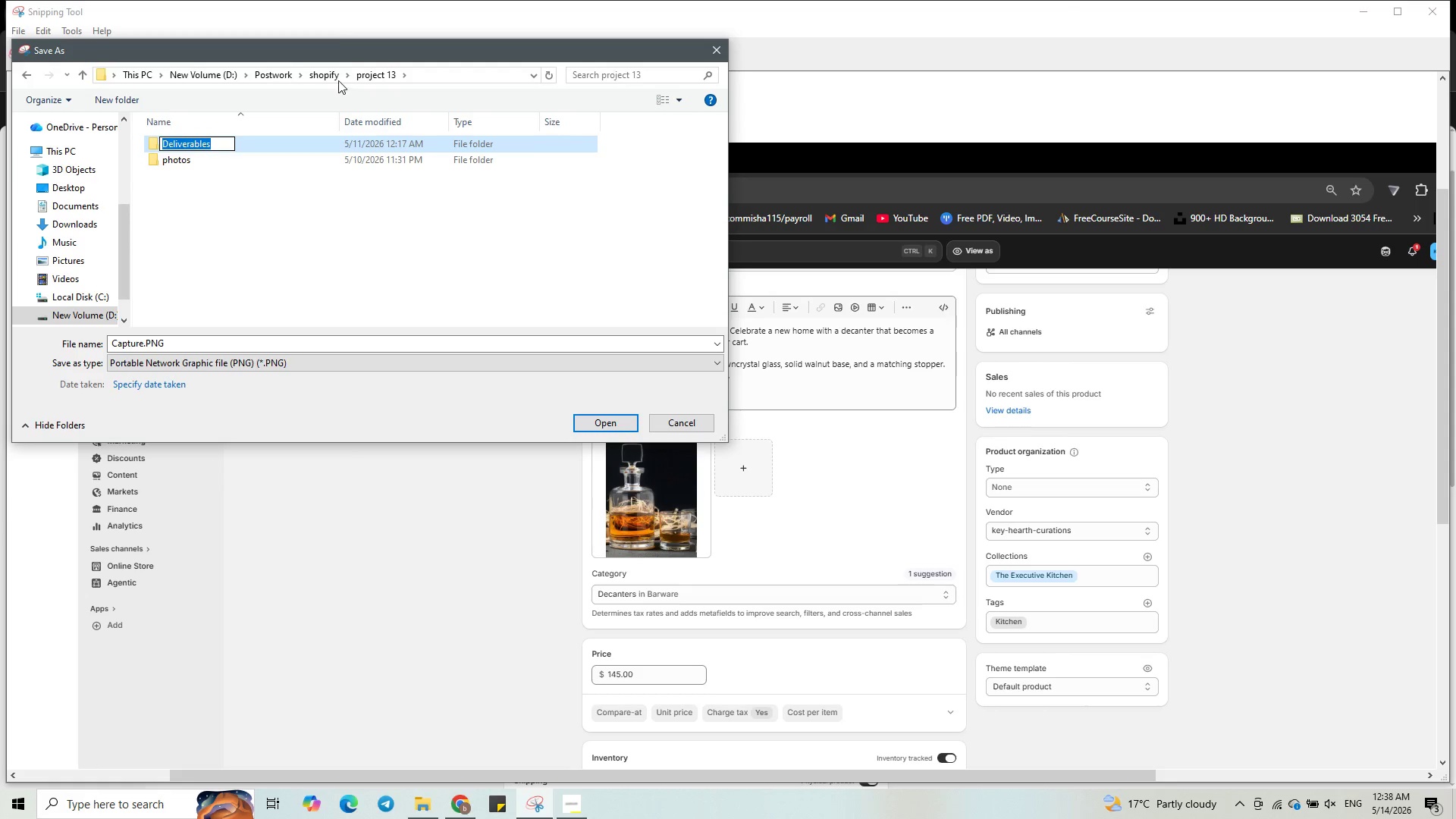 
left_click([330, 76])
 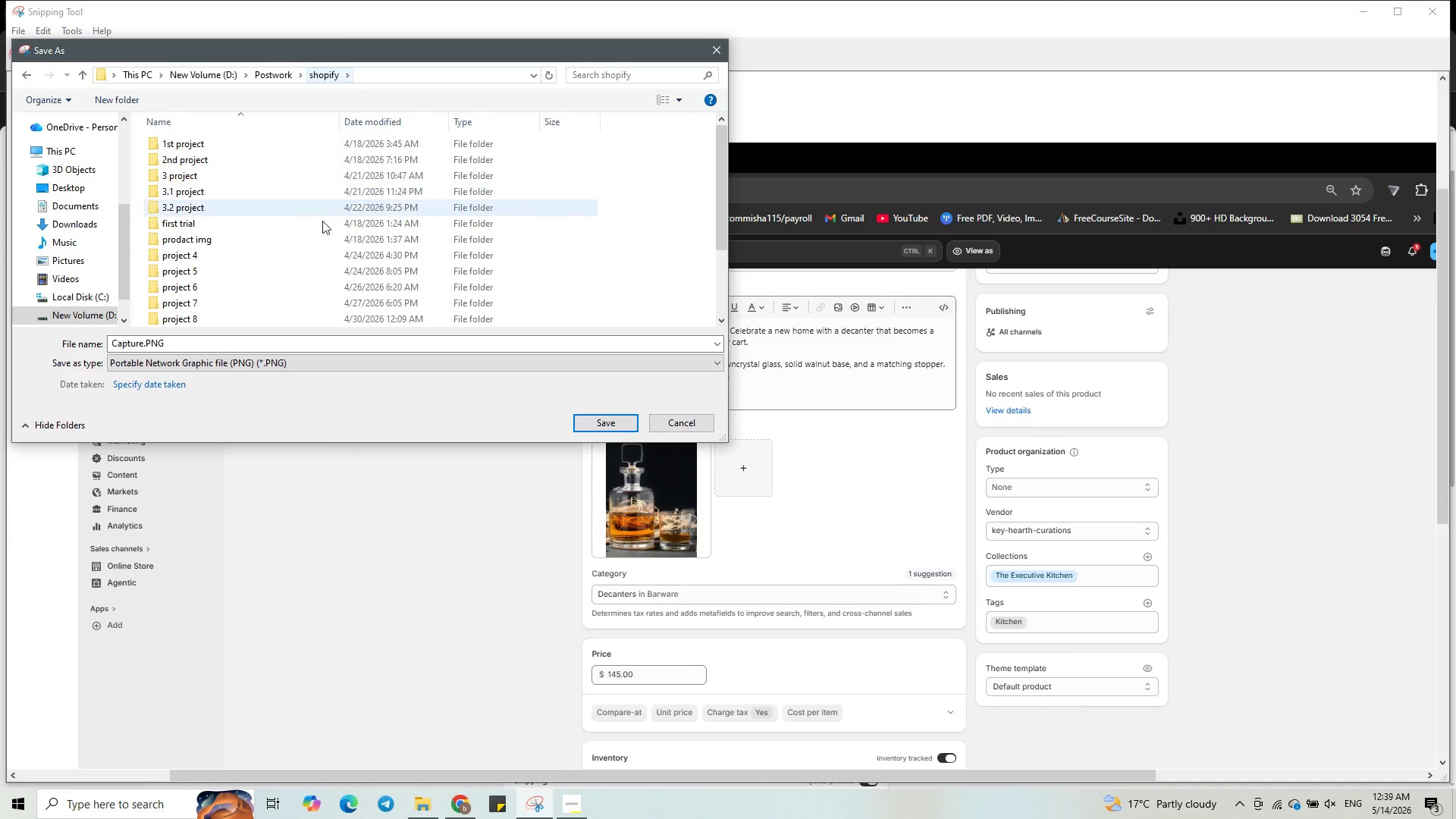 
scroll: coordinate [306, 284], scroll_direction: down, amount: 12.0
 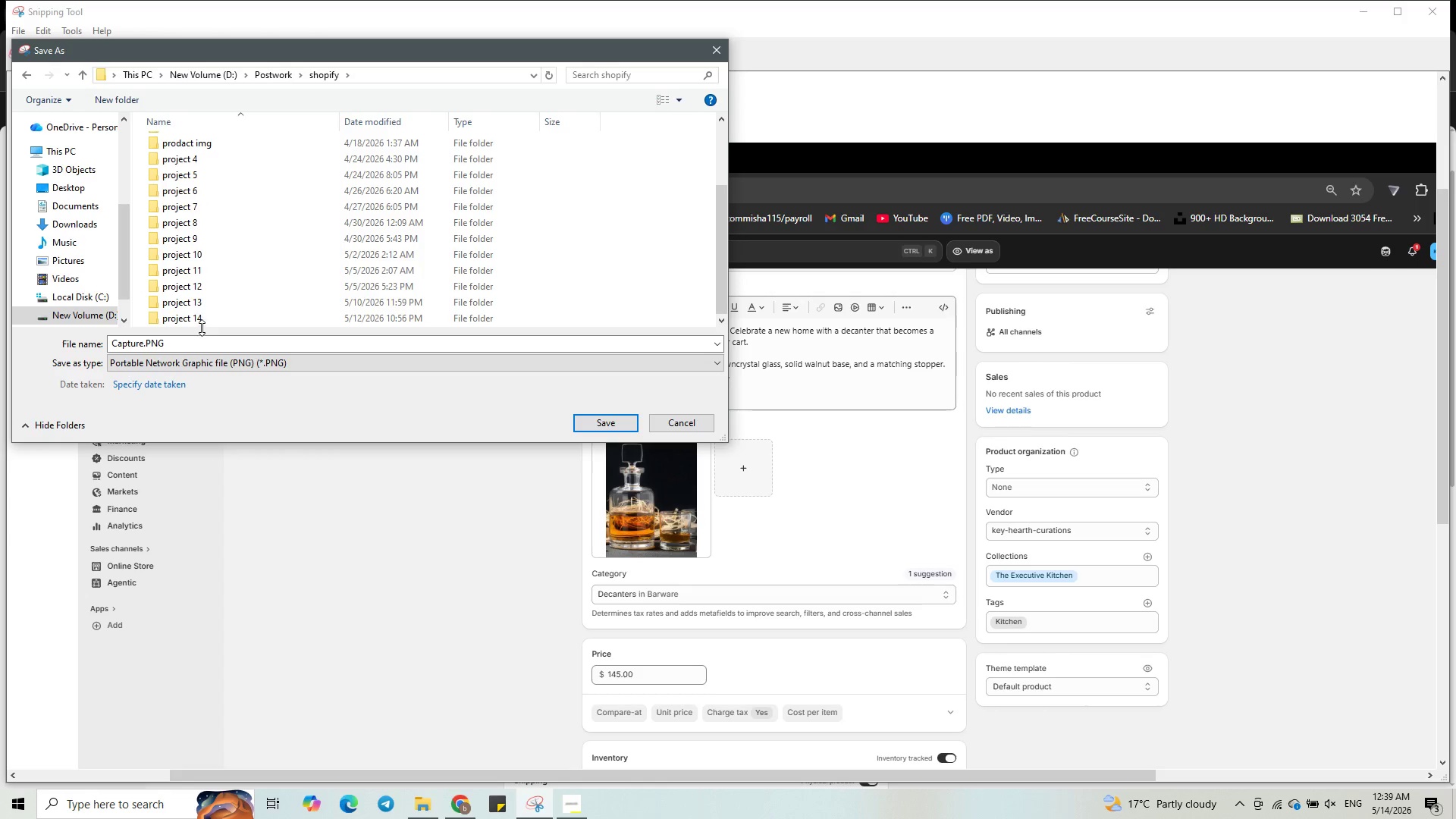 
double_click([206, 320])
 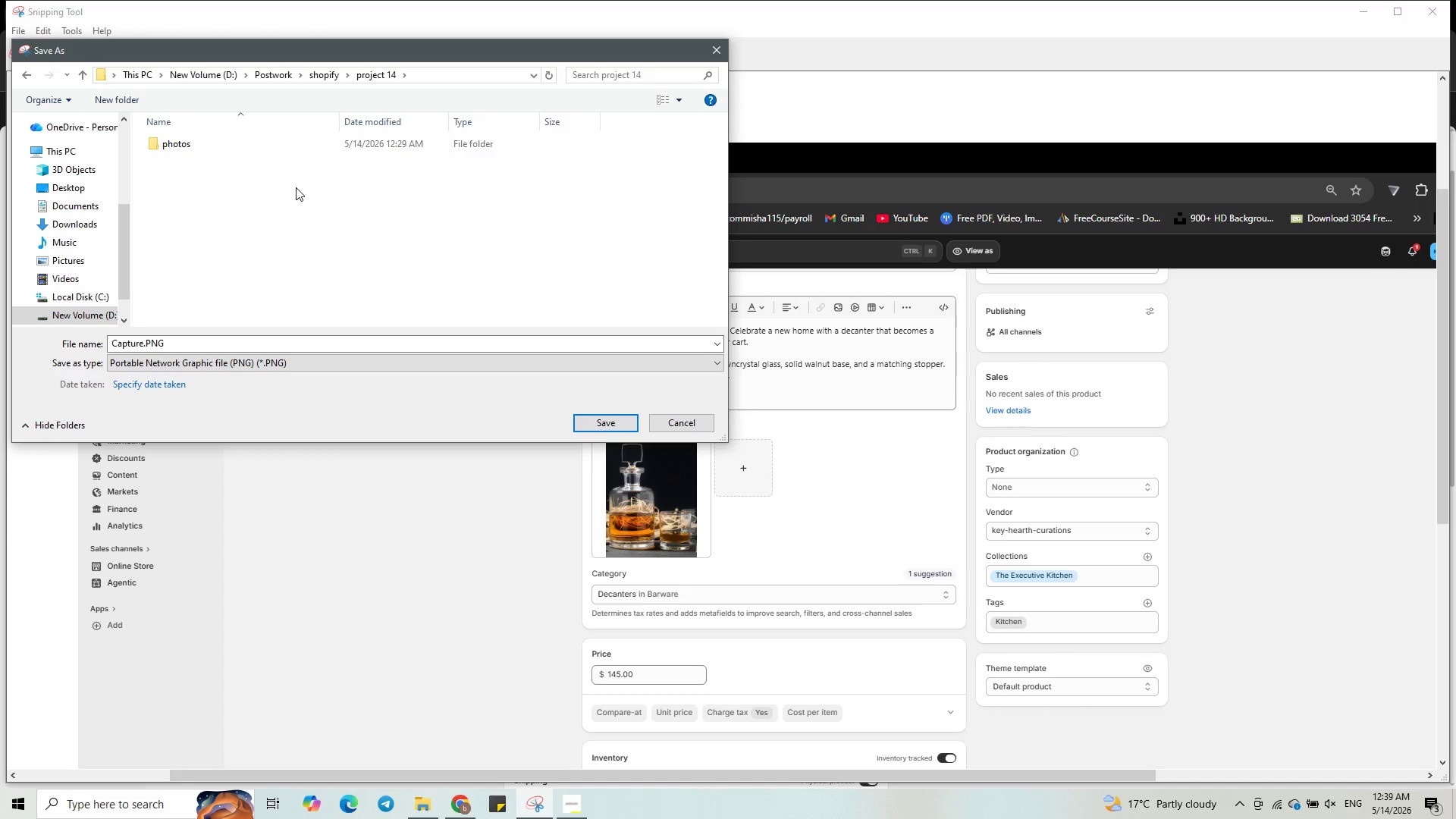 
left_click([296, 187])
 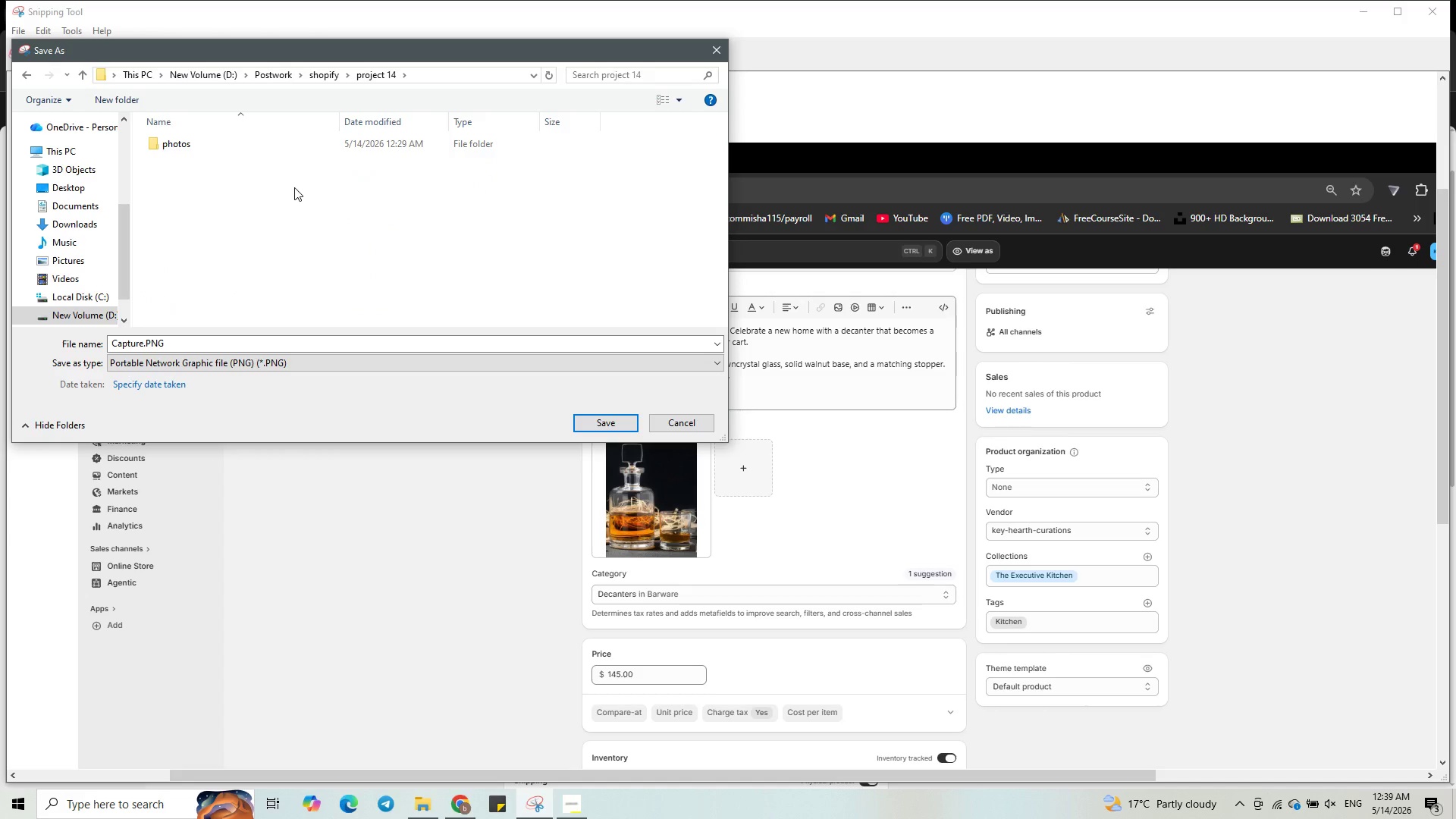 
key(Control+Shift+N)
 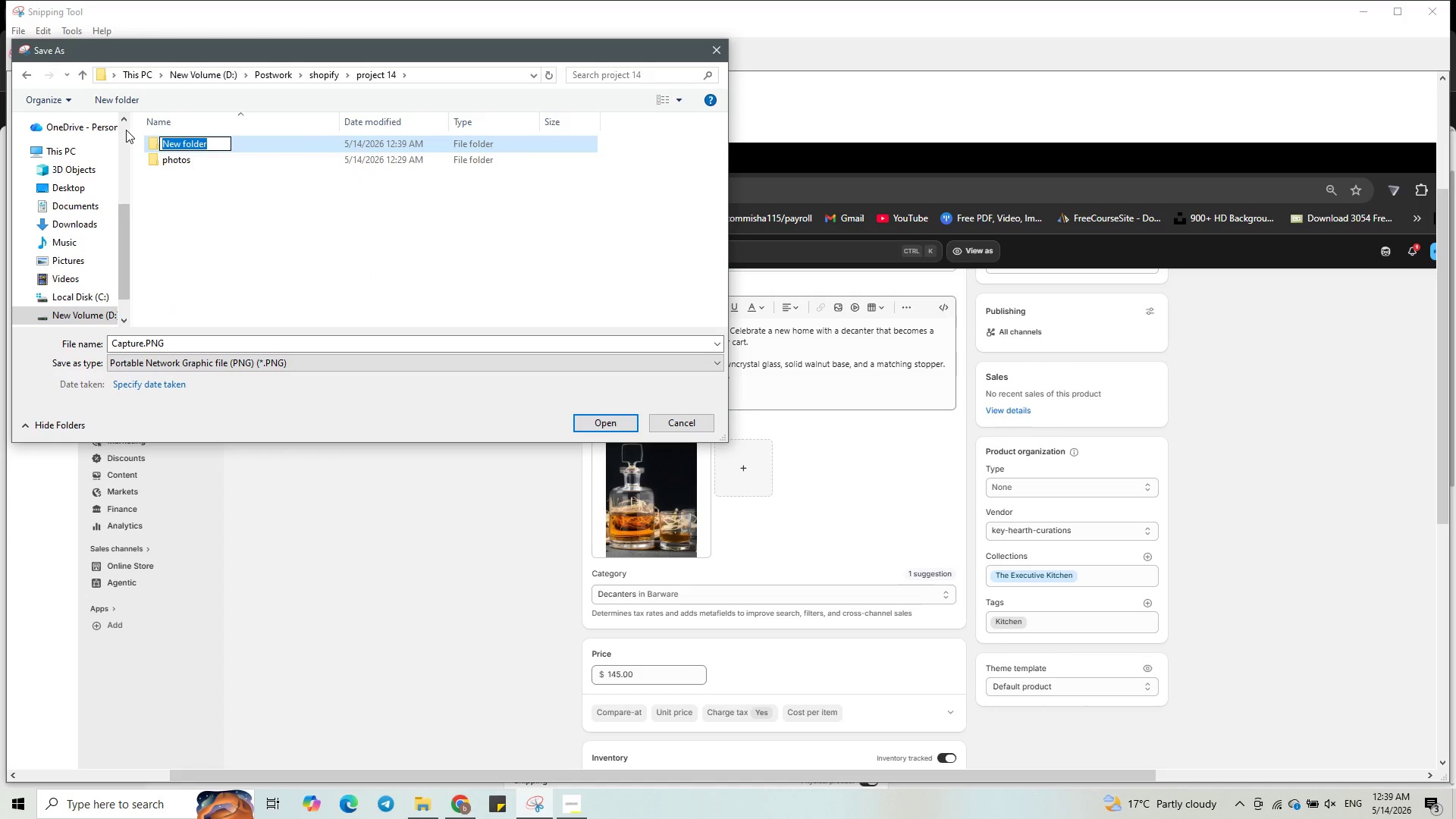 
key(Control+V)
 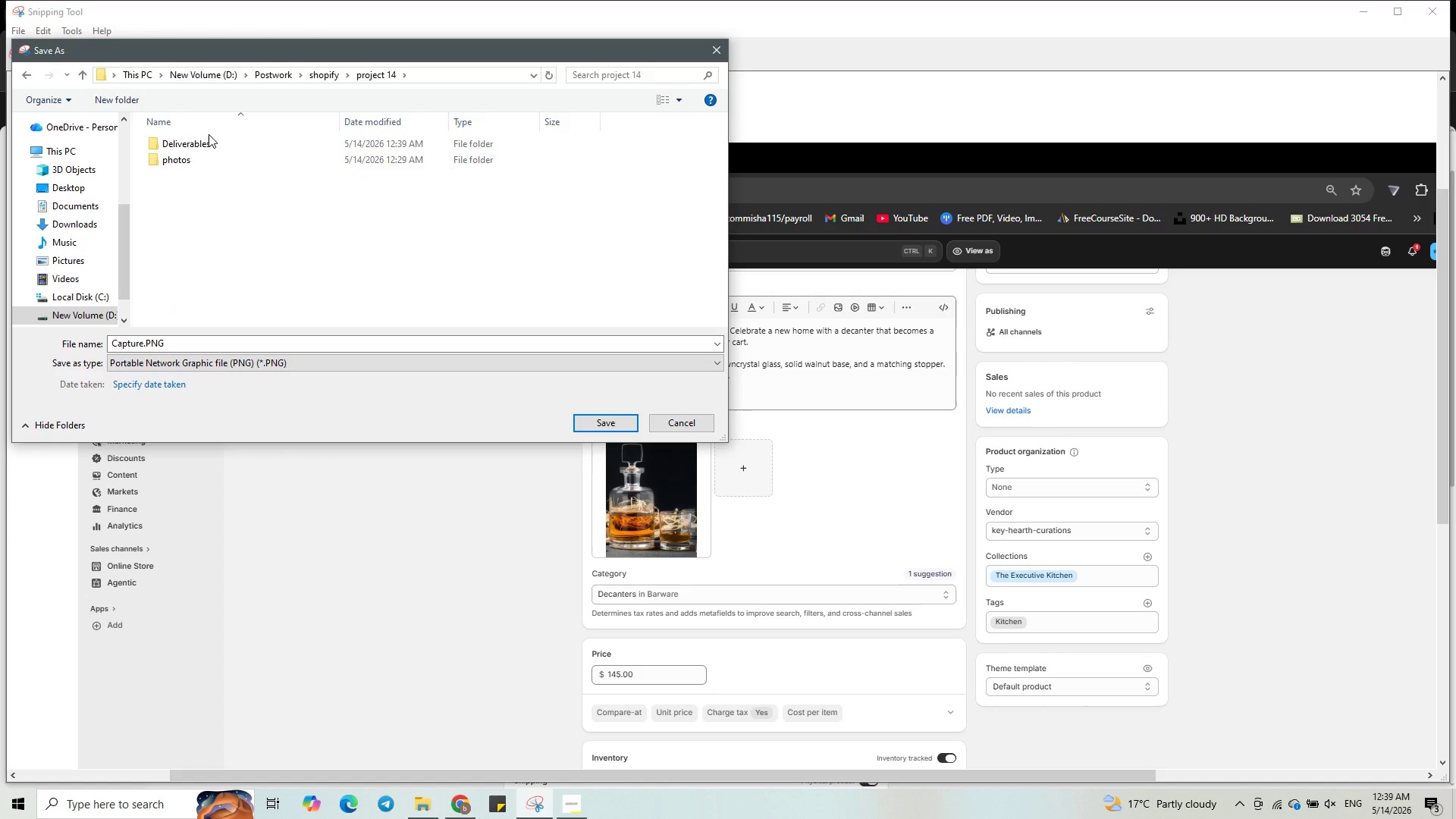 
double_click([200, 141])
 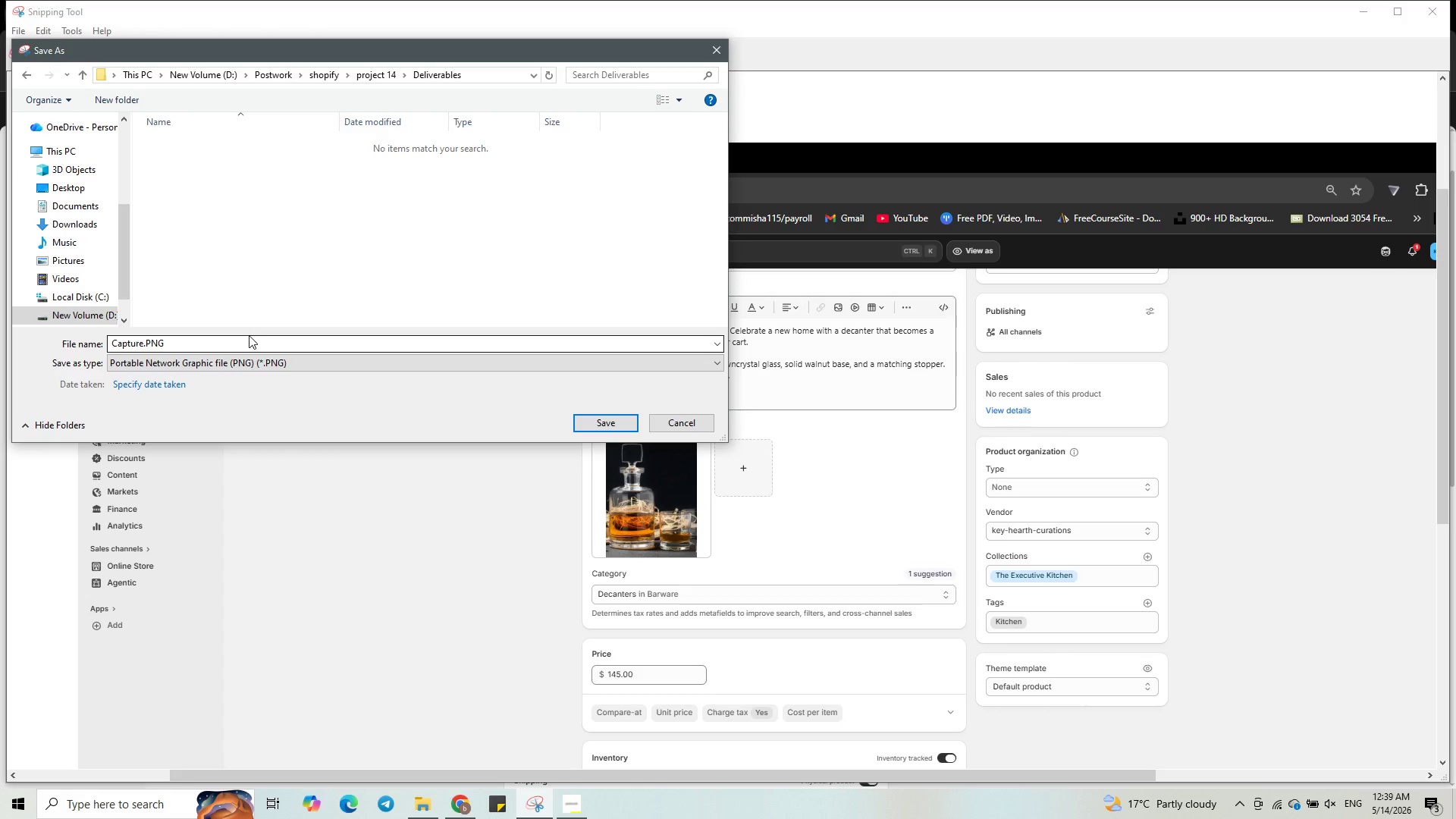 
wait(14.62)
 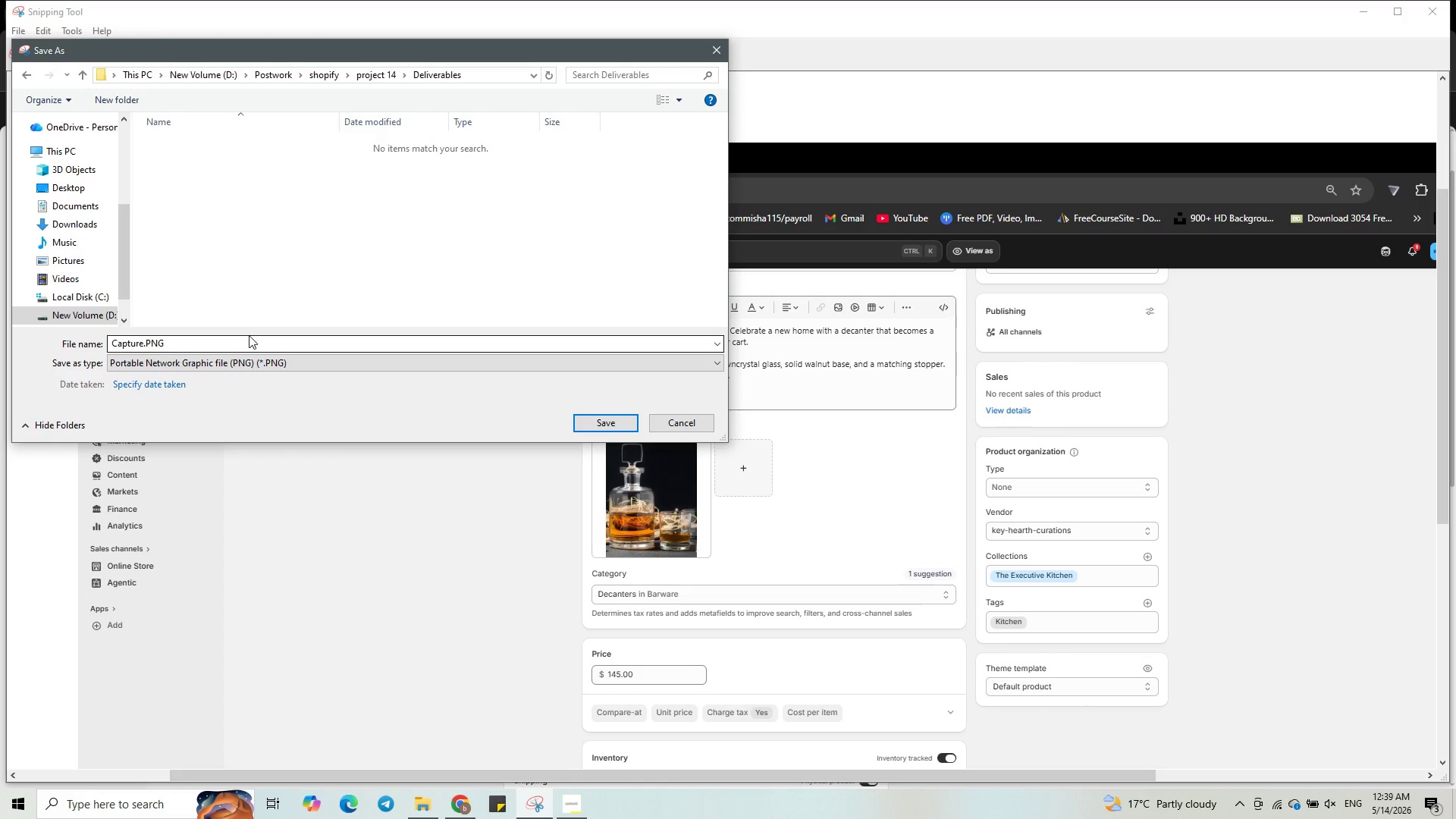 
left_click([718, 51])
 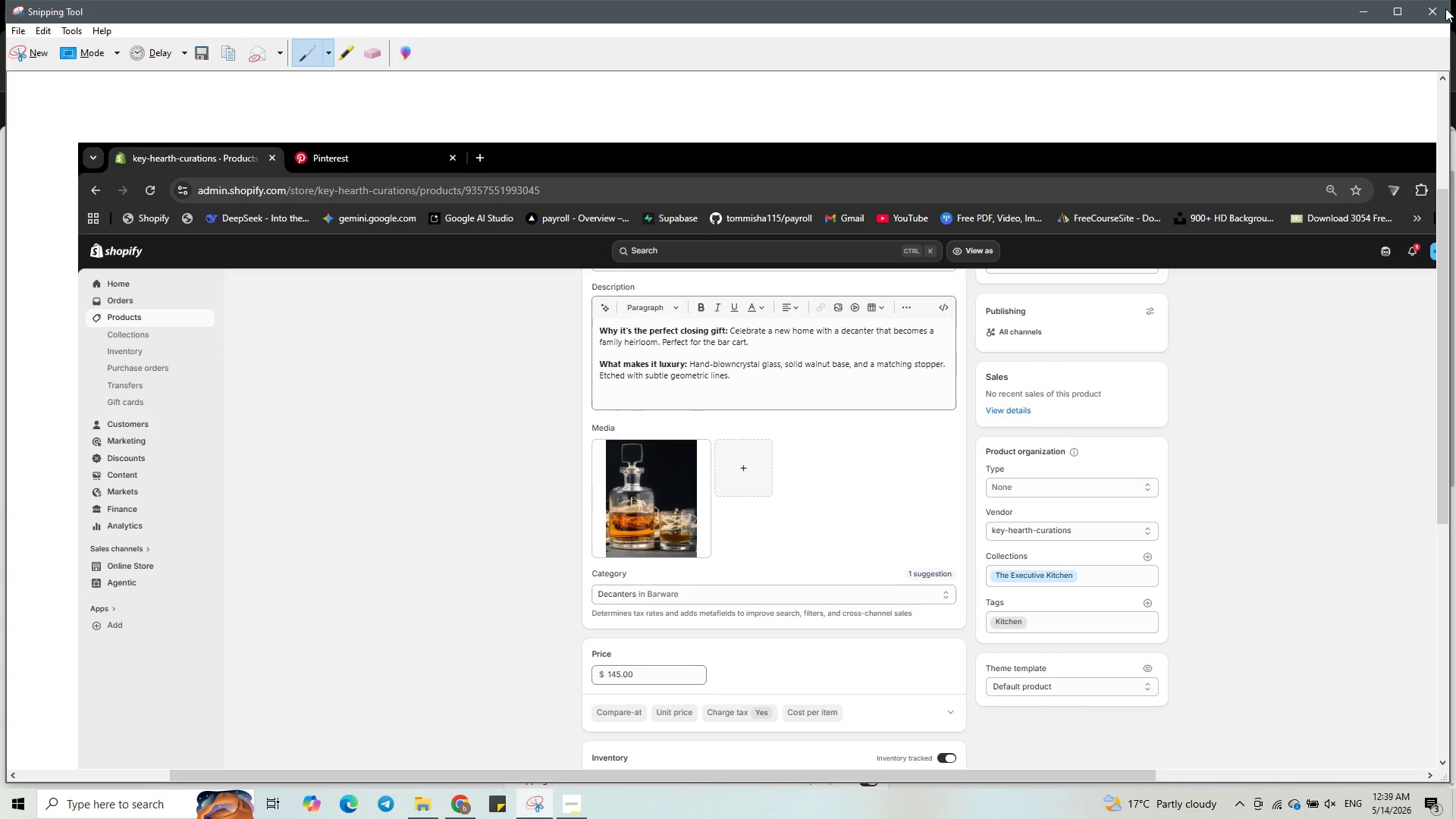 
left_click([1442, 14])
 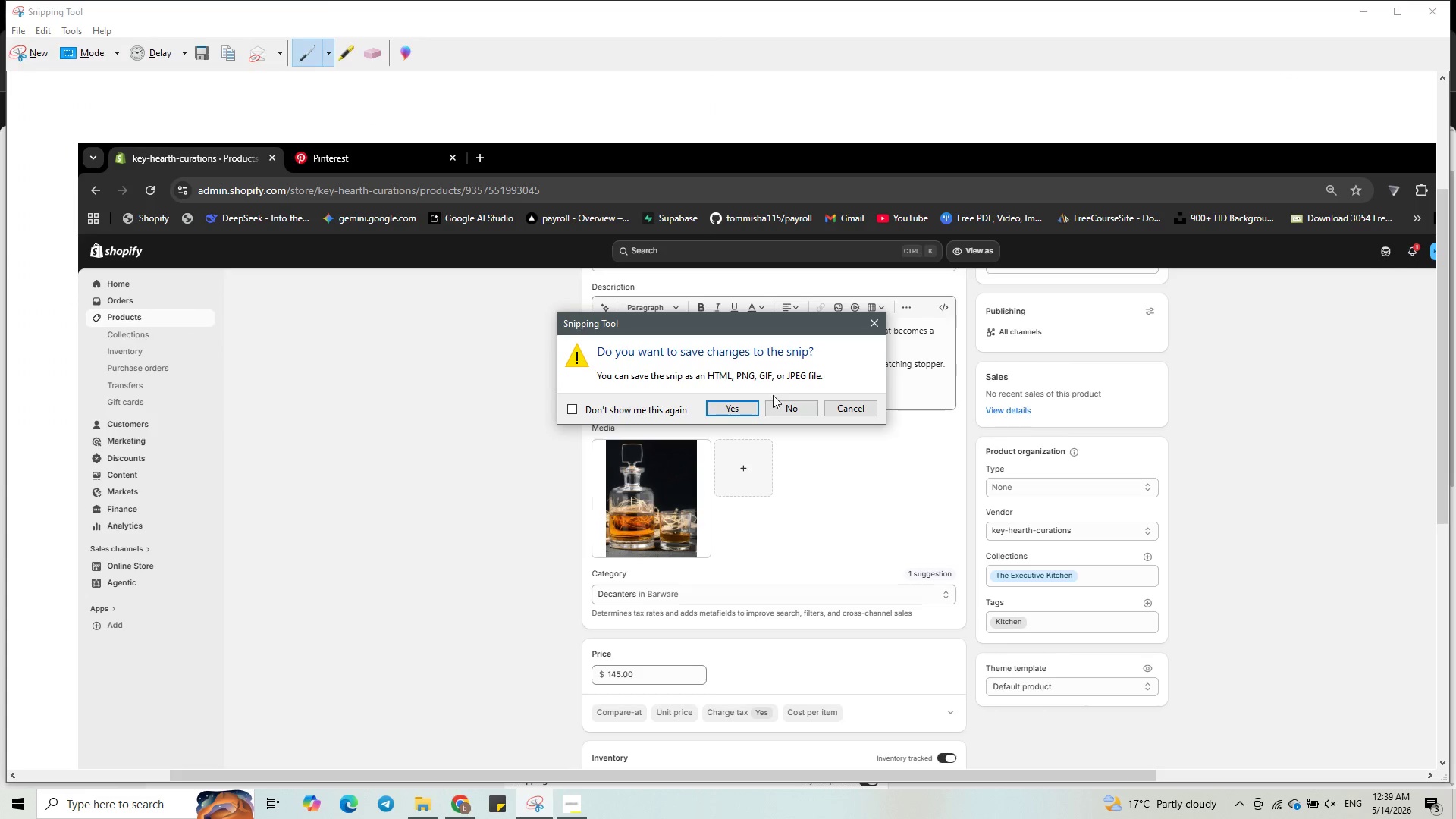 
double_click([792, 407])
 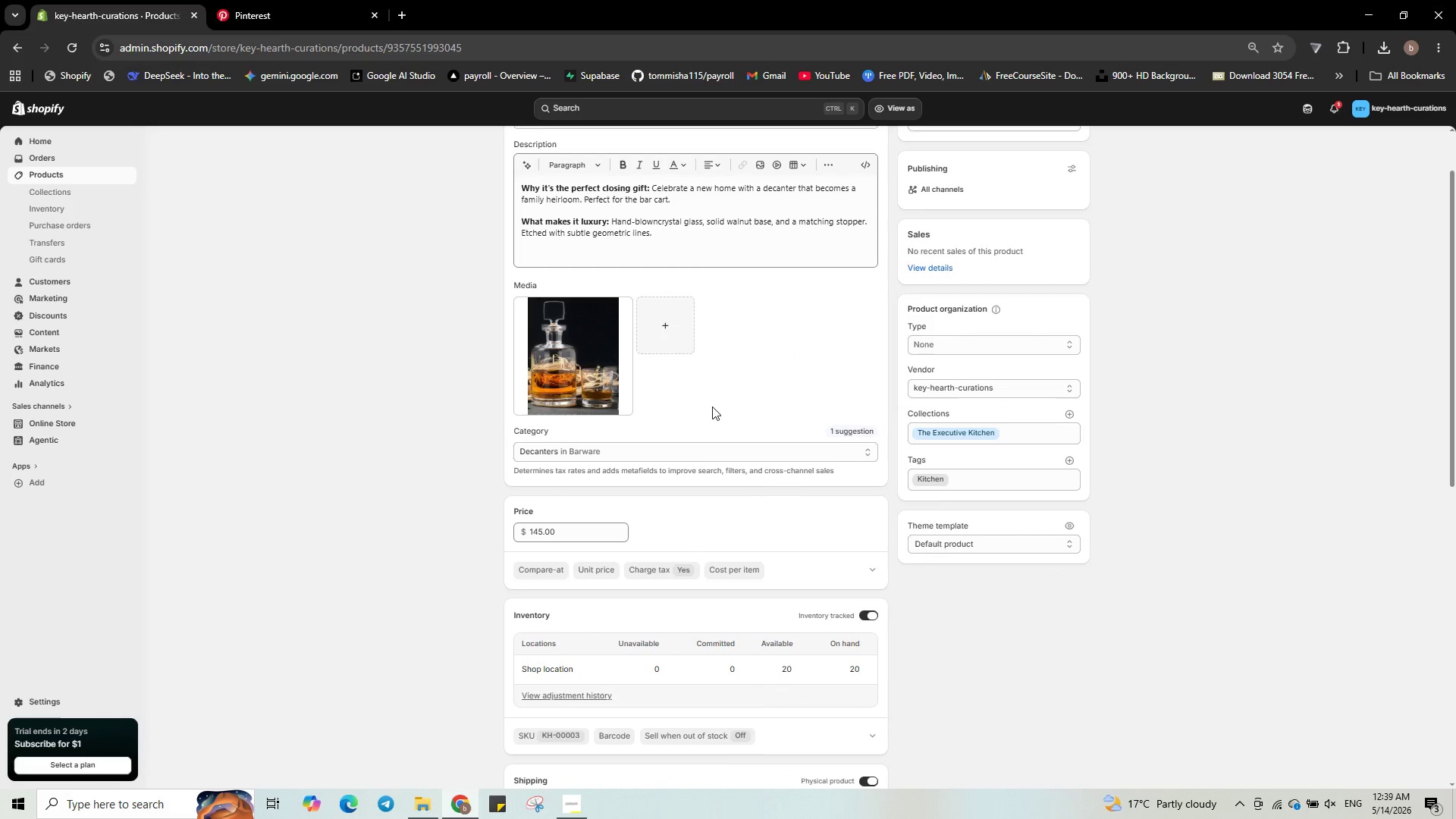 
scroll: coordinate [820, 493], scroll_direction: down, amount: 12.0
 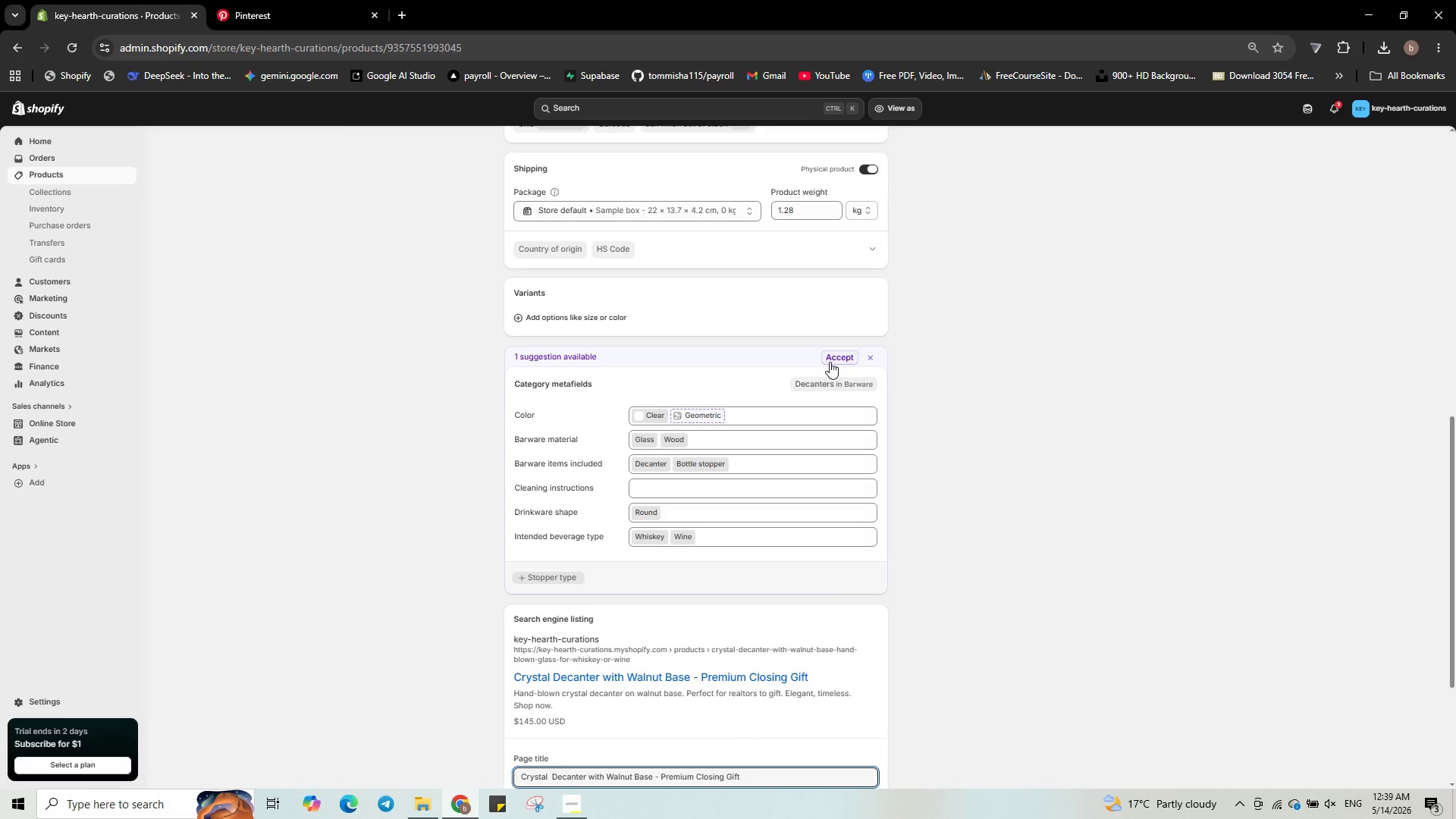 
wait(9.62)
 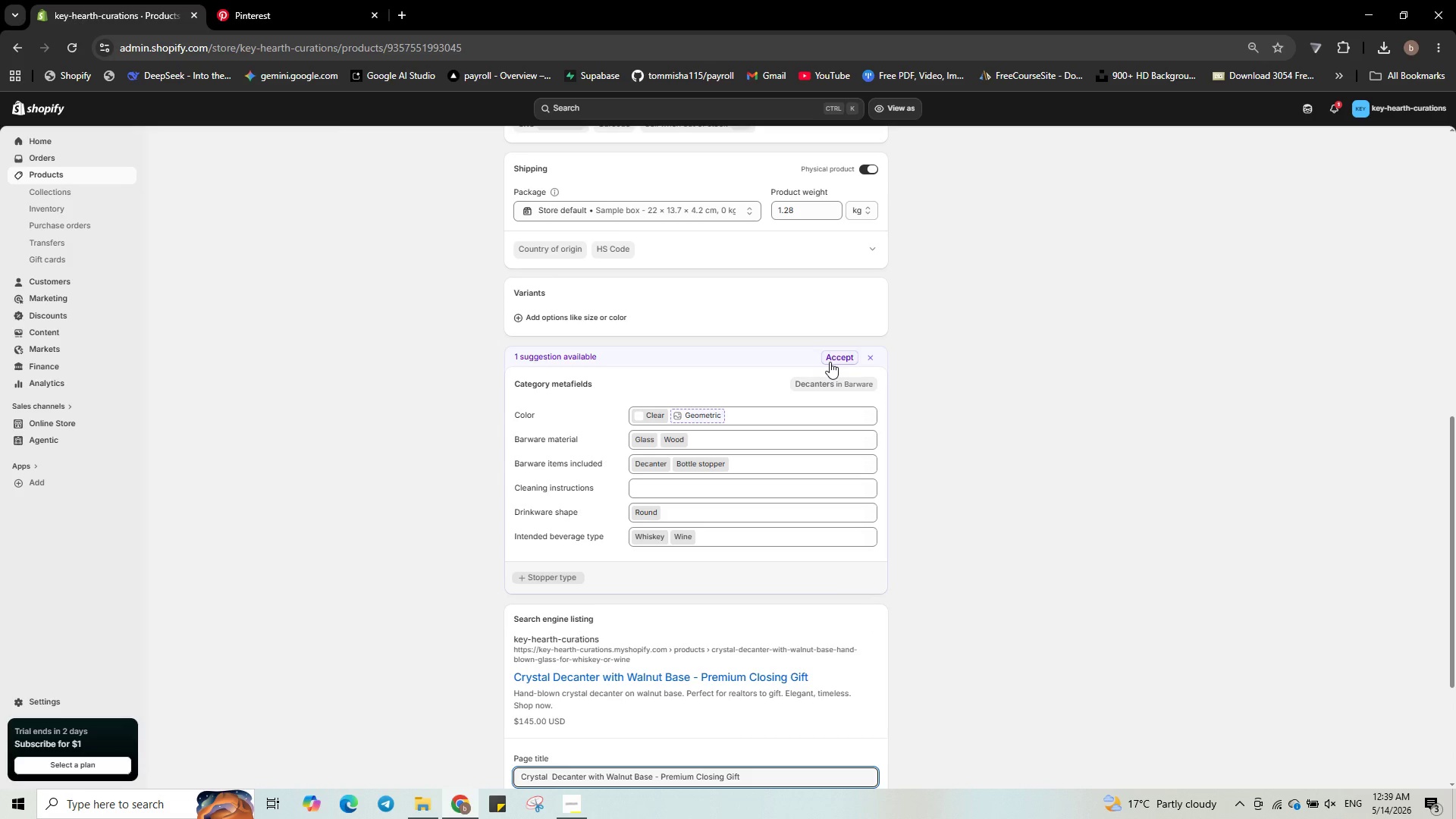 
left_click([830, 362])
 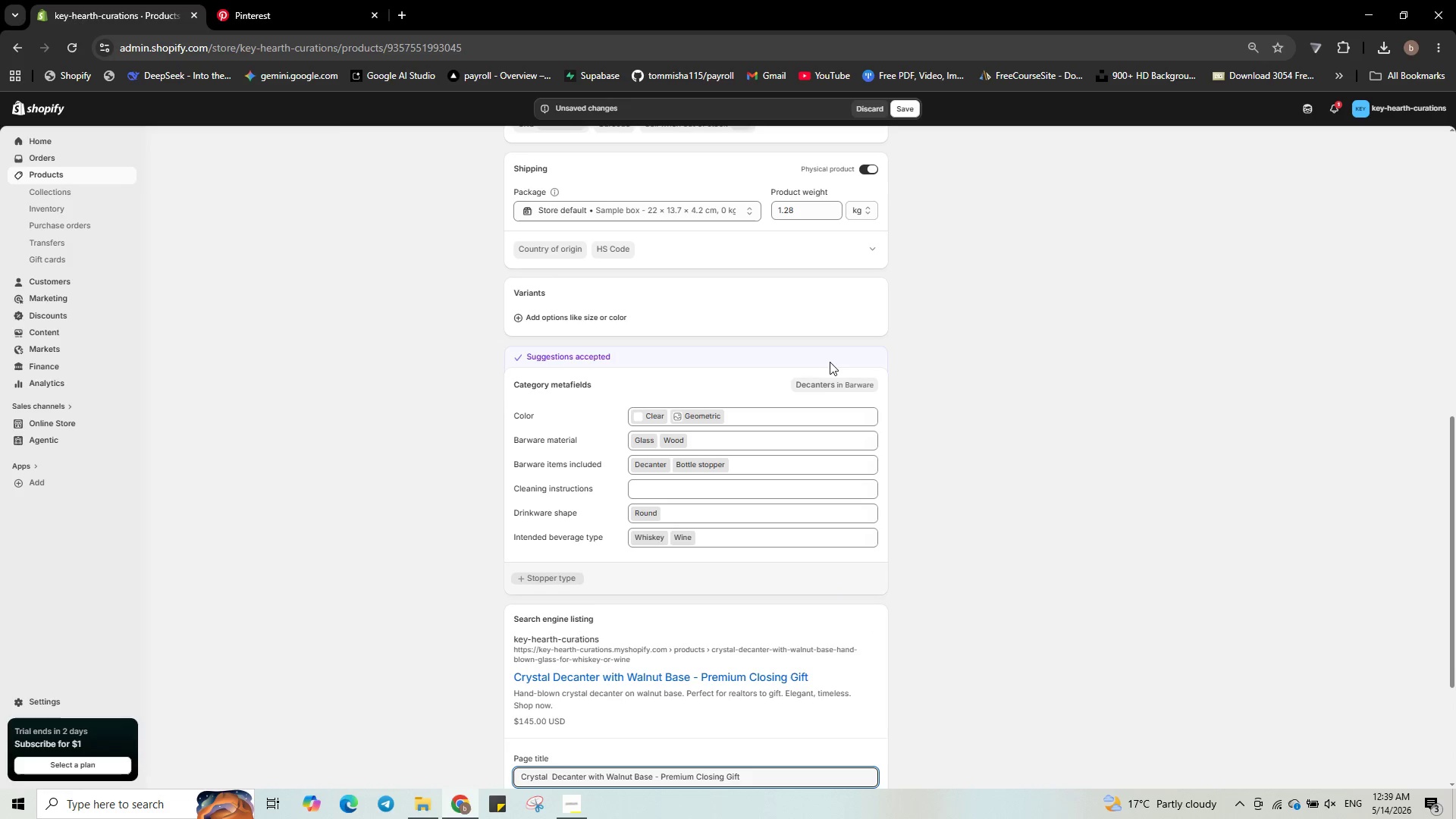 
scroll: coordinate [990, 466], scroll_direction: up, amount: 11.0
 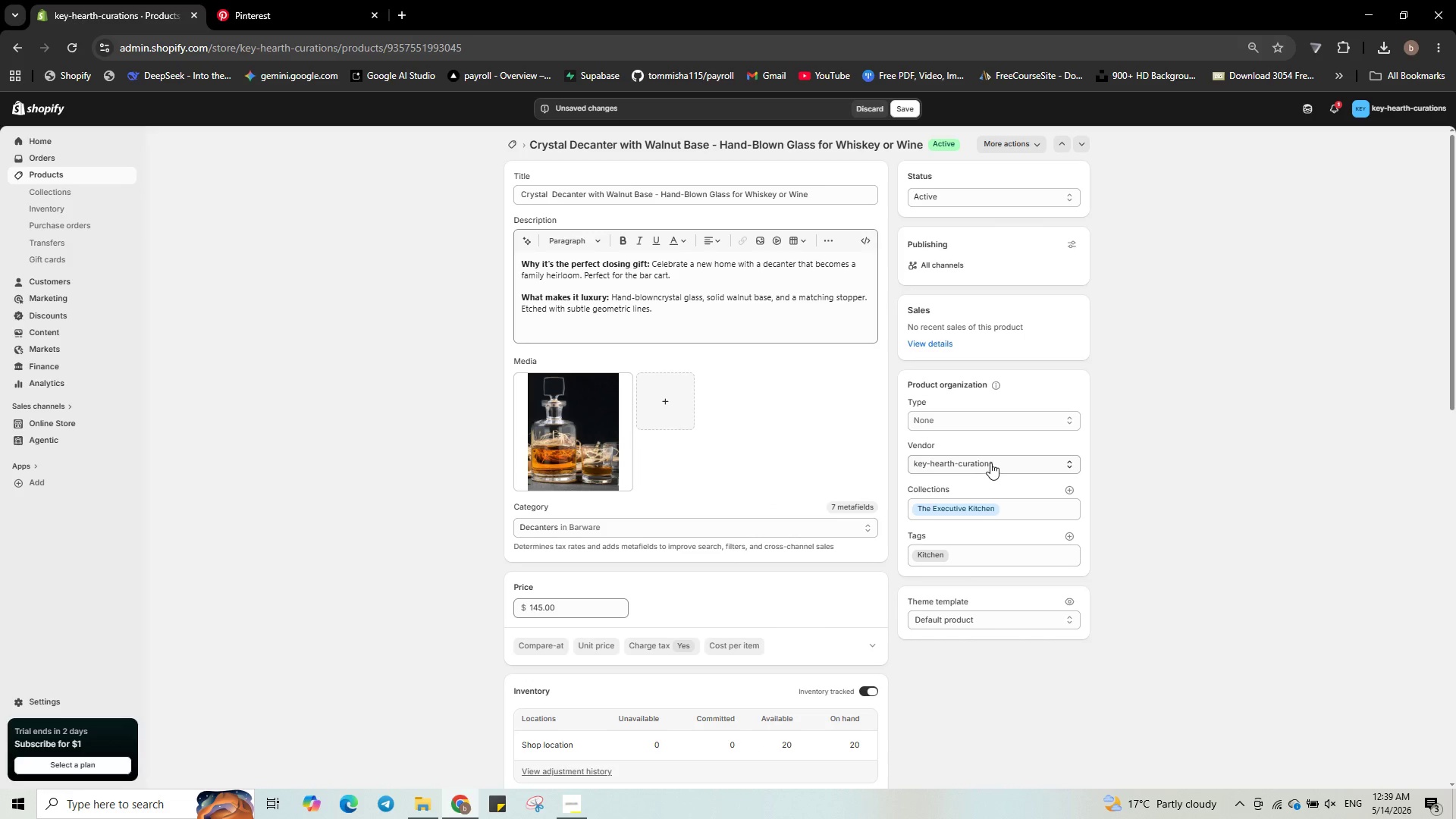 
scroll: coordinate [990, 463], scroll_direction: down, amount: 3.0
 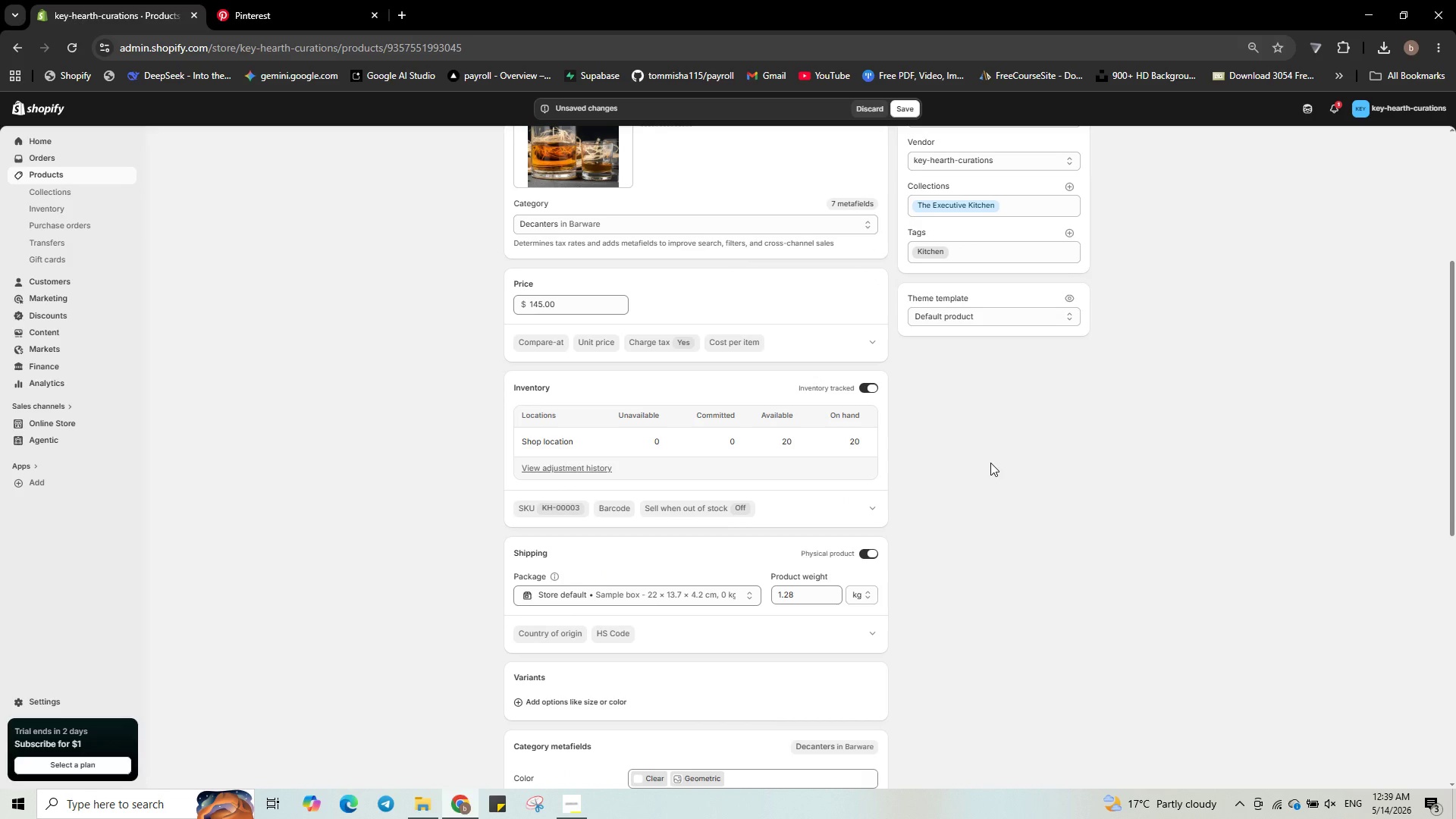 
scroll: coordinate [990, 463], scroll_direction: up, amount: 3.0
 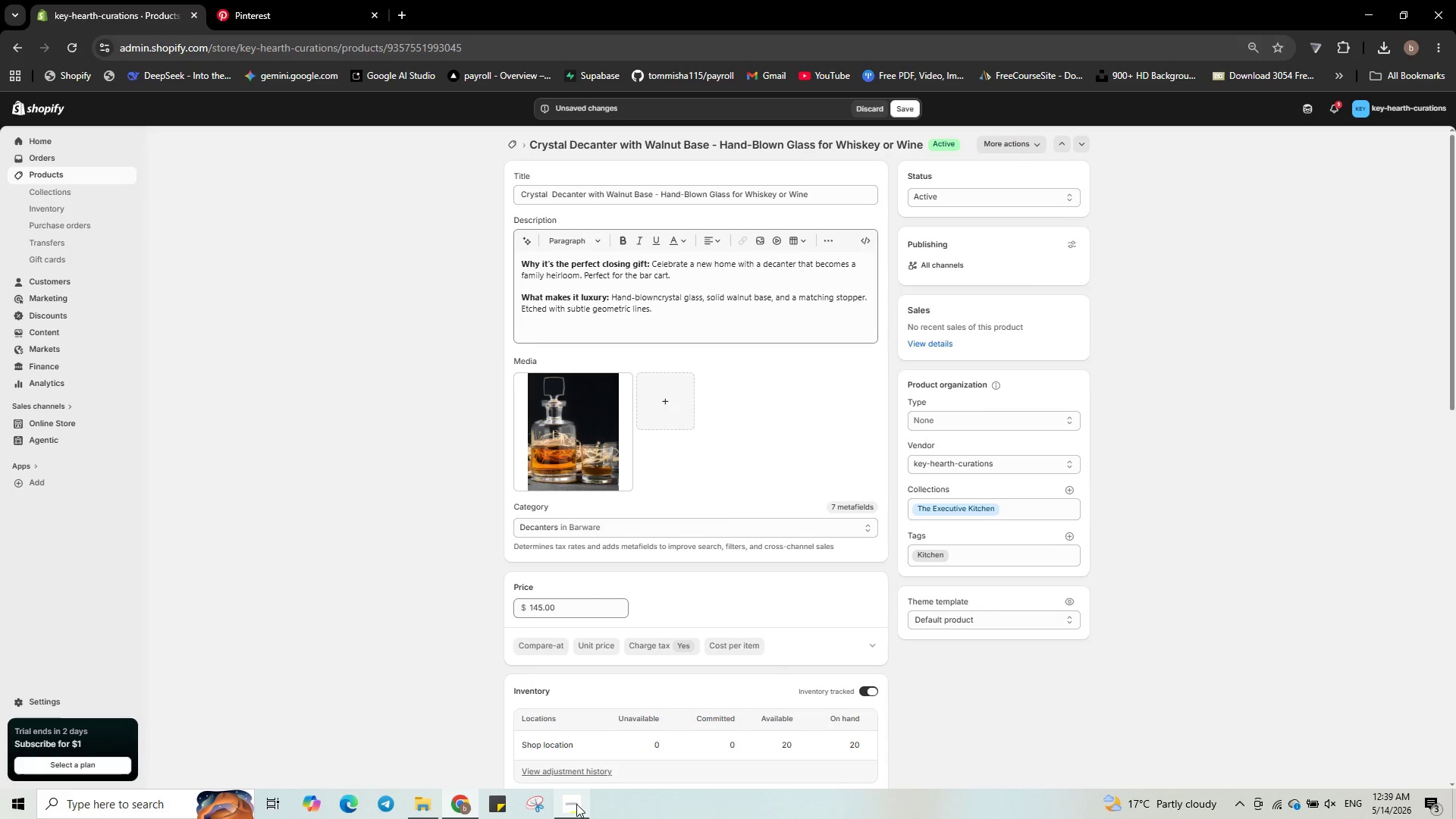 
hold_key(key=ControlLeft, duration=3.09)
 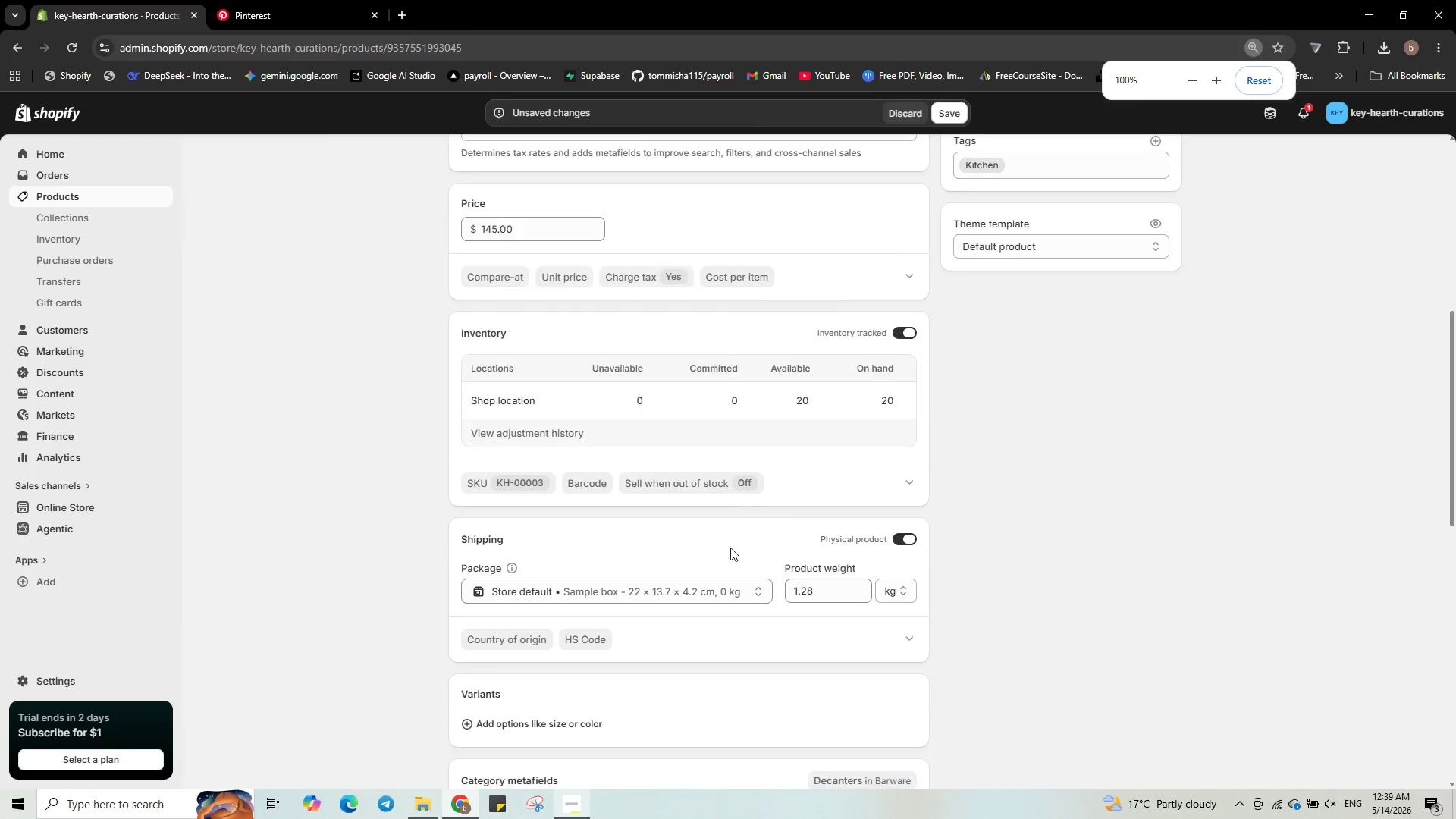 
scroll: coordinate [730, 548], scroll_direction: down, amount: 2.0
 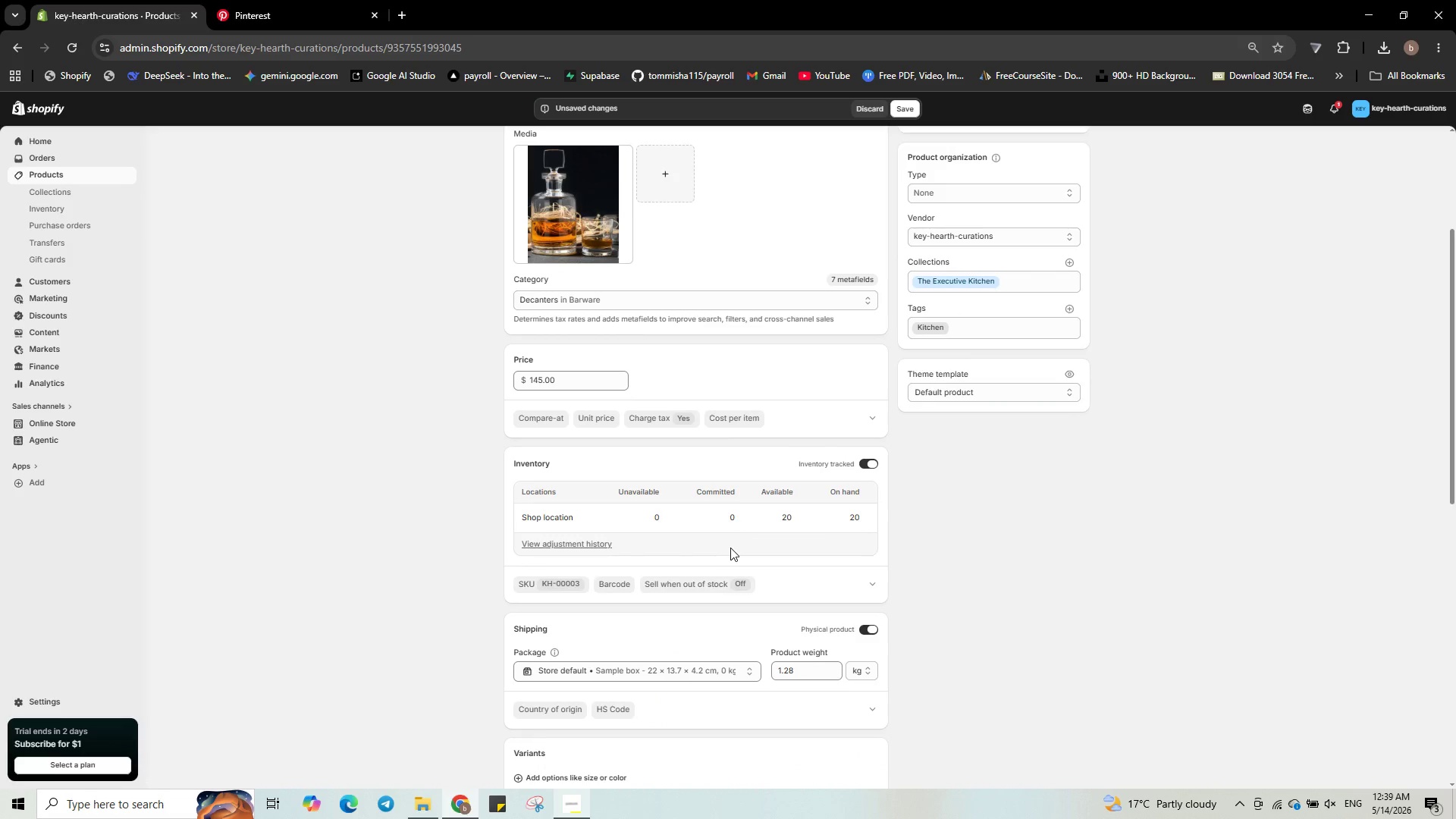 
scroll: coordinate [730, 548], scroll_direction: up, amount: 2.0
 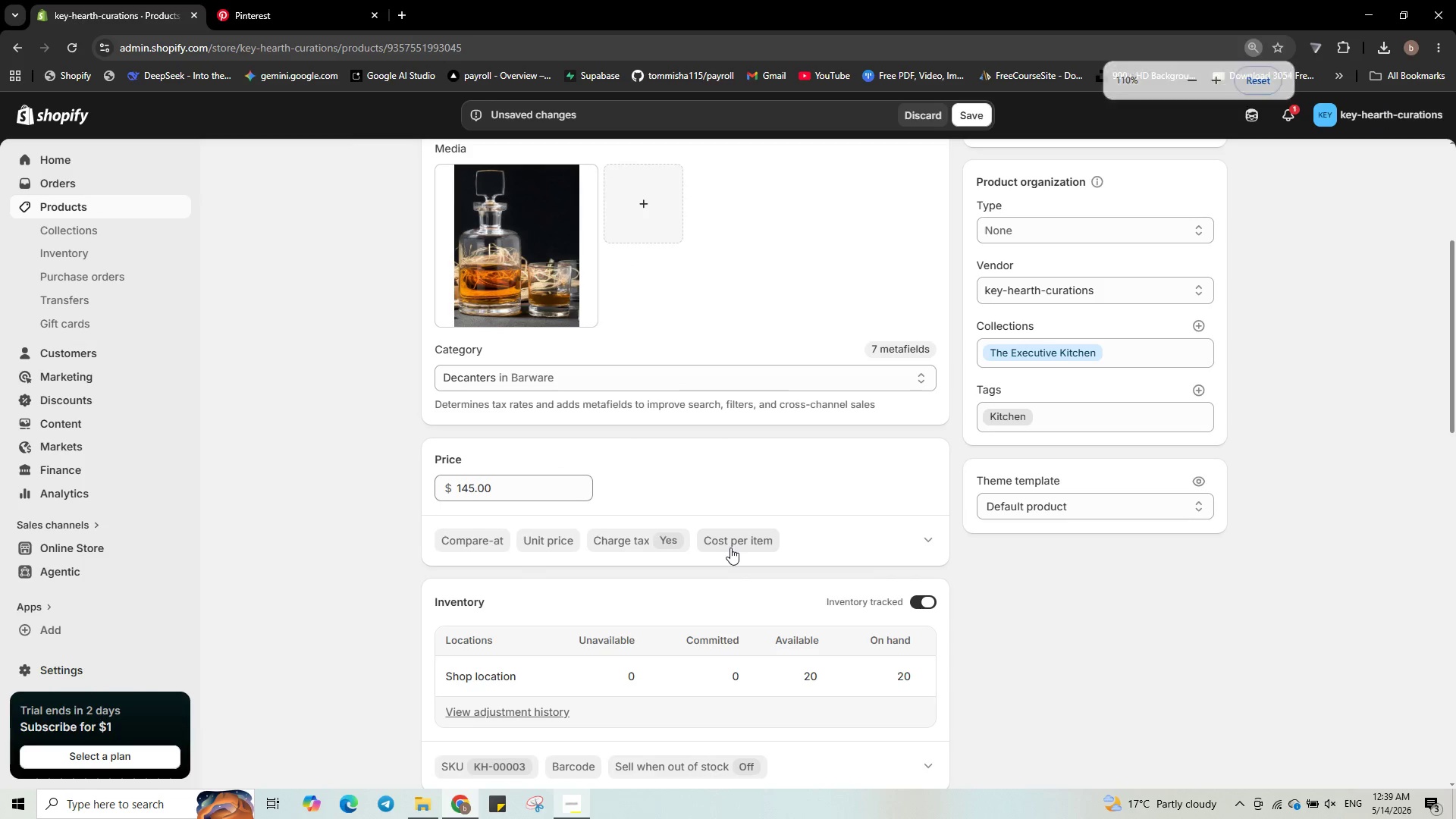 
scroll: coordinate [730, 548], scroll_direction: none, amount: 0.0
 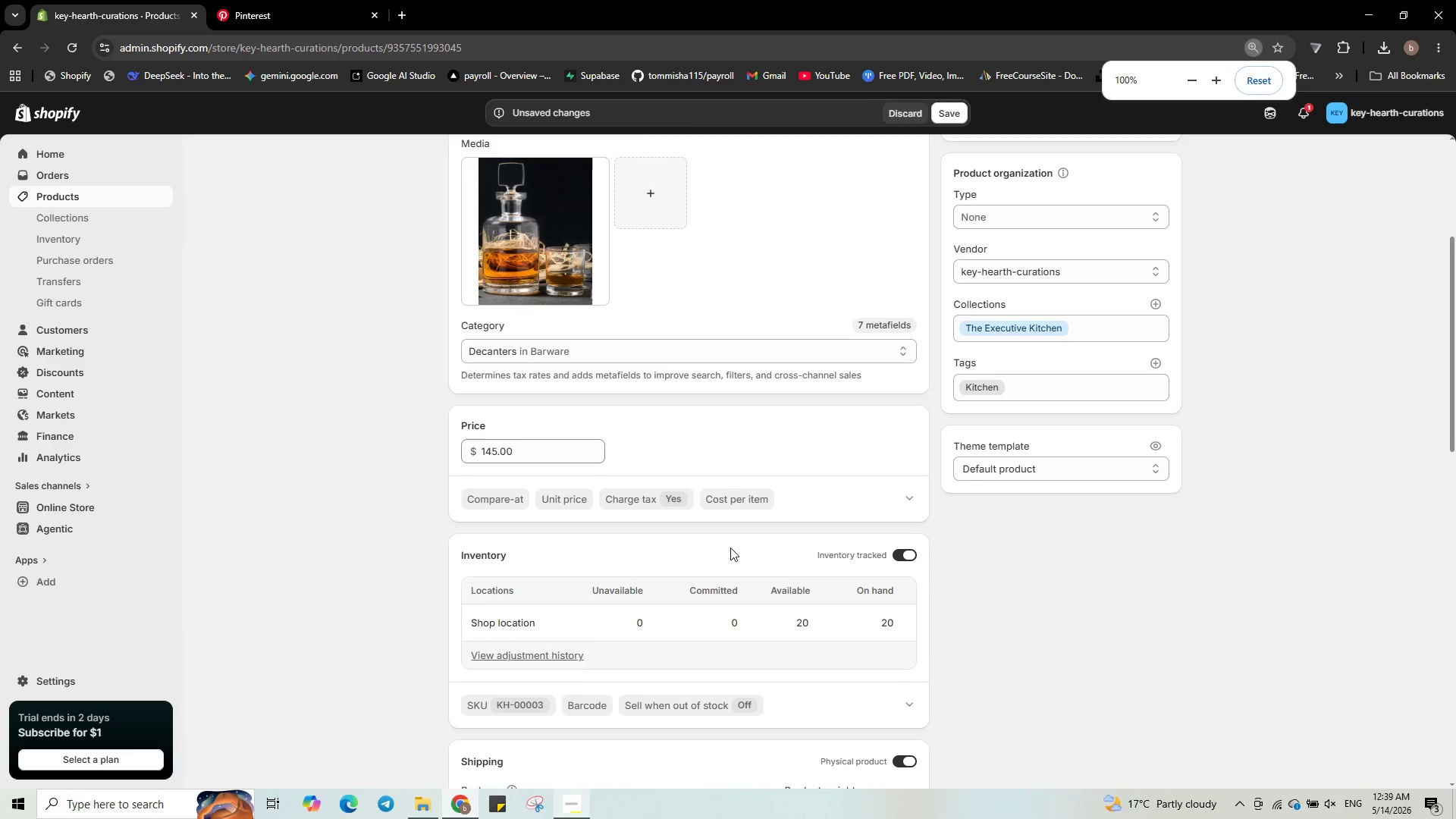 
scroll: coordinate [730, 548], scroll_direction: down, amount: 3.0
 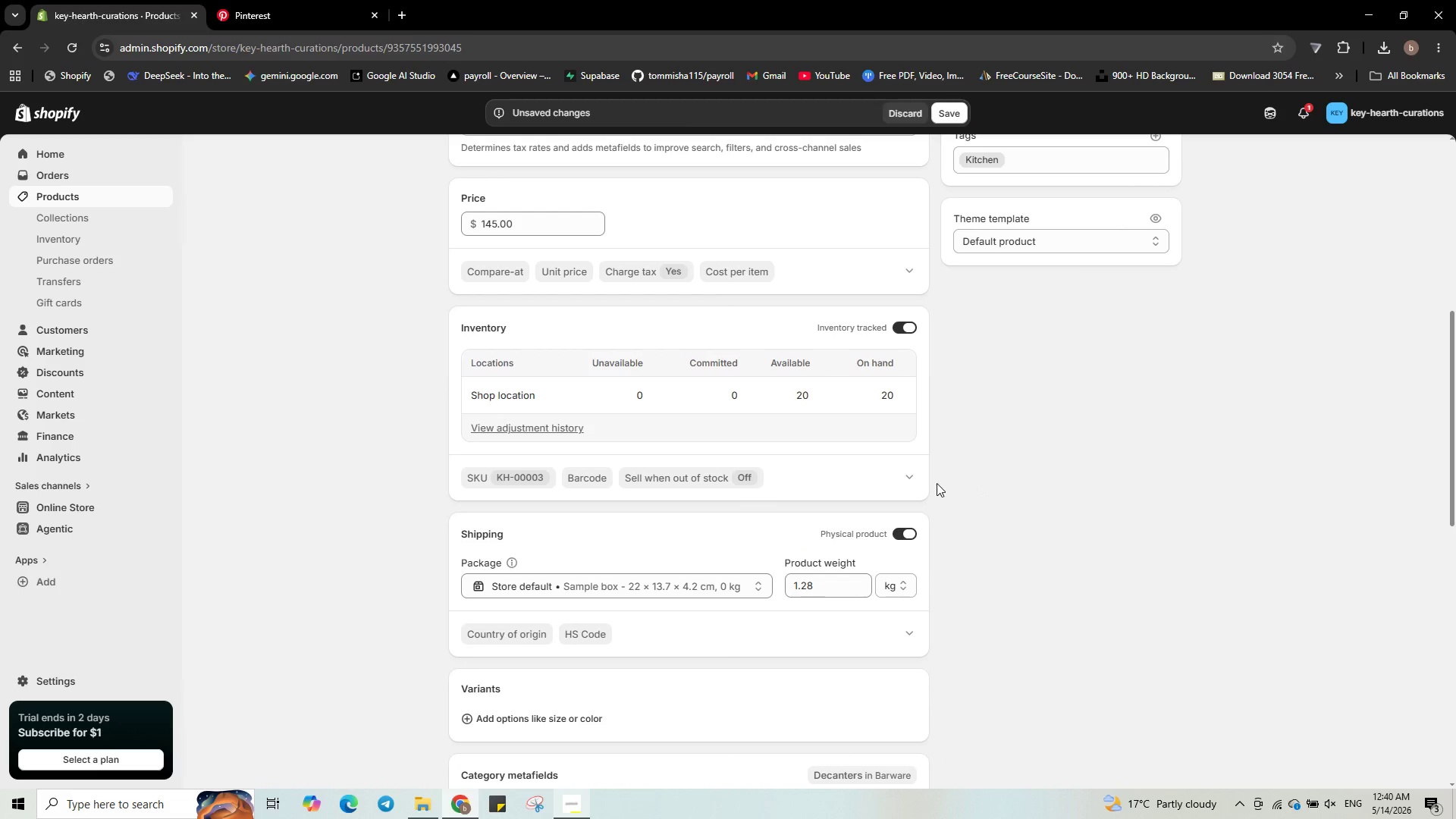 
left_click([909, 478])
 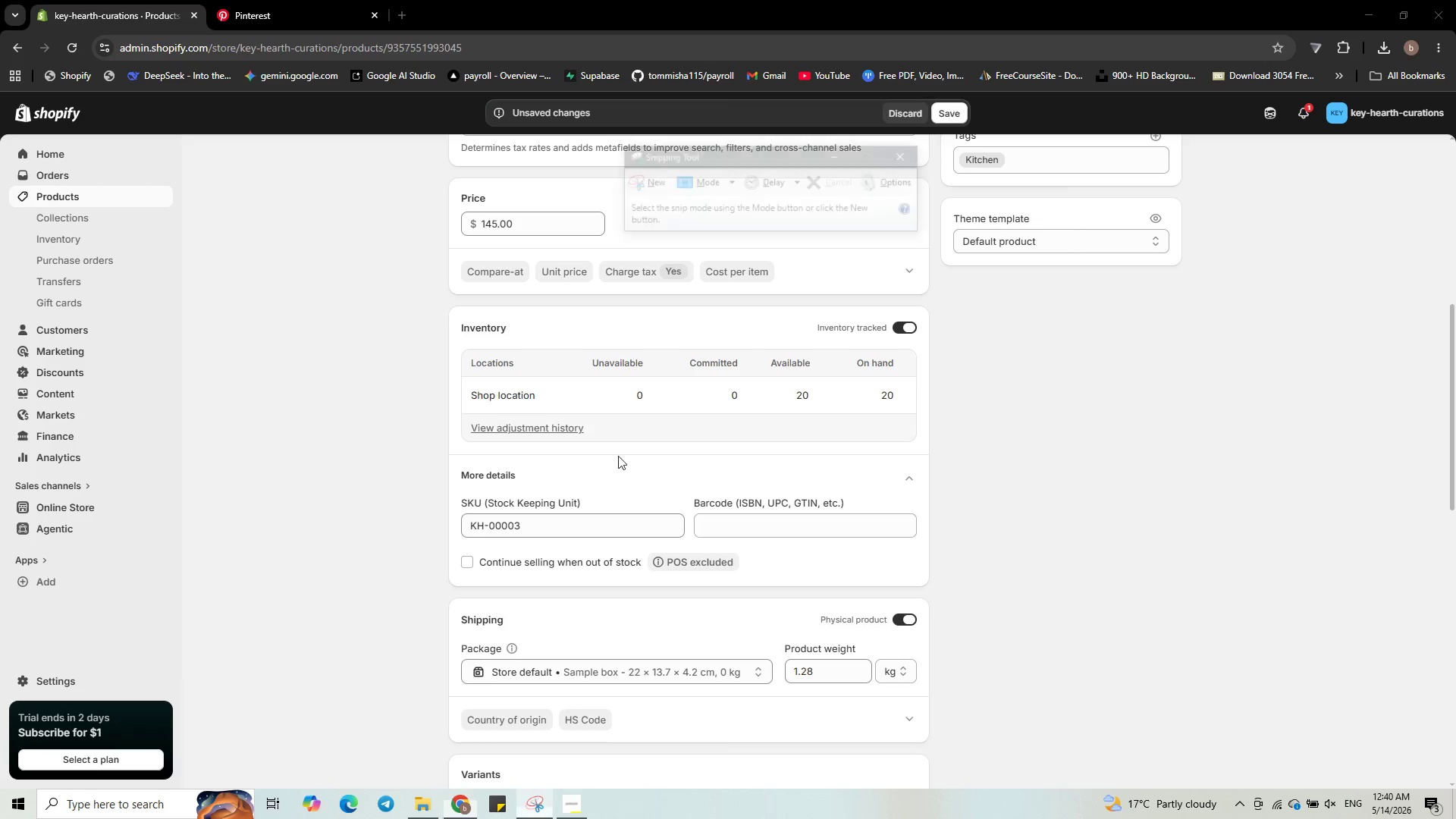 
wait(6.23)
 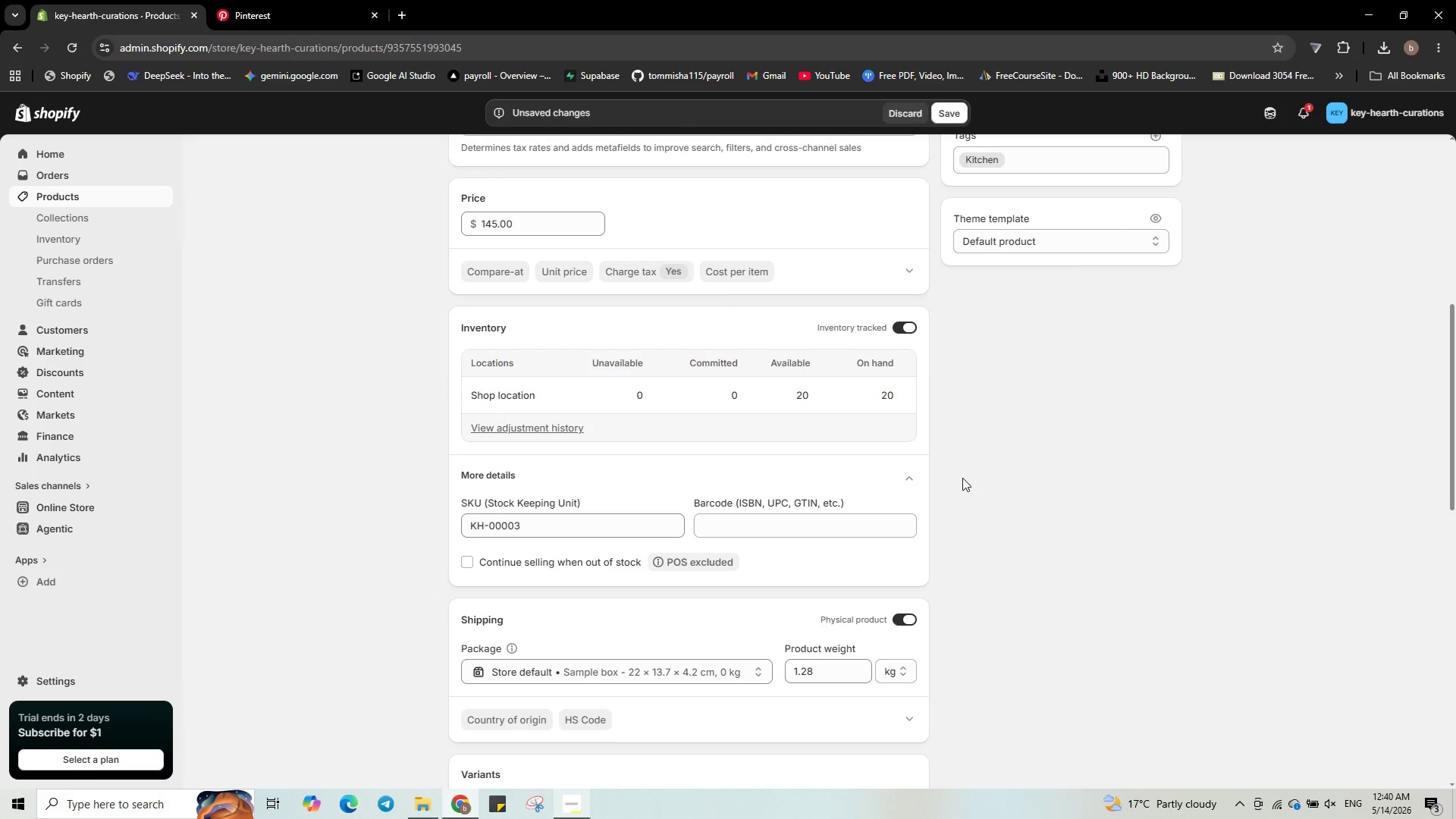 
left_click([629, 193])
 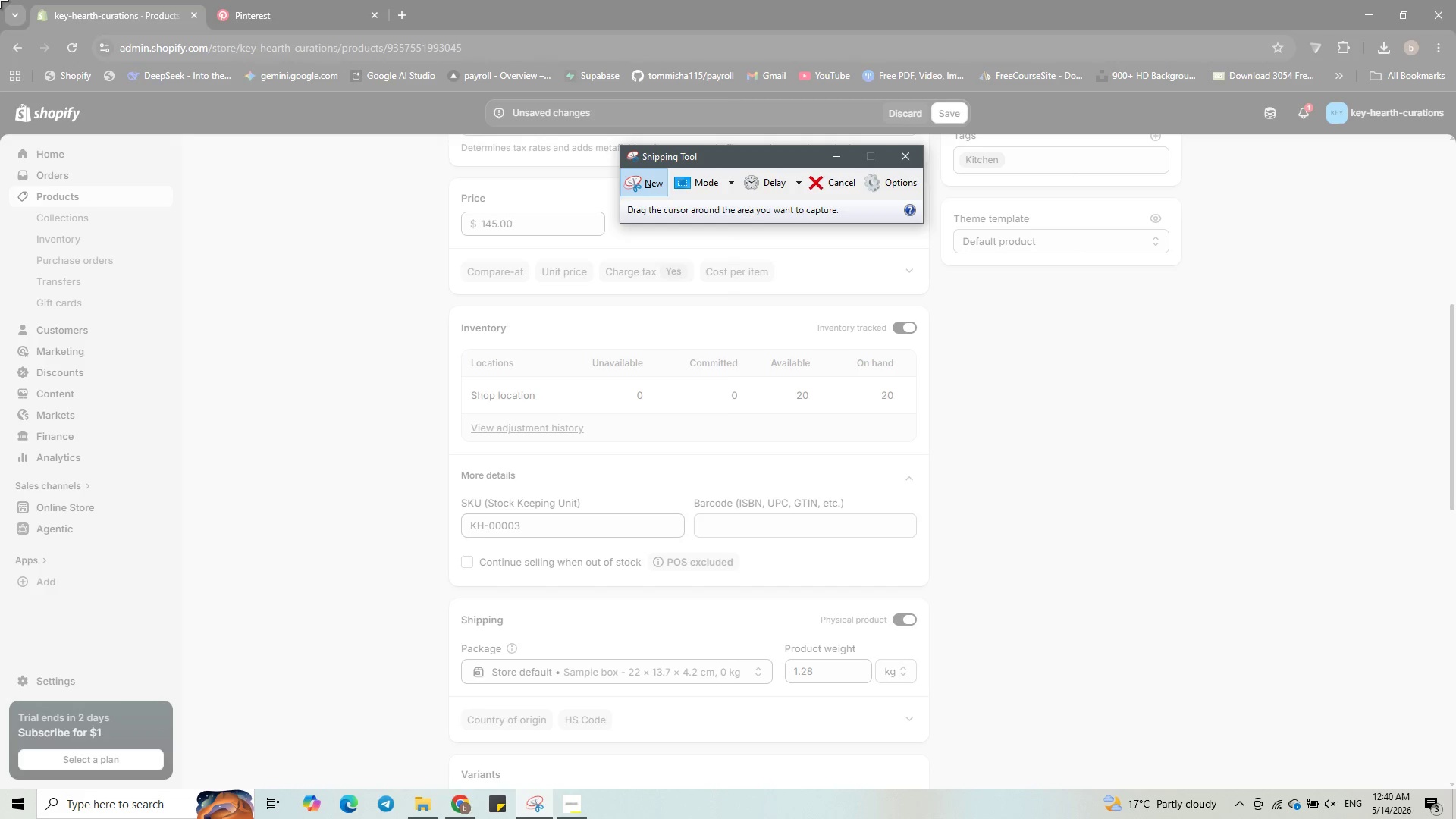 
left_click_drag(start_coordinate=[0, 0], to_coordinate=[1455, 818])
 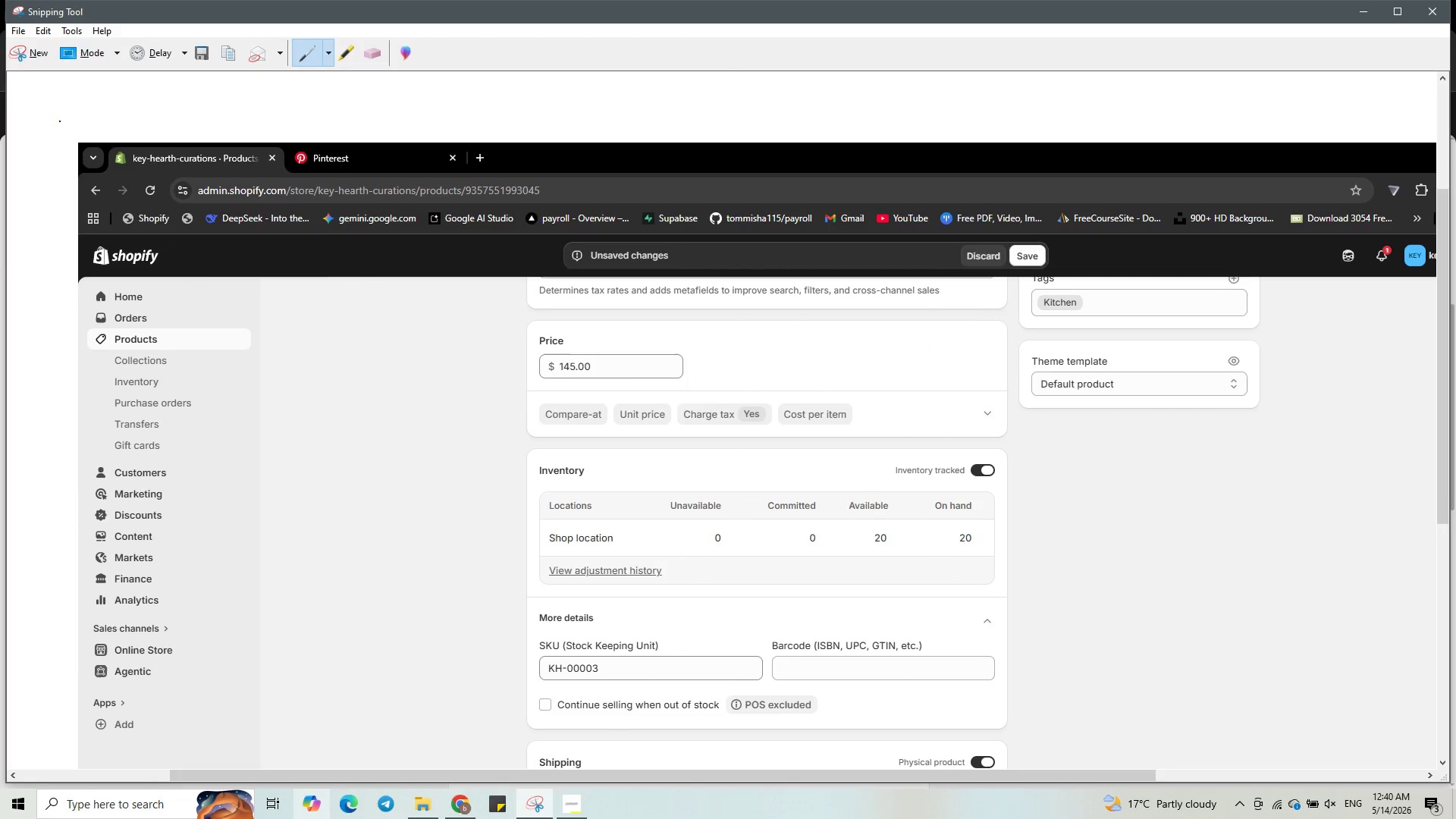 
right_click([139, 93])
 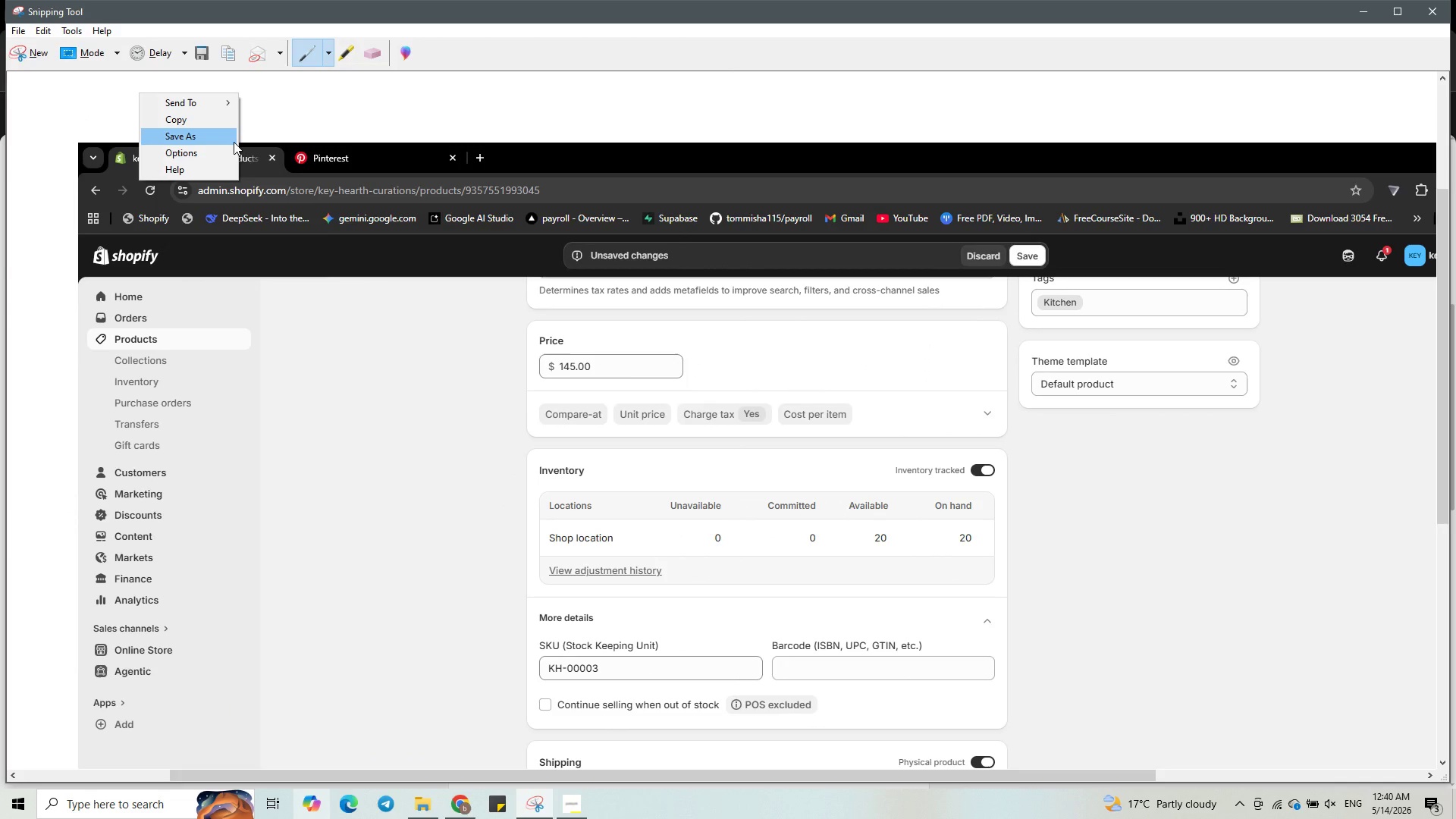 
left_click([234, 142])
 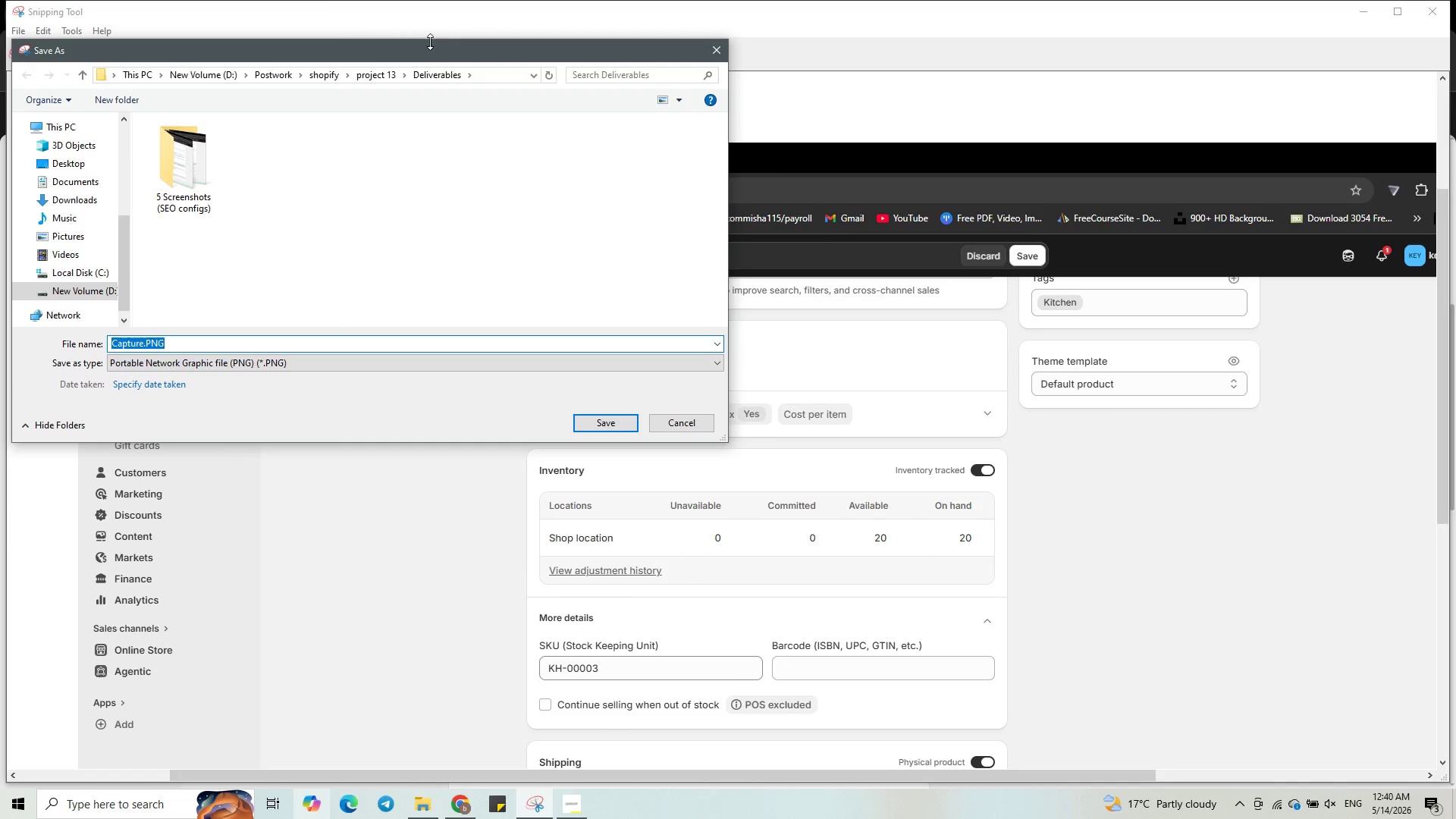 
left_click([363, 80])
 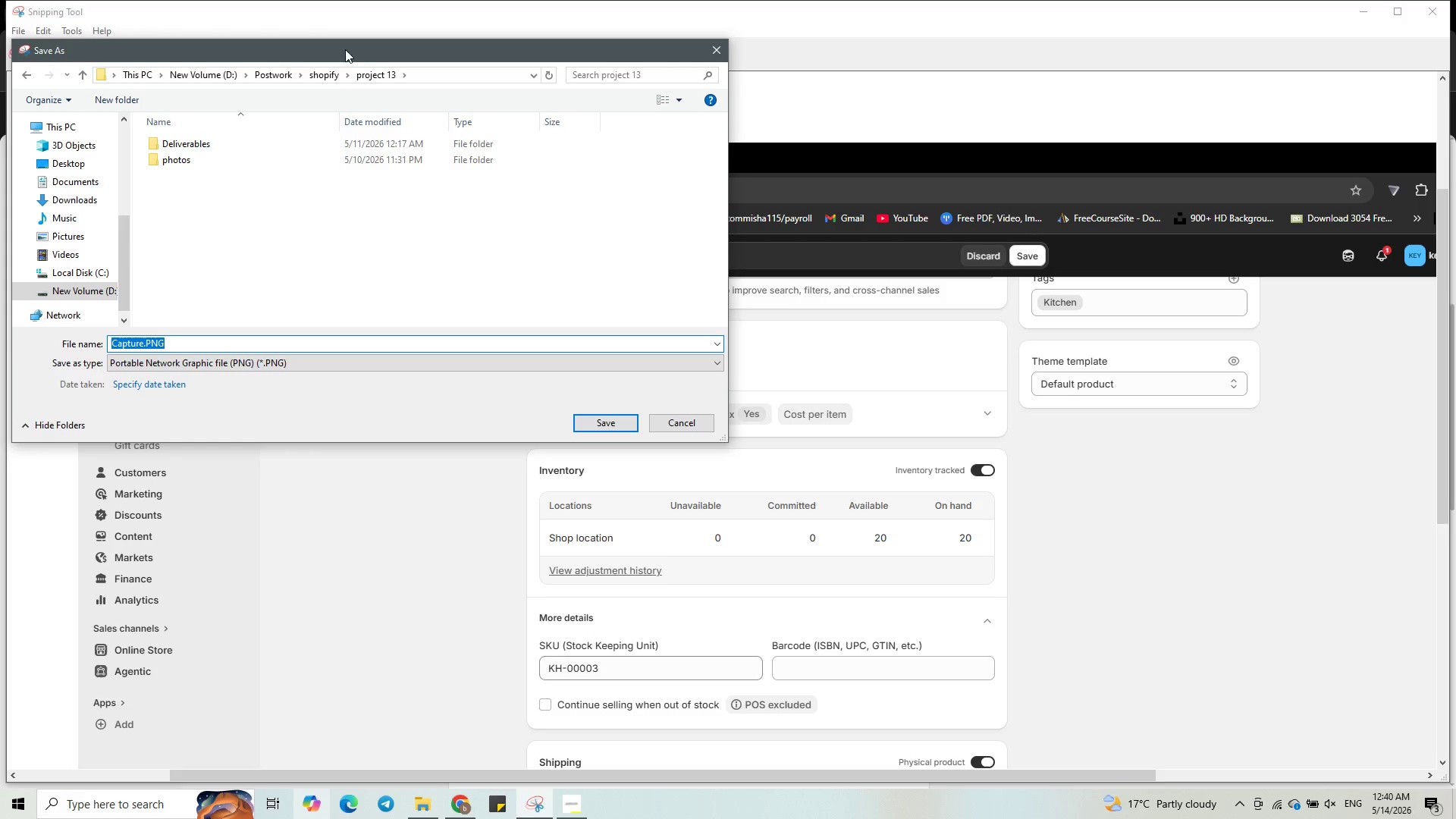 
left_click([331, 71])
 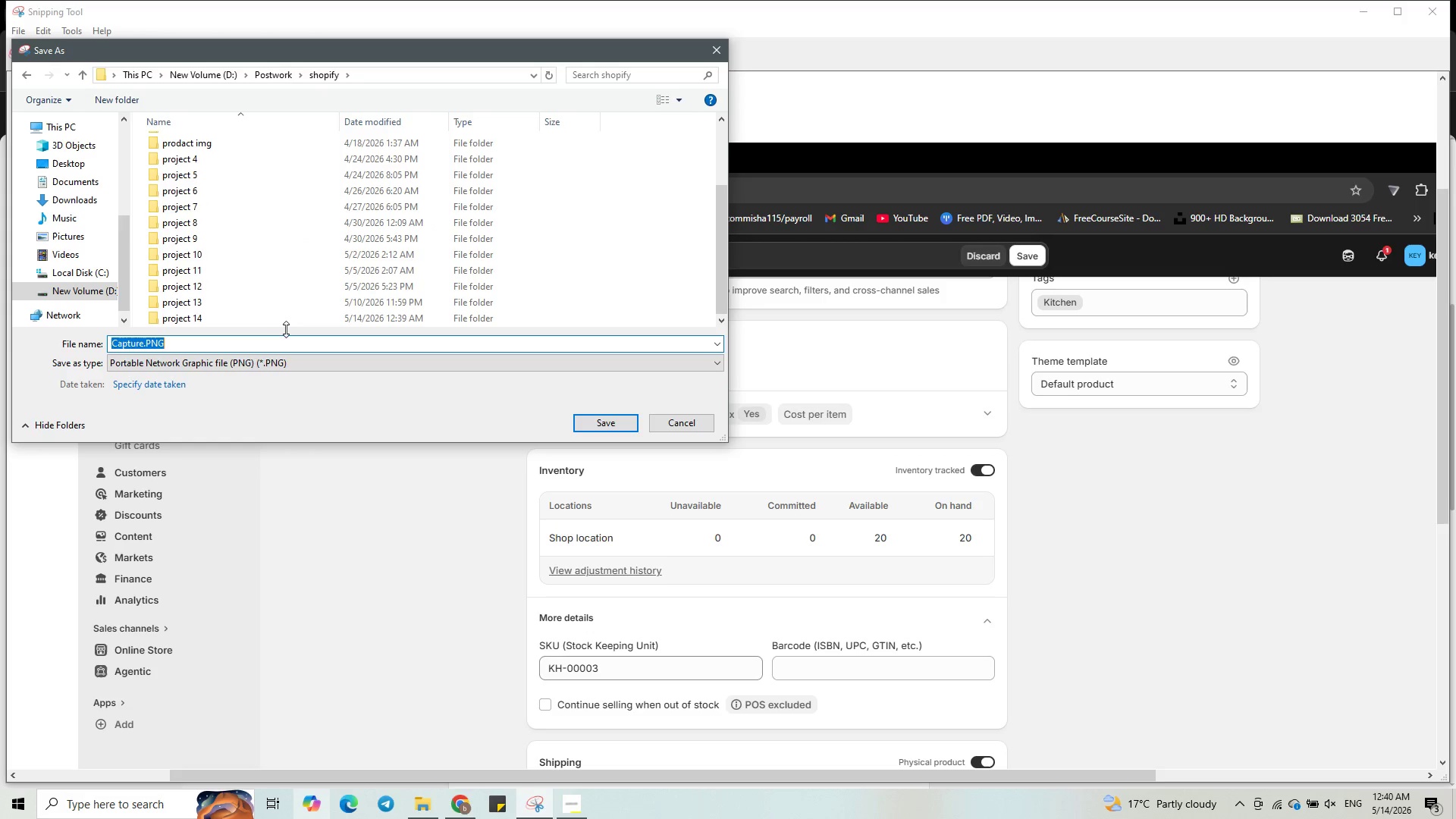 
double_click([289, 325])
 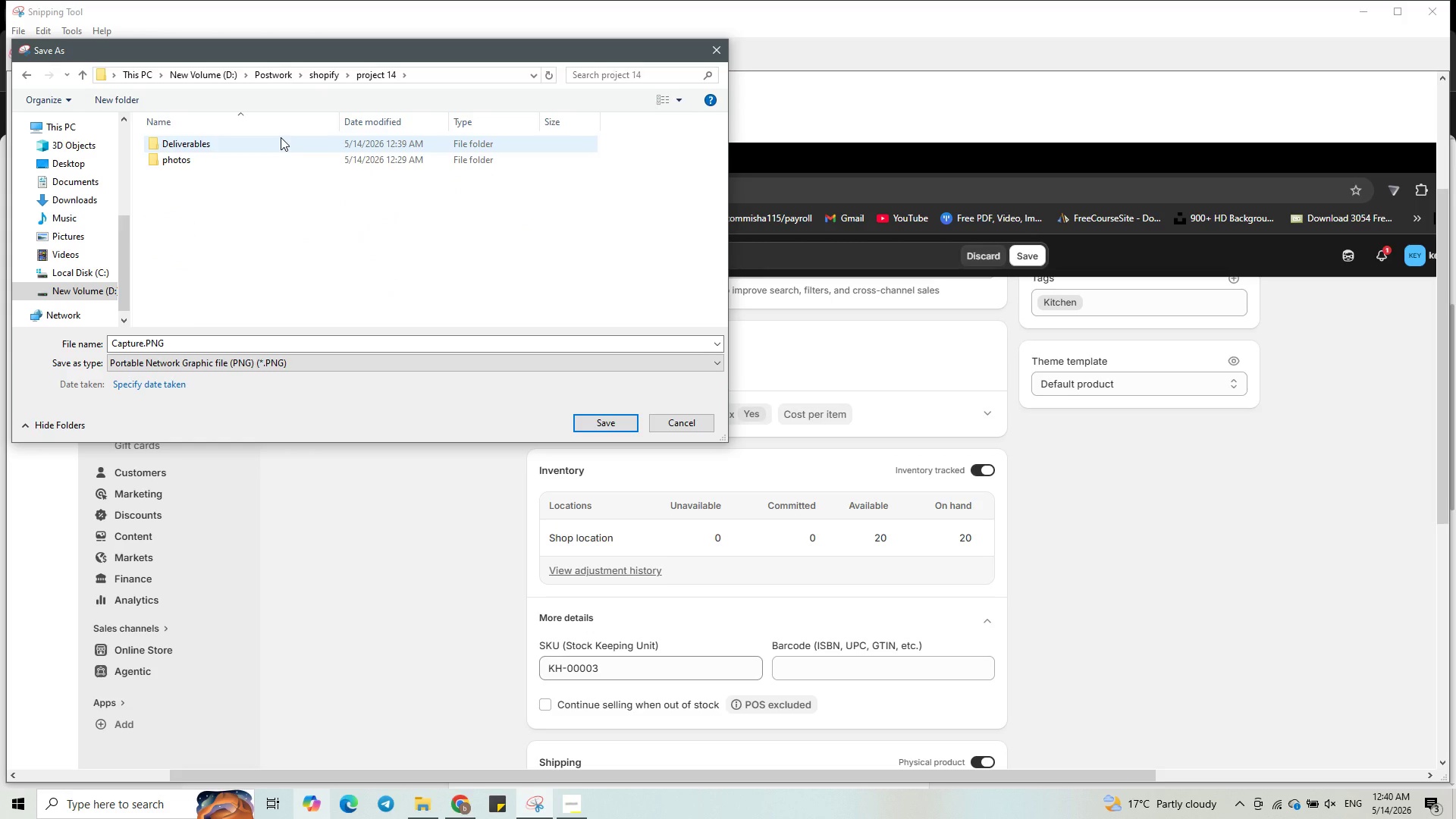 
double_click([281, 137])
 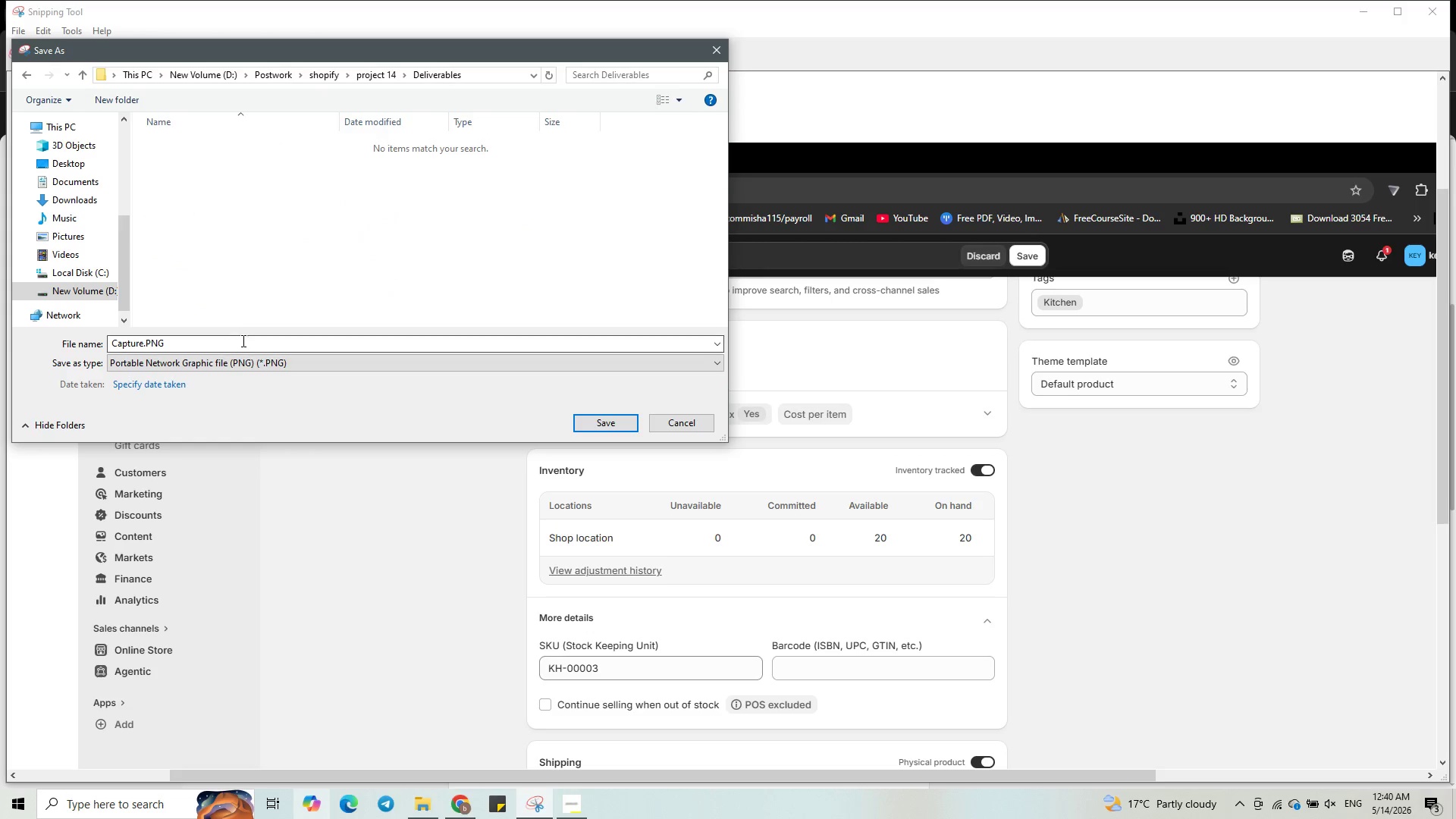 
left_click([242, 340])
 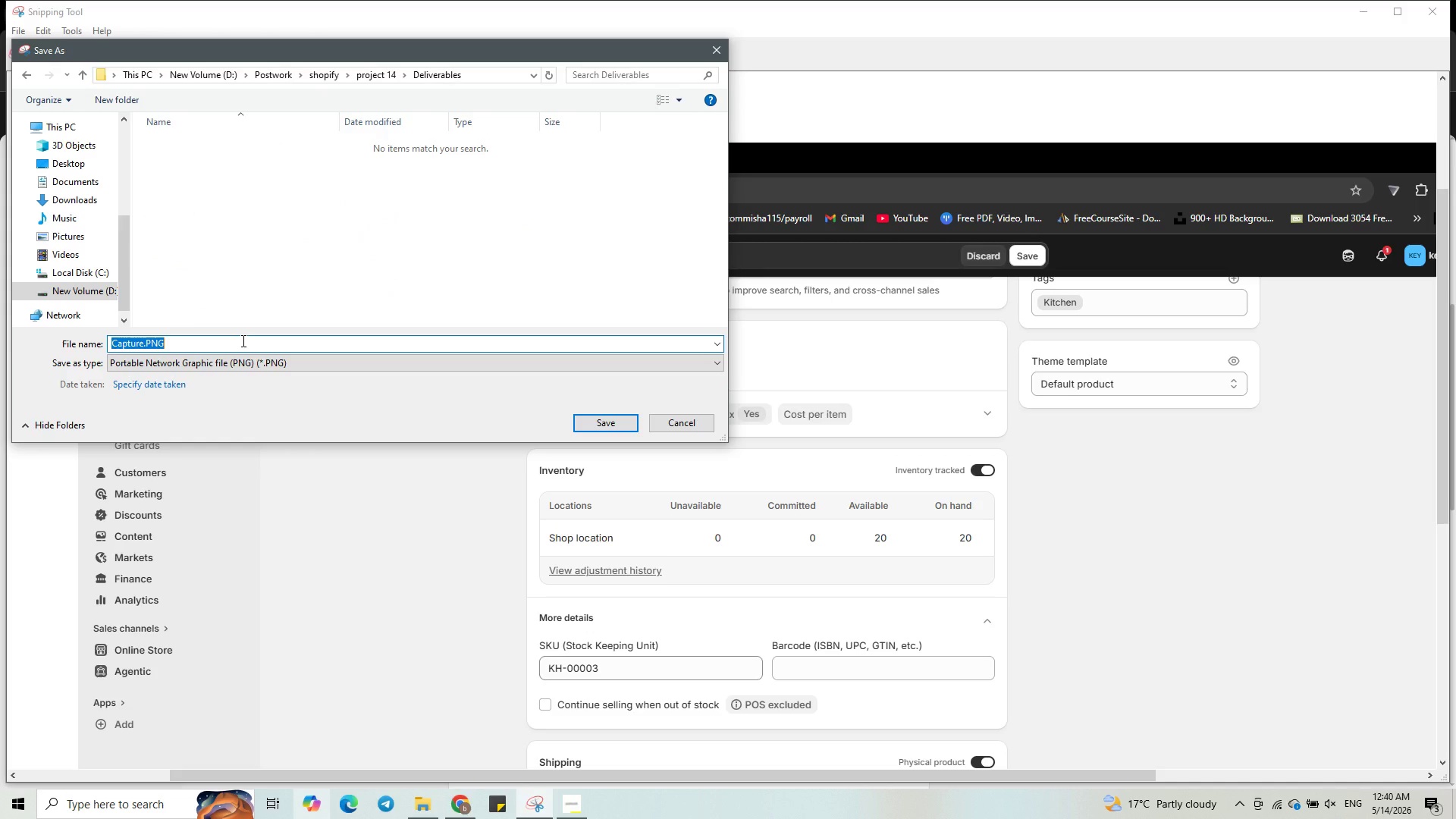 
type(product sku screenshoot)
 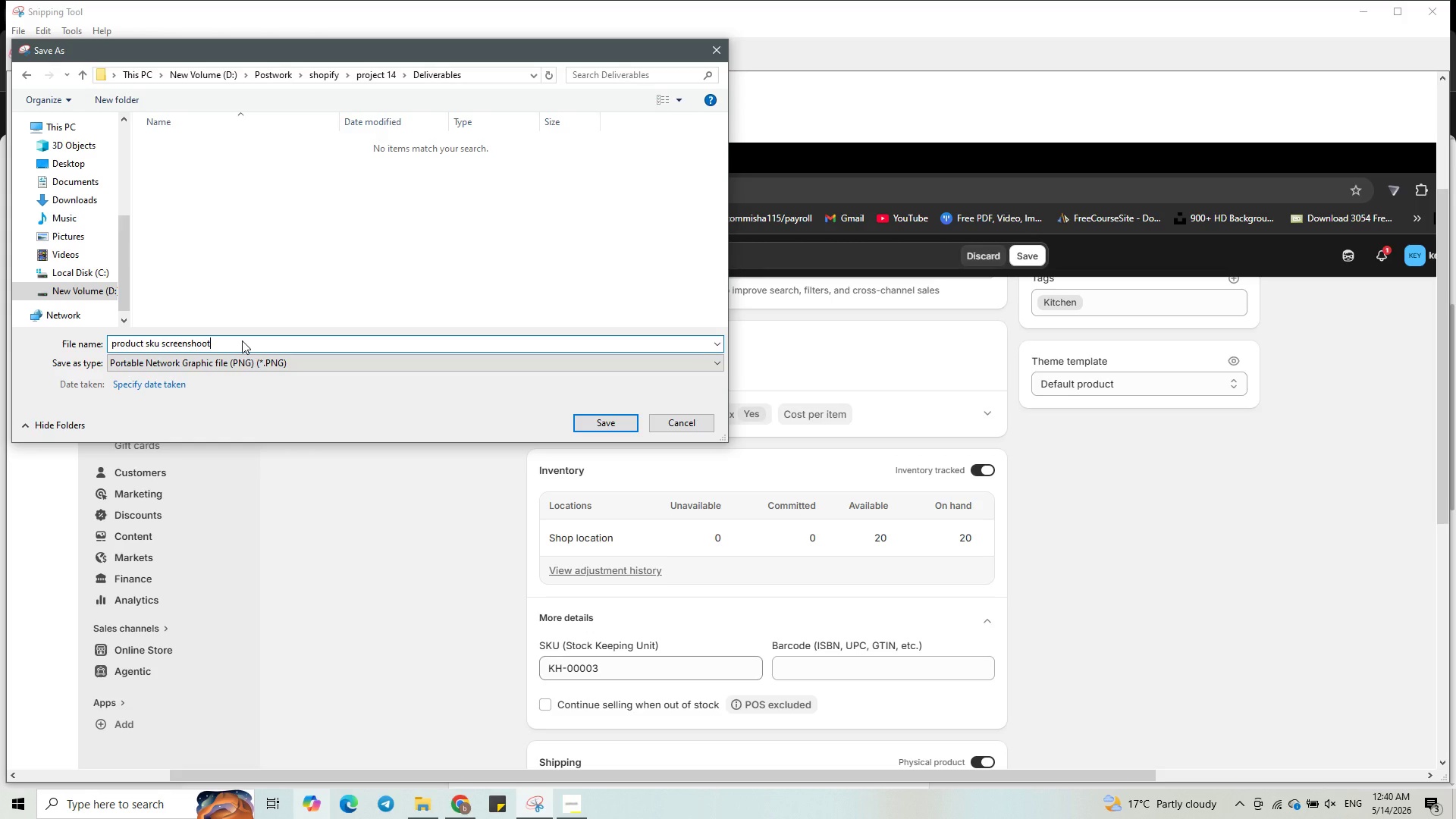 
key(Enter)
 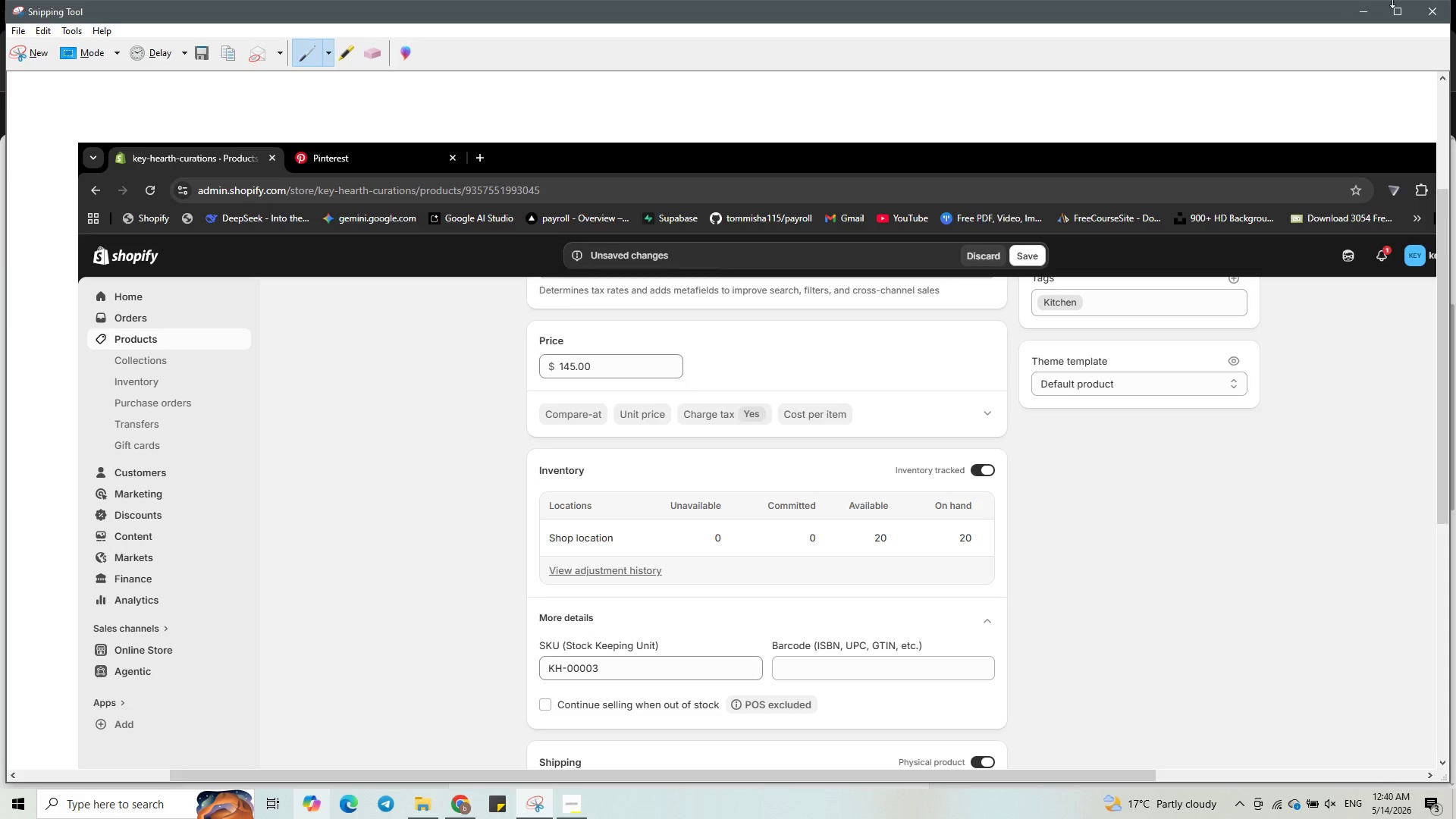 
left_click([1442, 11])
 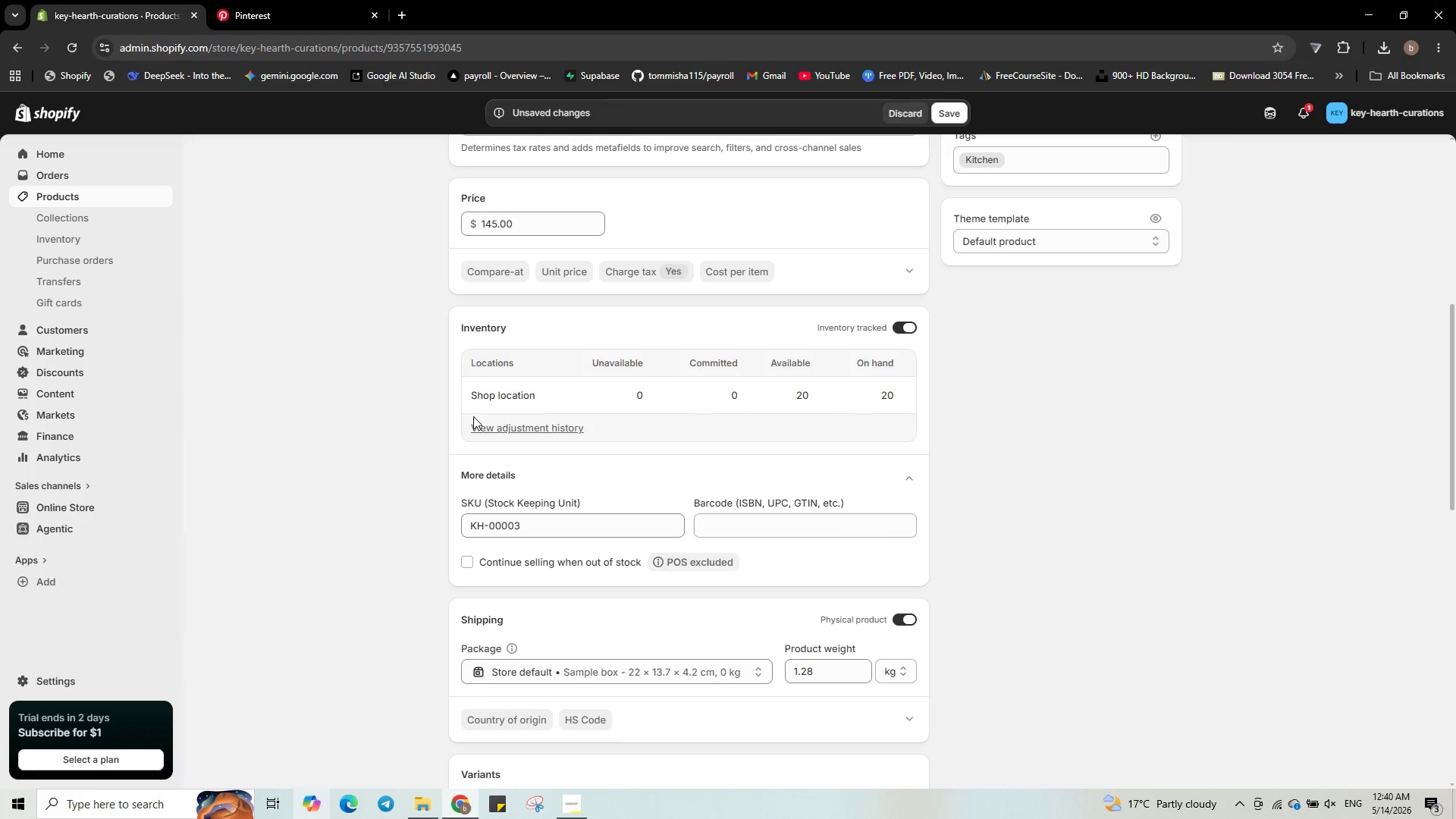 
scroll: coordinate [683, 584], scroll_direction: down, amount: 16.0
 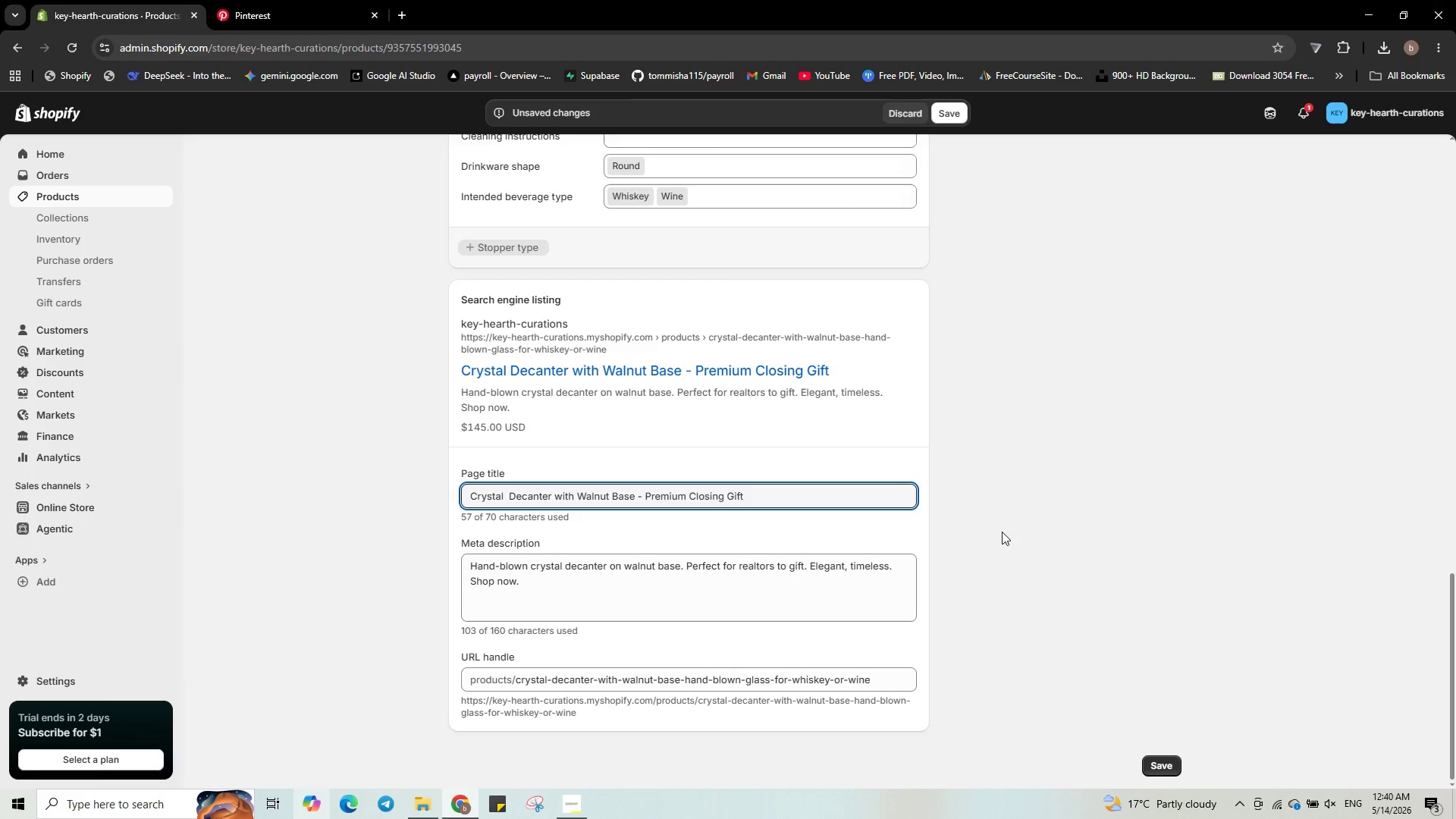 
key(Meta+Shift+S)
 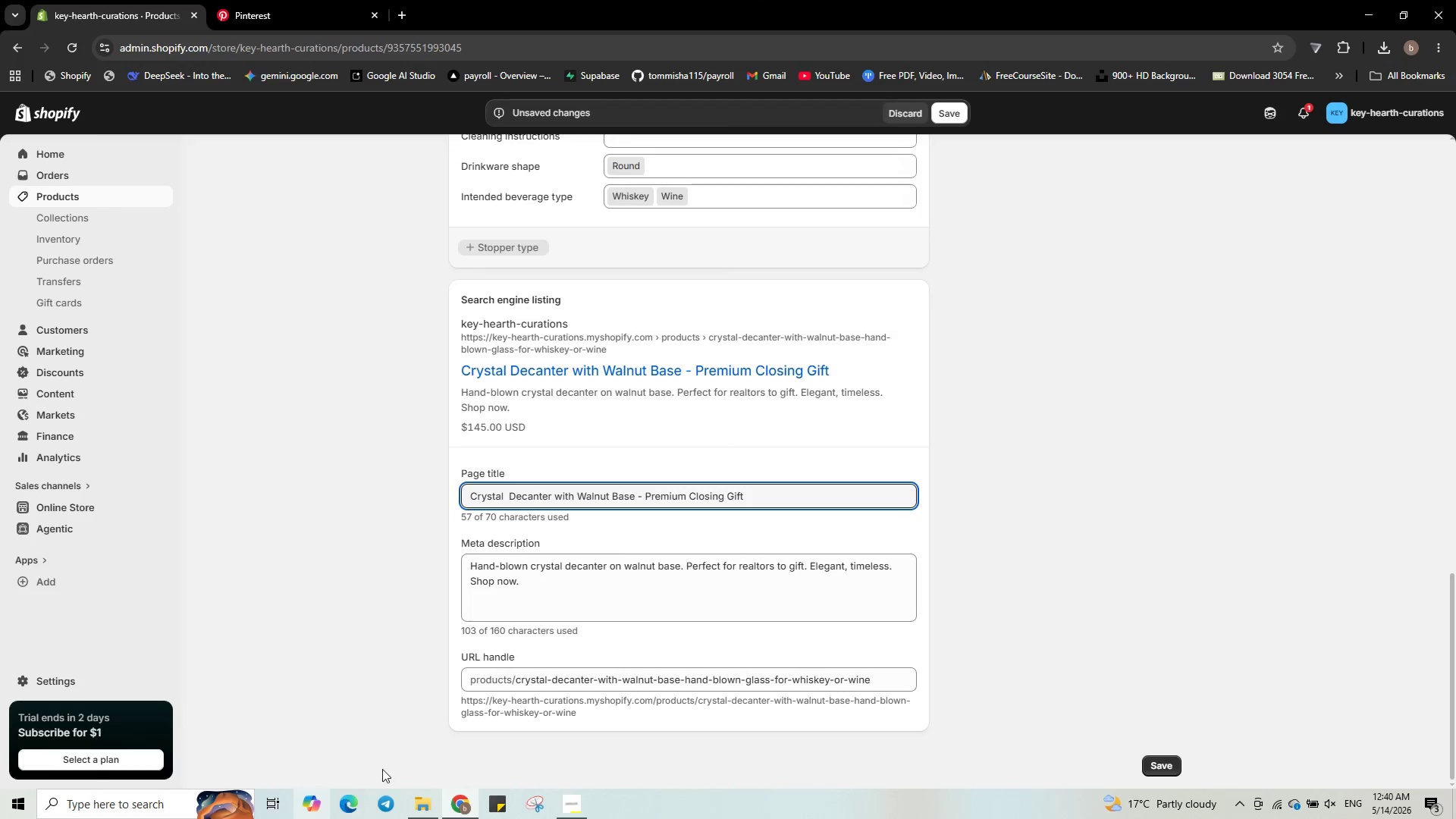 
left_click([541, 795])
 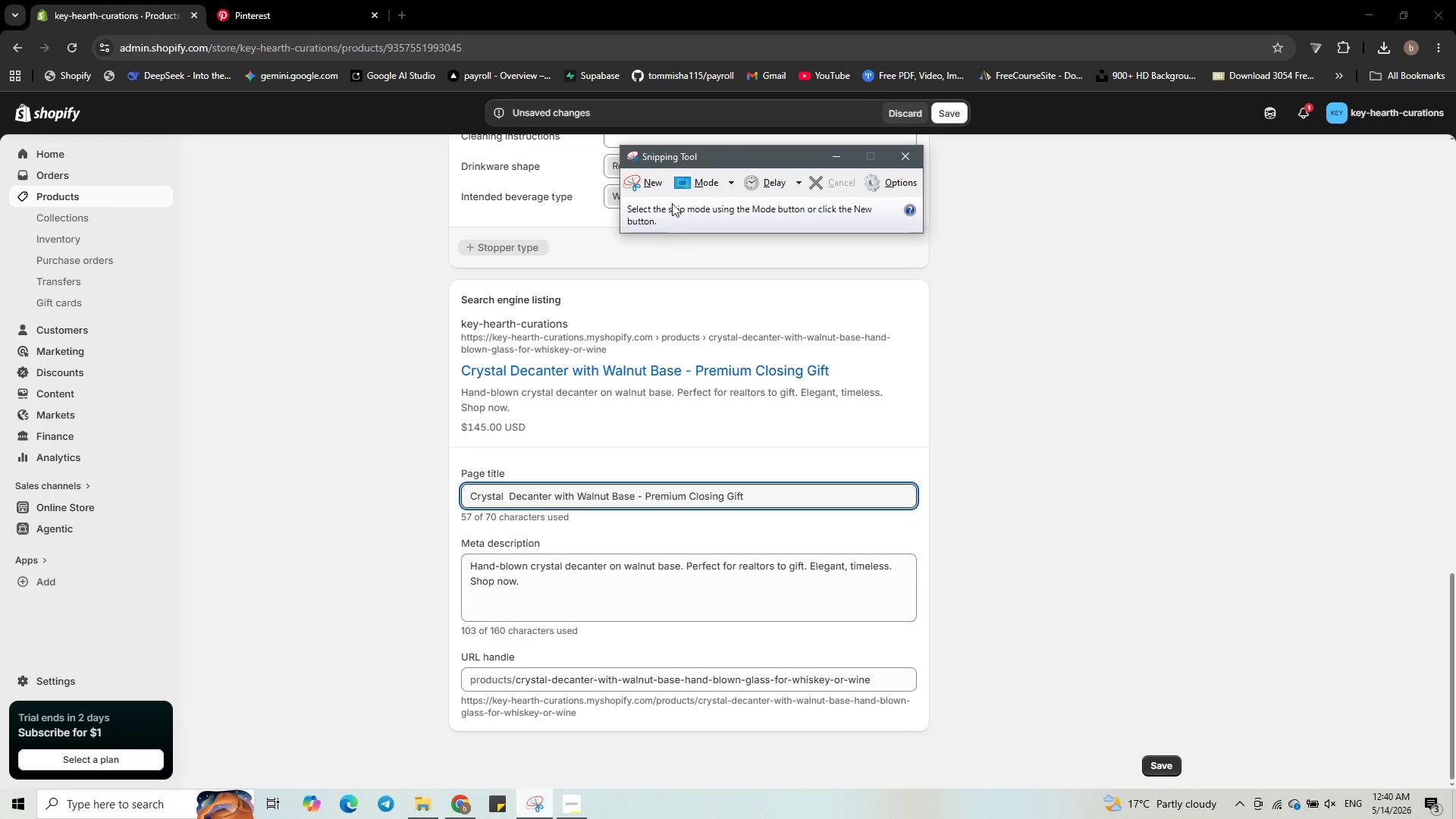 
left_click([655, 190])
 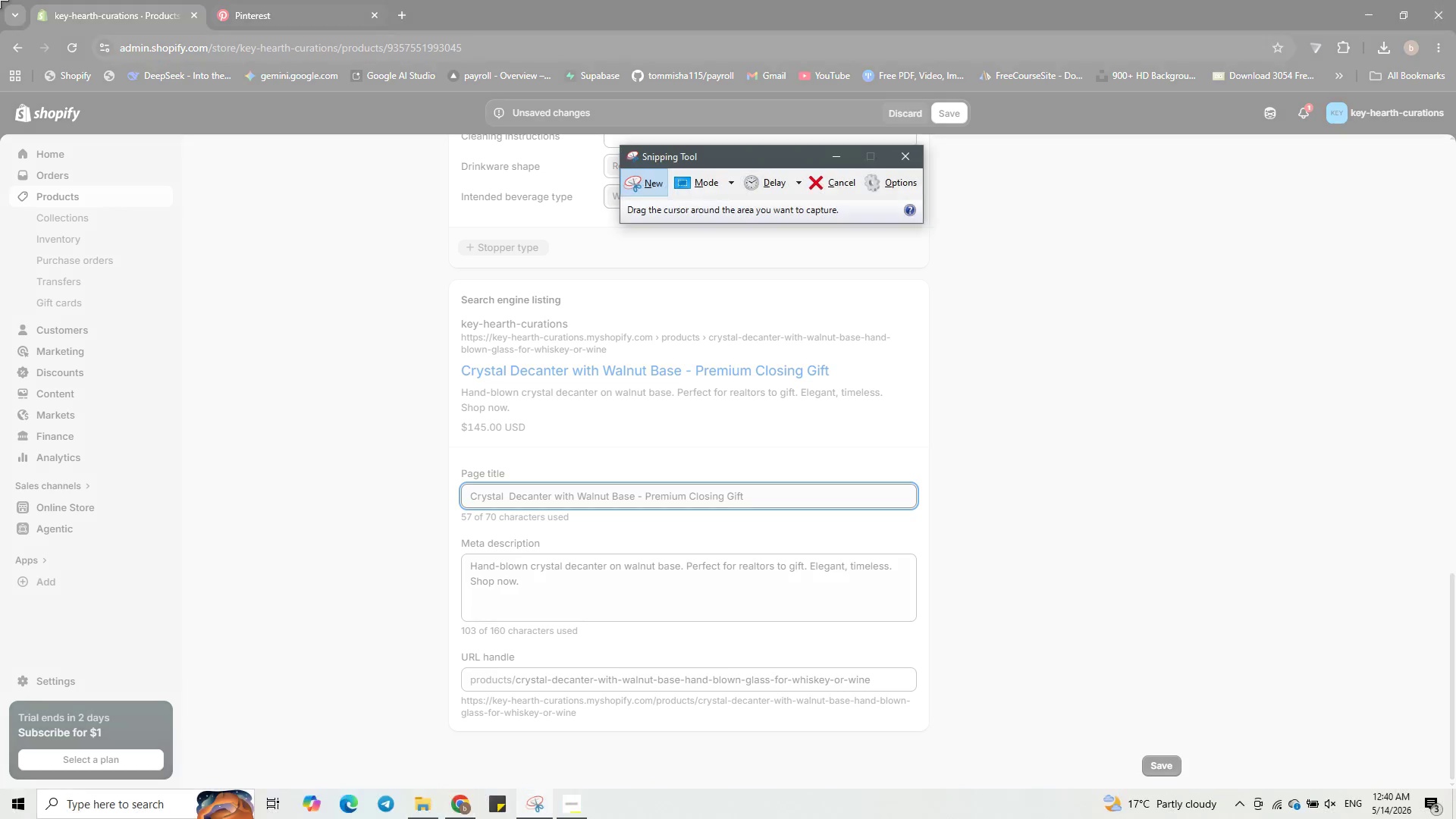 
left_click_drag(start_coordinate=[0, 0], to_coordinate=[1455, 818])
 